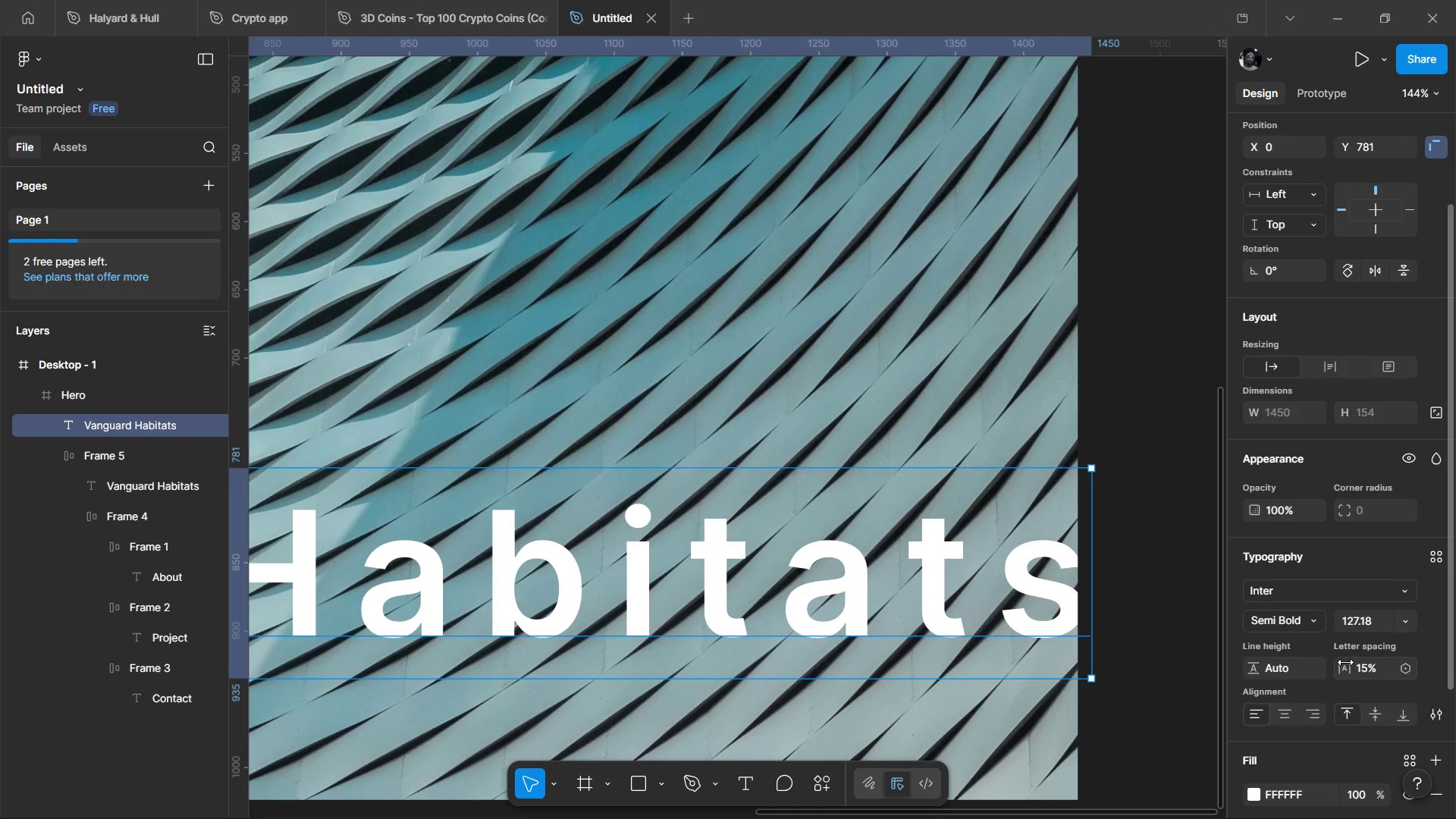 
left_click_drag(start_coordinate=[1347, 664], to_coordinate=[728, 428])
 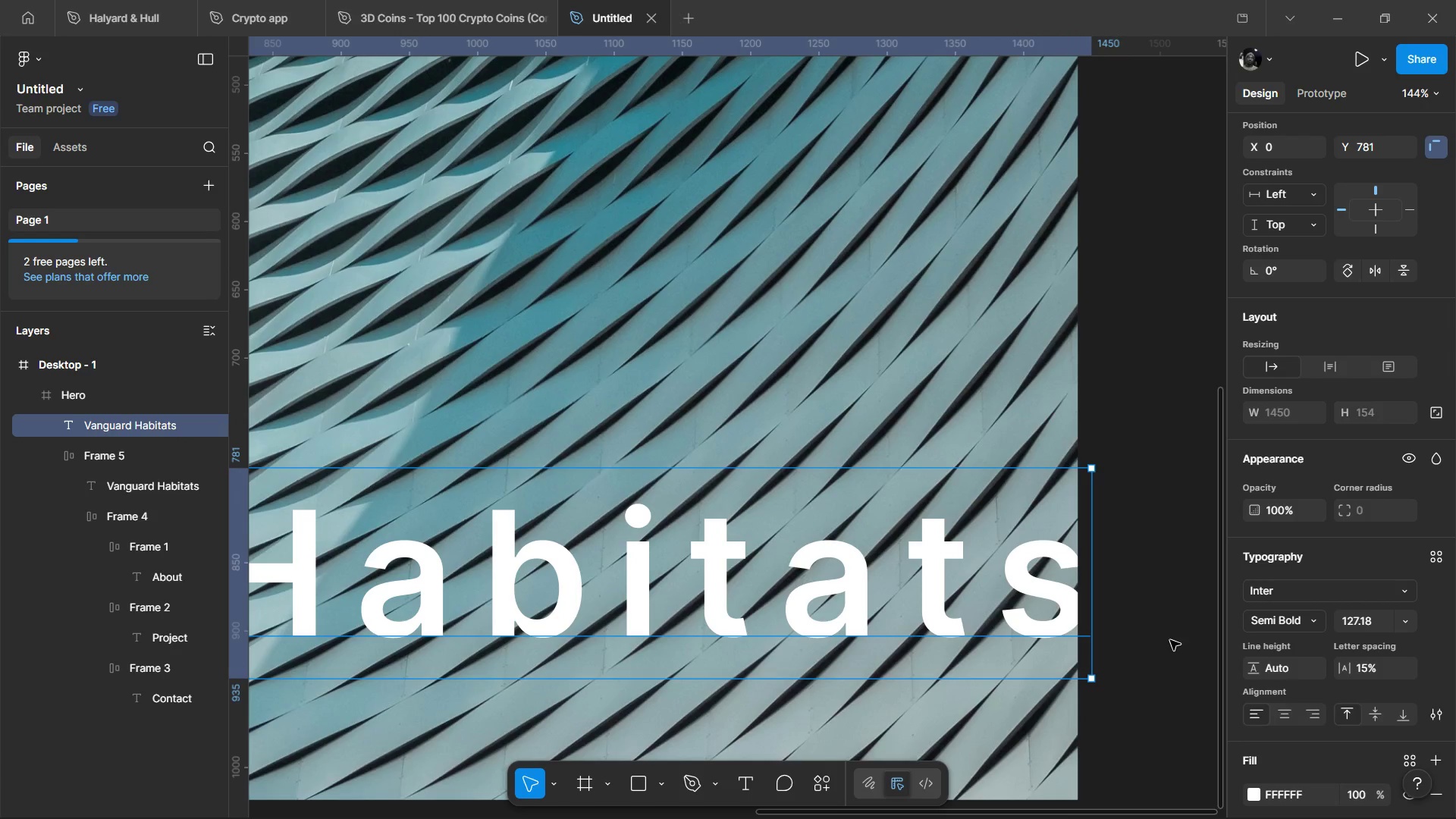 
left_click([1170, 640])
 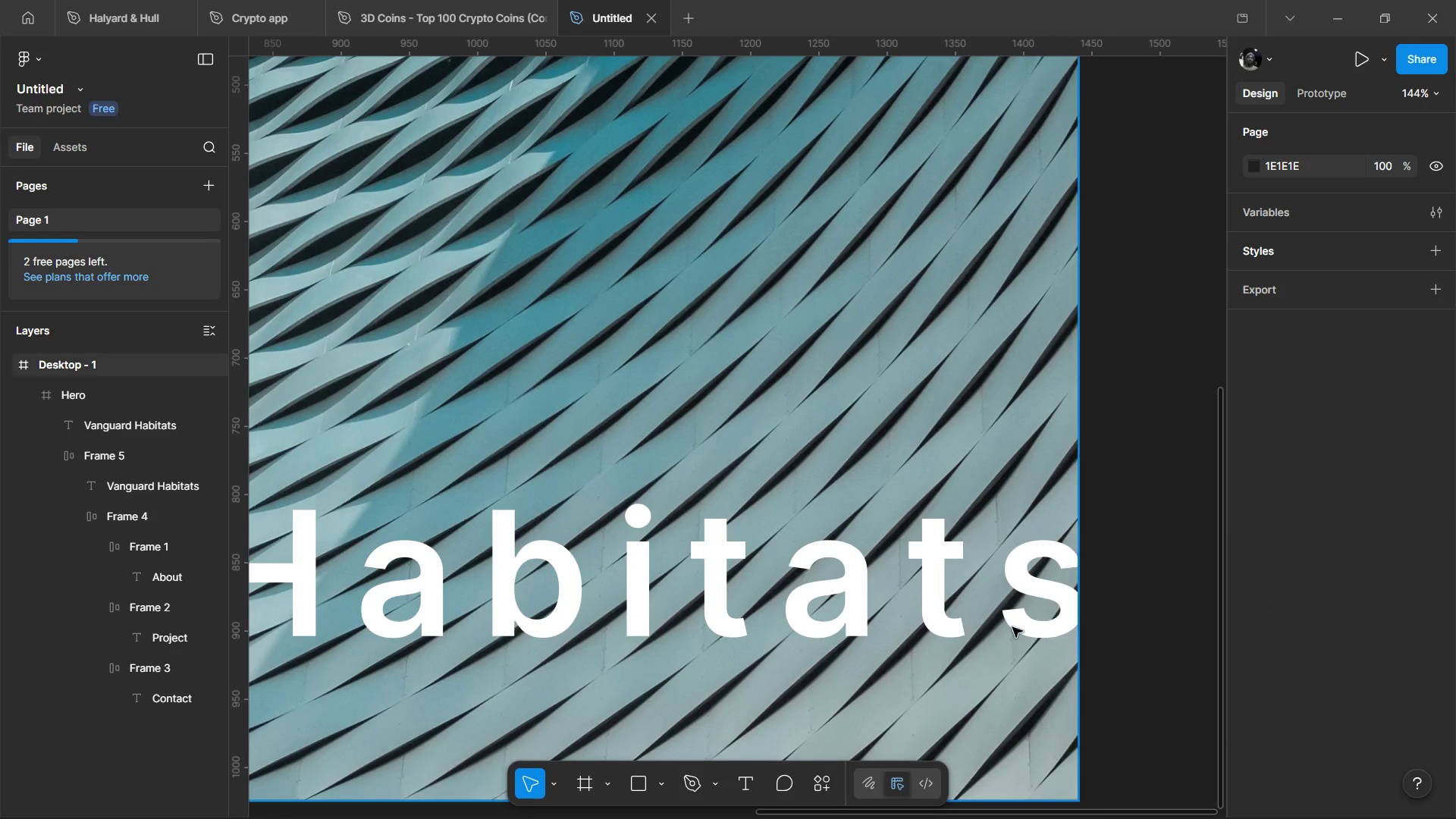 
left_click([1012, 627])
 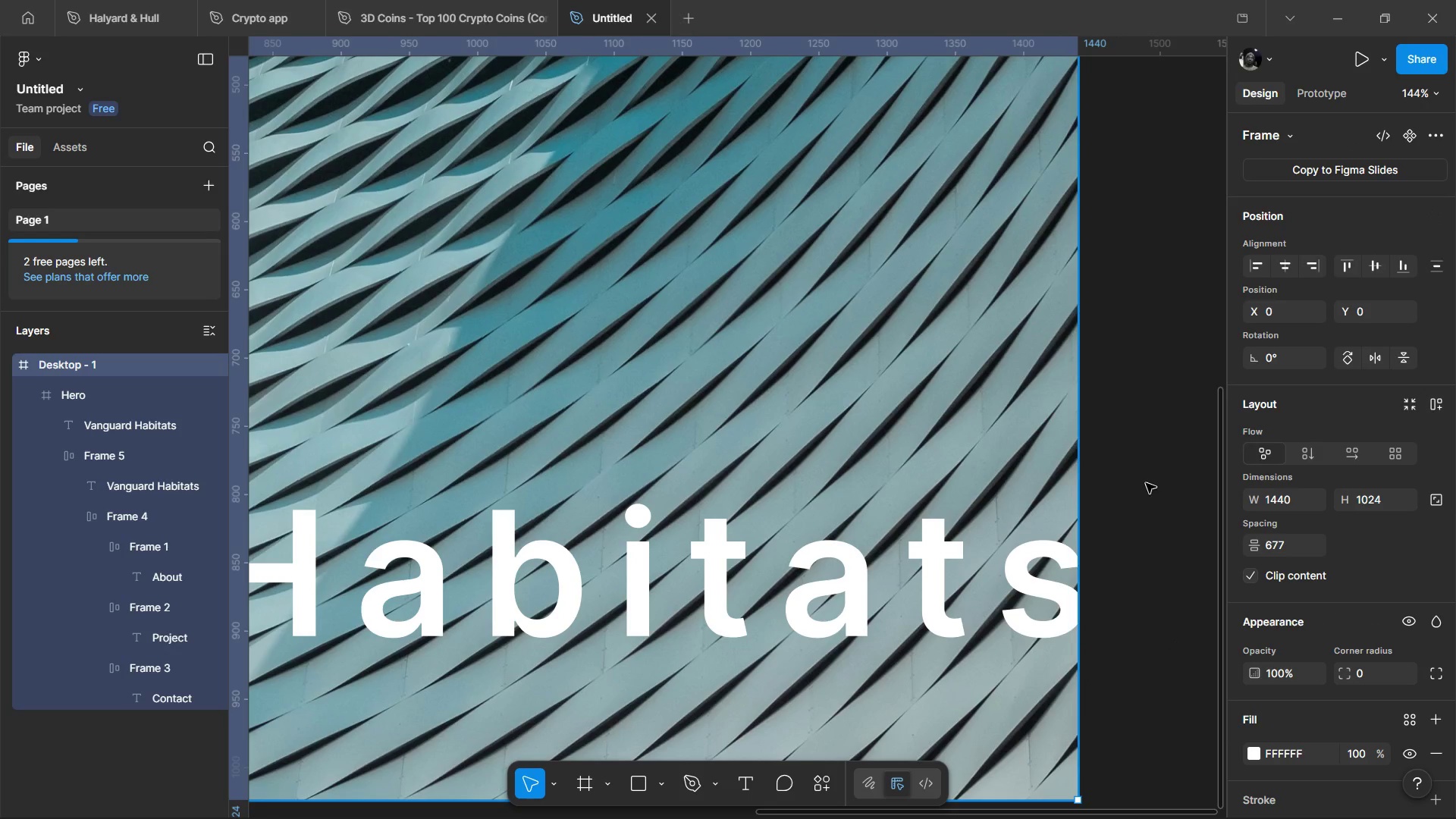 
hold_key(key=ControlLeft, duration=1.05)
left_click([1052, 570])
 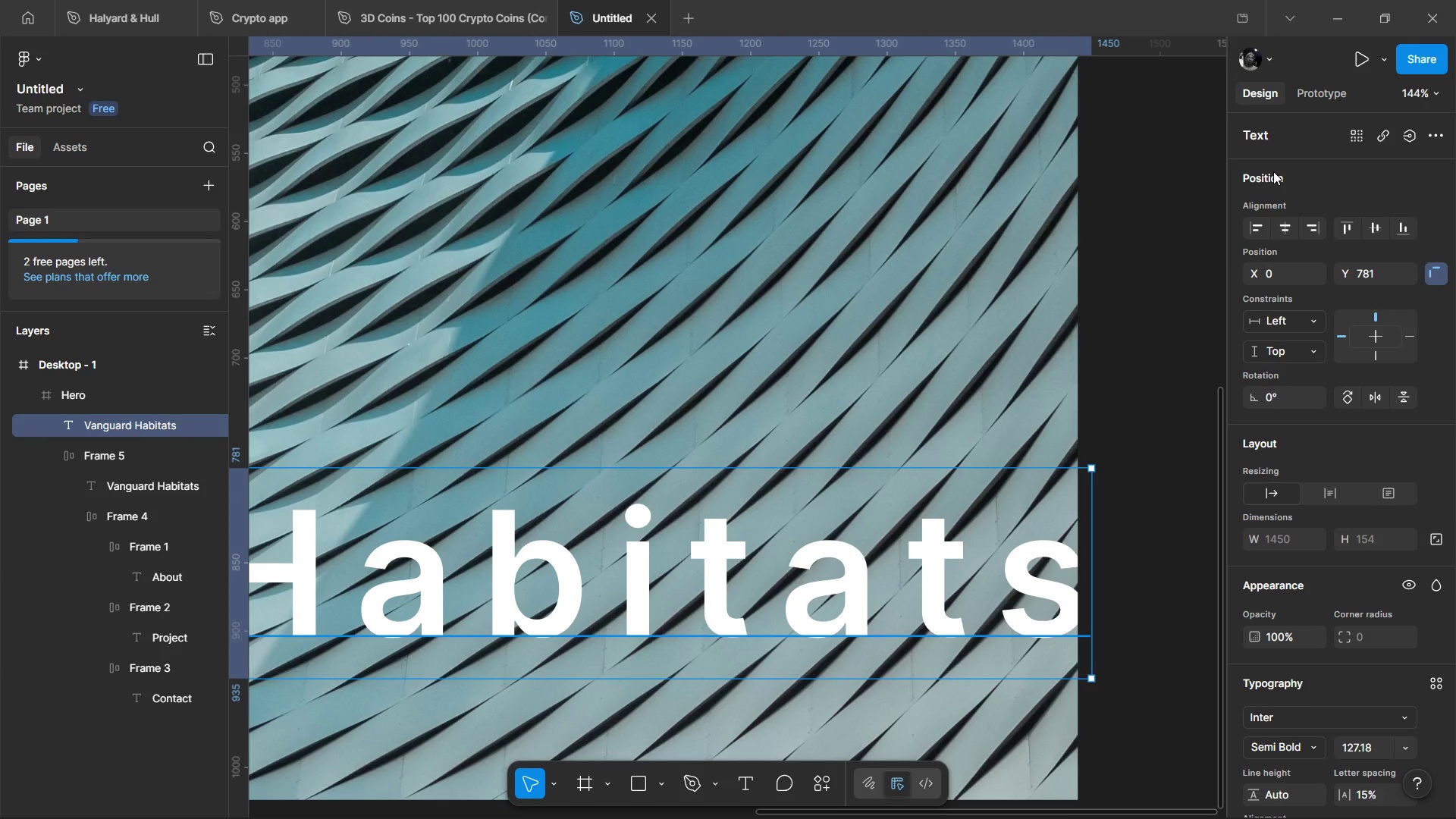 
left_click([1284, 231])
 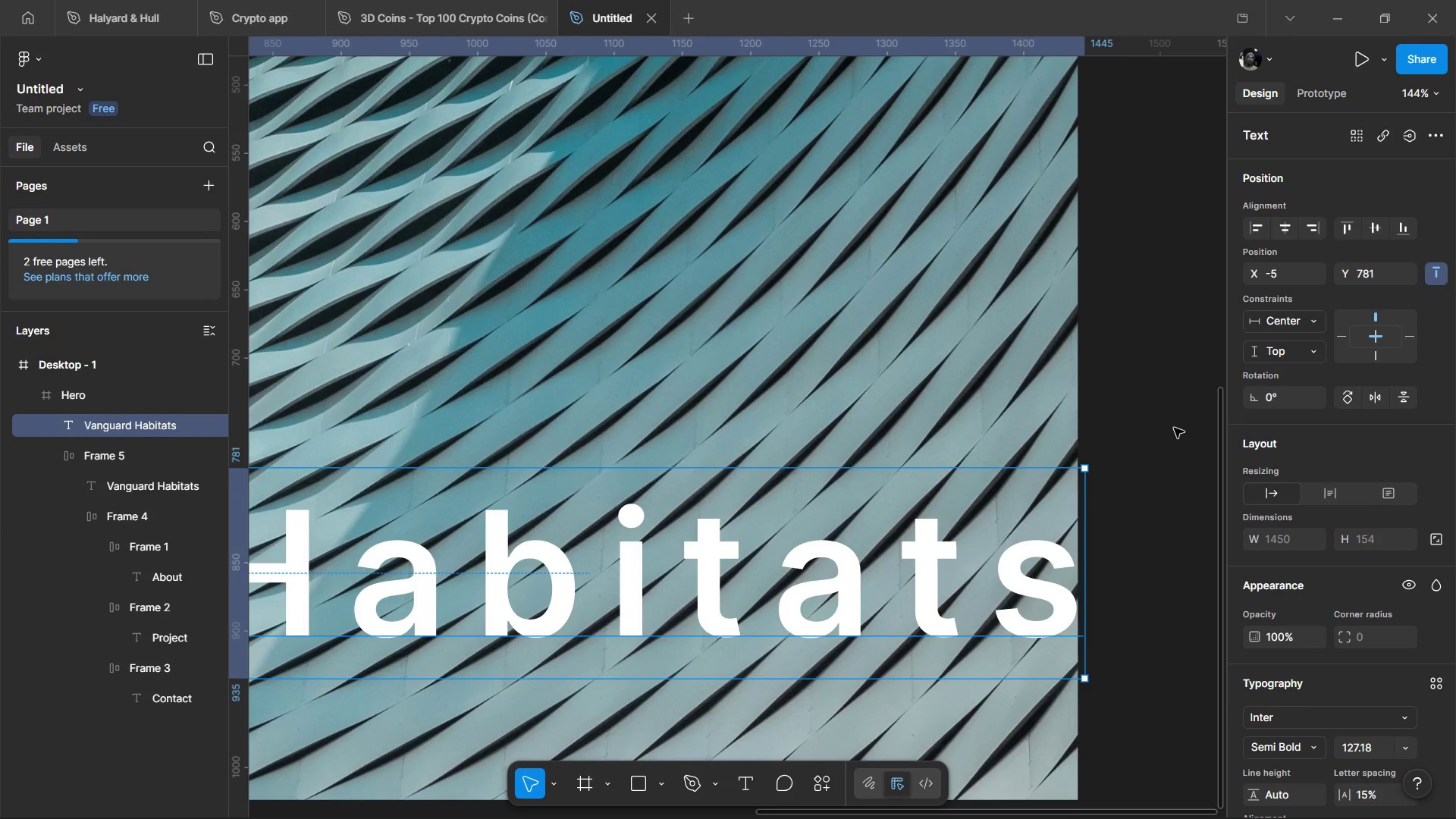 
hold_key(key=ControlLeft, duration=1.03)
scroll: coordinate [1138, 541], scroll_direction: down, amount: 4.0
 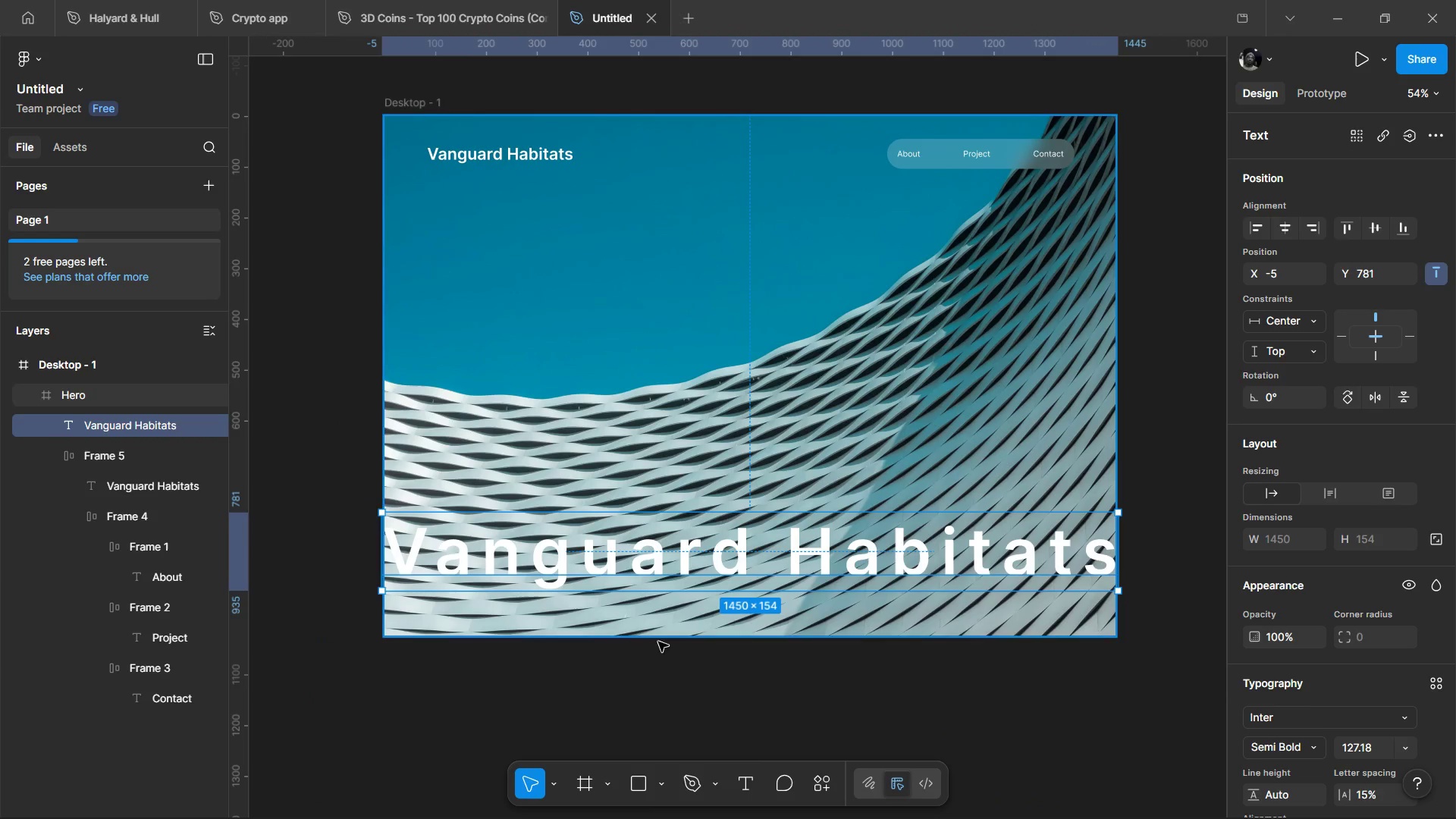 
left_click([651, 645])
 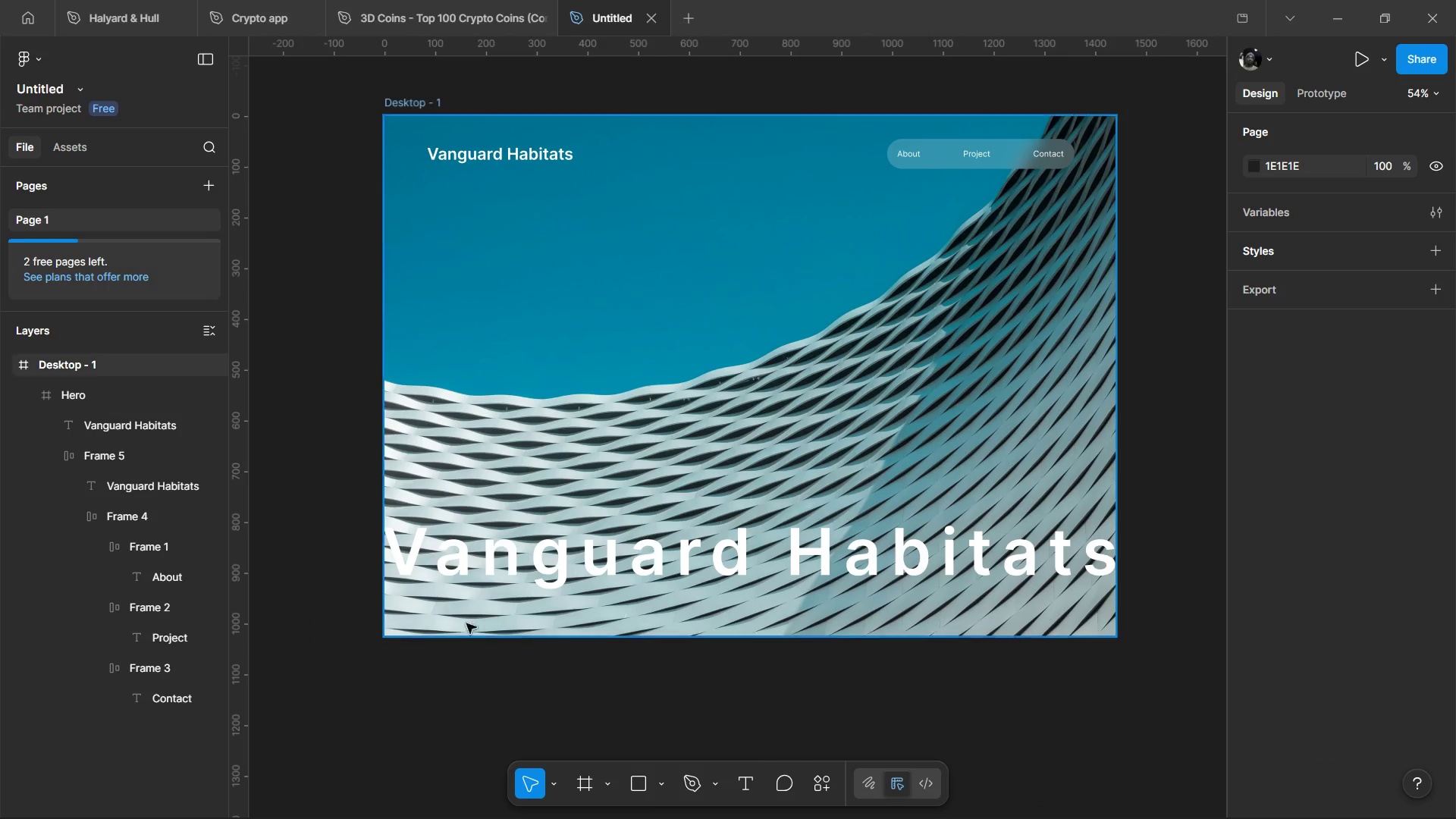 
hold_key(key=ControlLeft, duration=1.5)
scroll: coordinate [381, 531], scroll_direction: up, amount: 4.0
 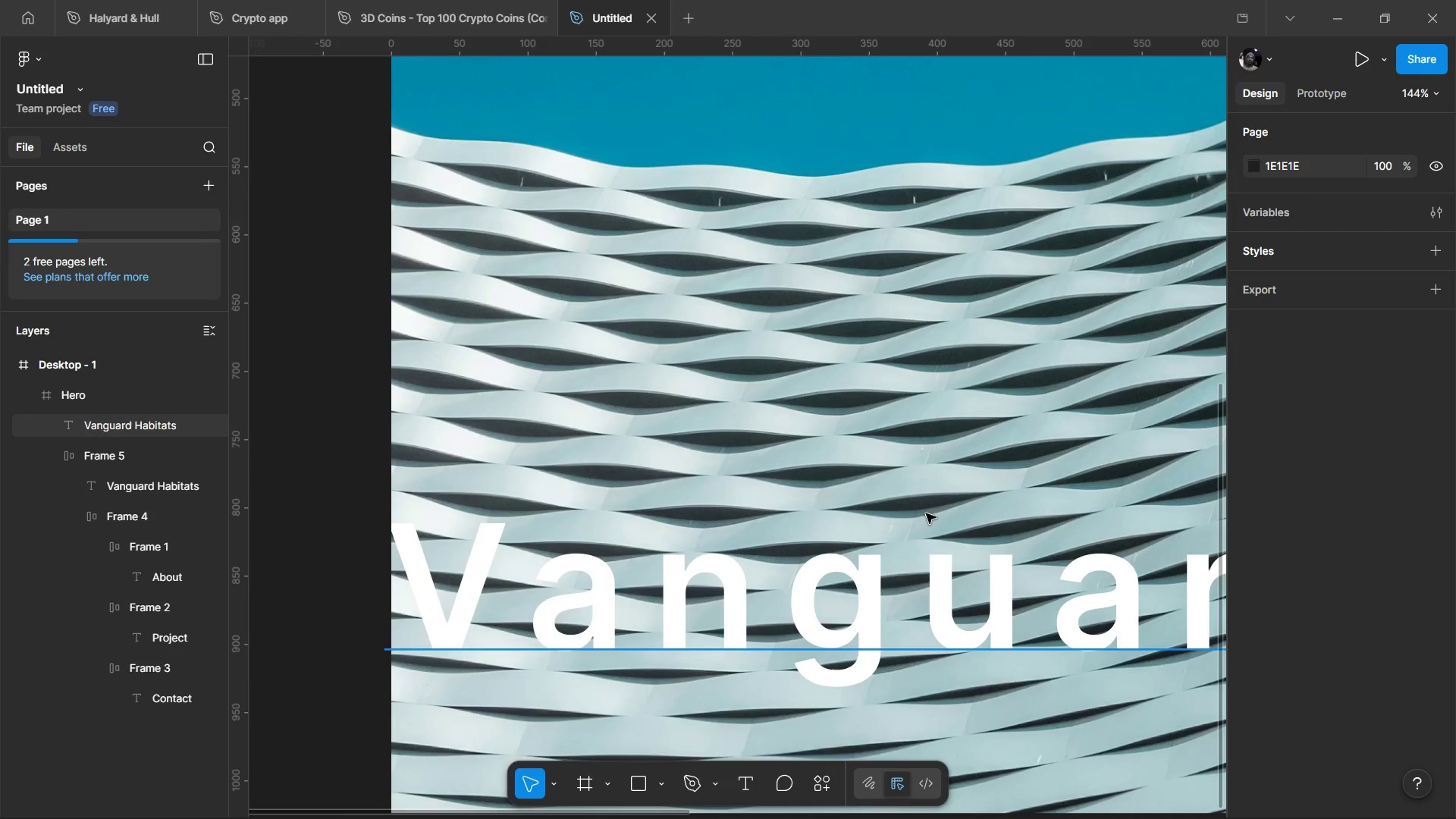 
hold_key(key=ControlLeft, duration=0.92)
 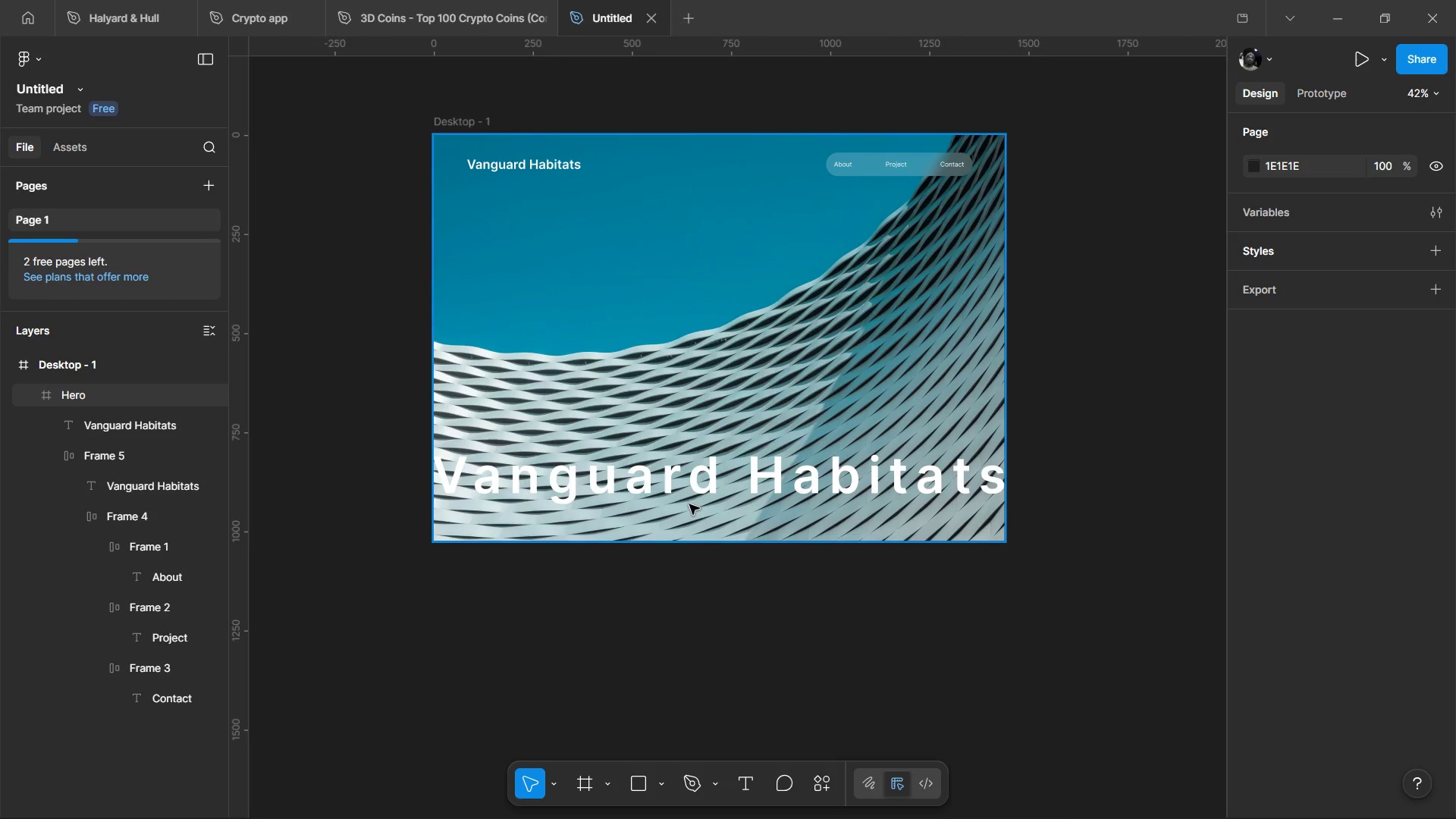 
scroll: coordinate [927, 551], scroll_direction: down, amount: 5.0
 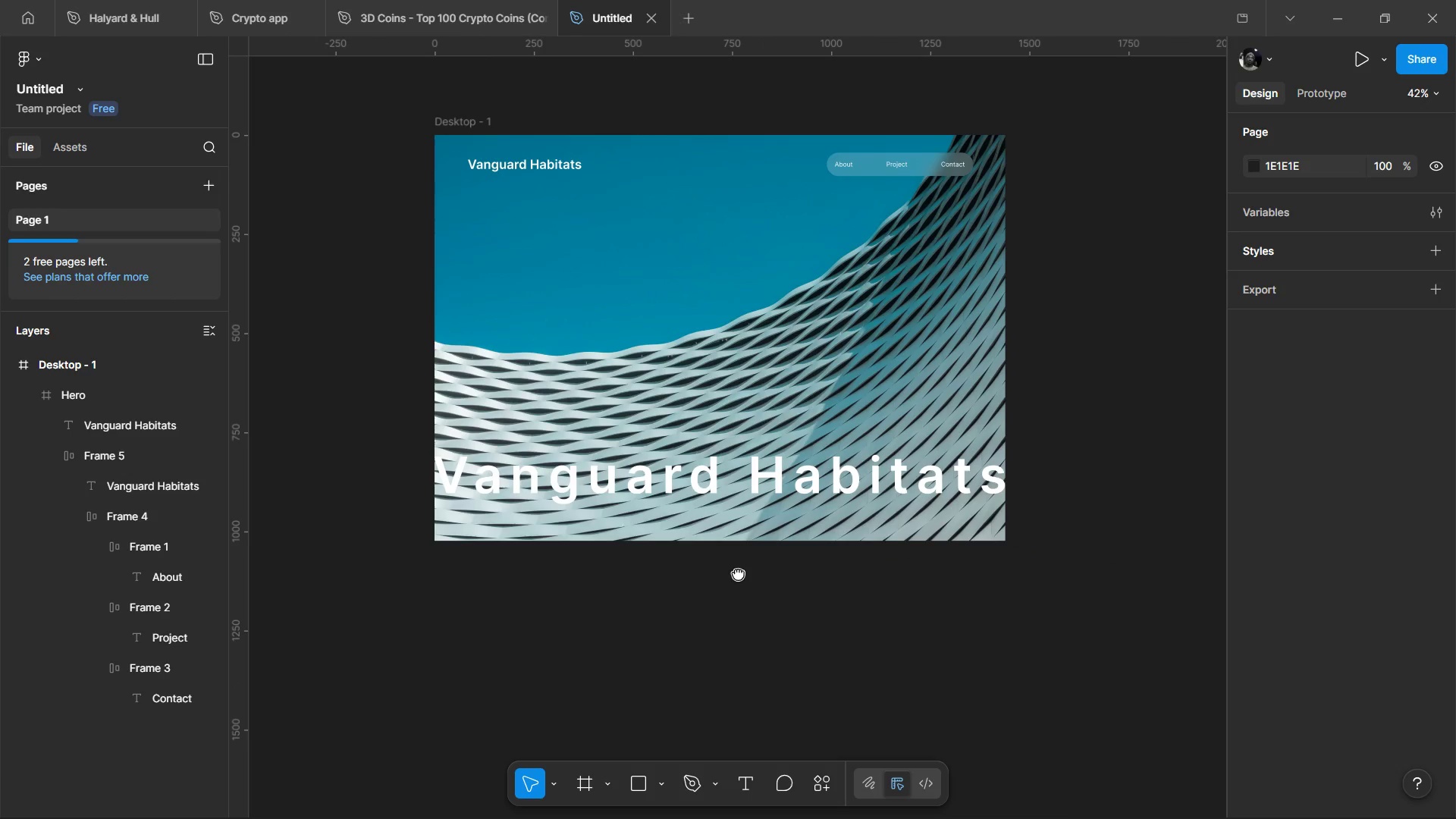 
hold_key(key=ControlLeft, duration=1.08)
scroll: coordinate [692, 477], scroll_direction: up, amount: 2.0
 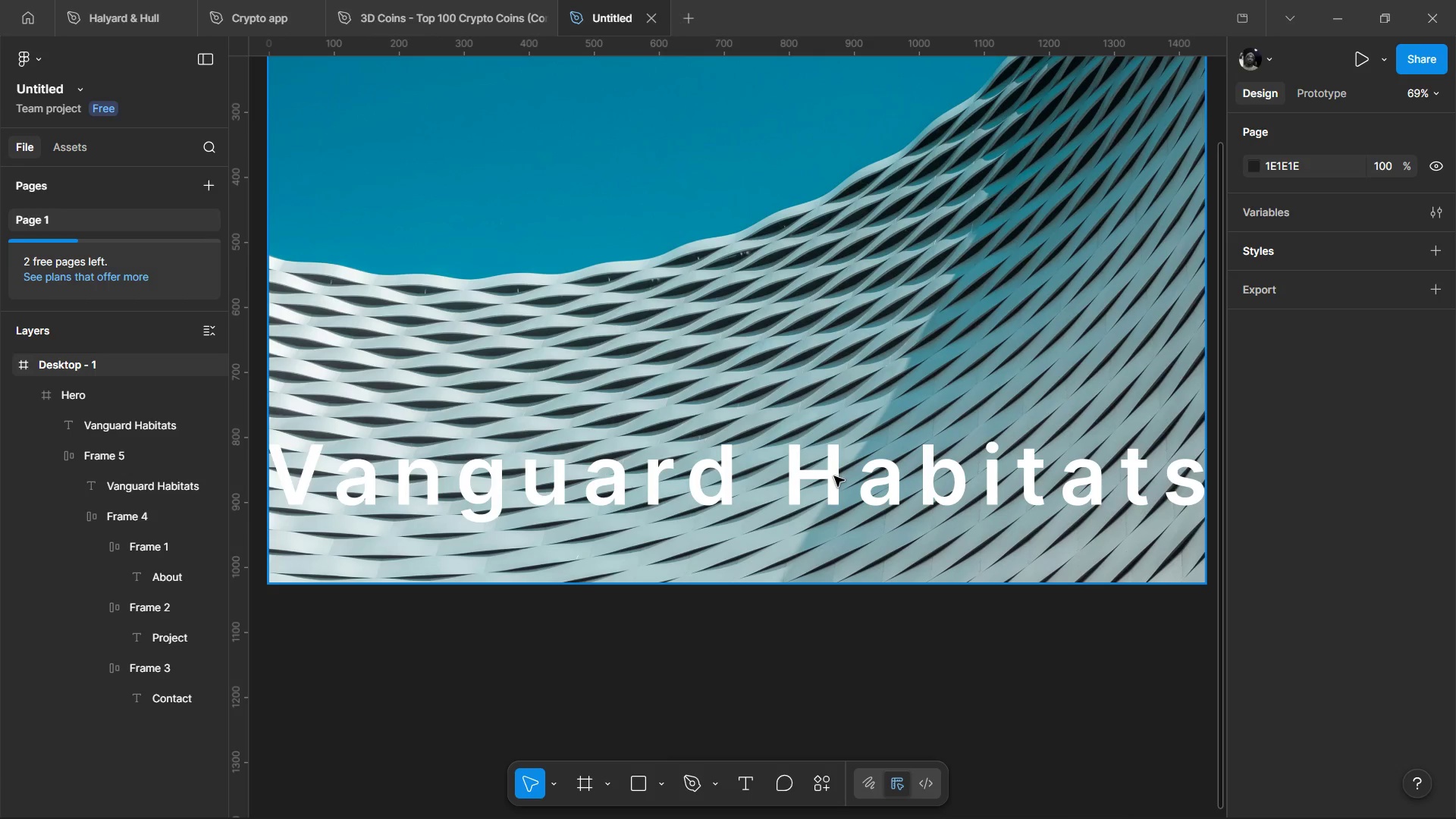 
left_click([832, 492])
 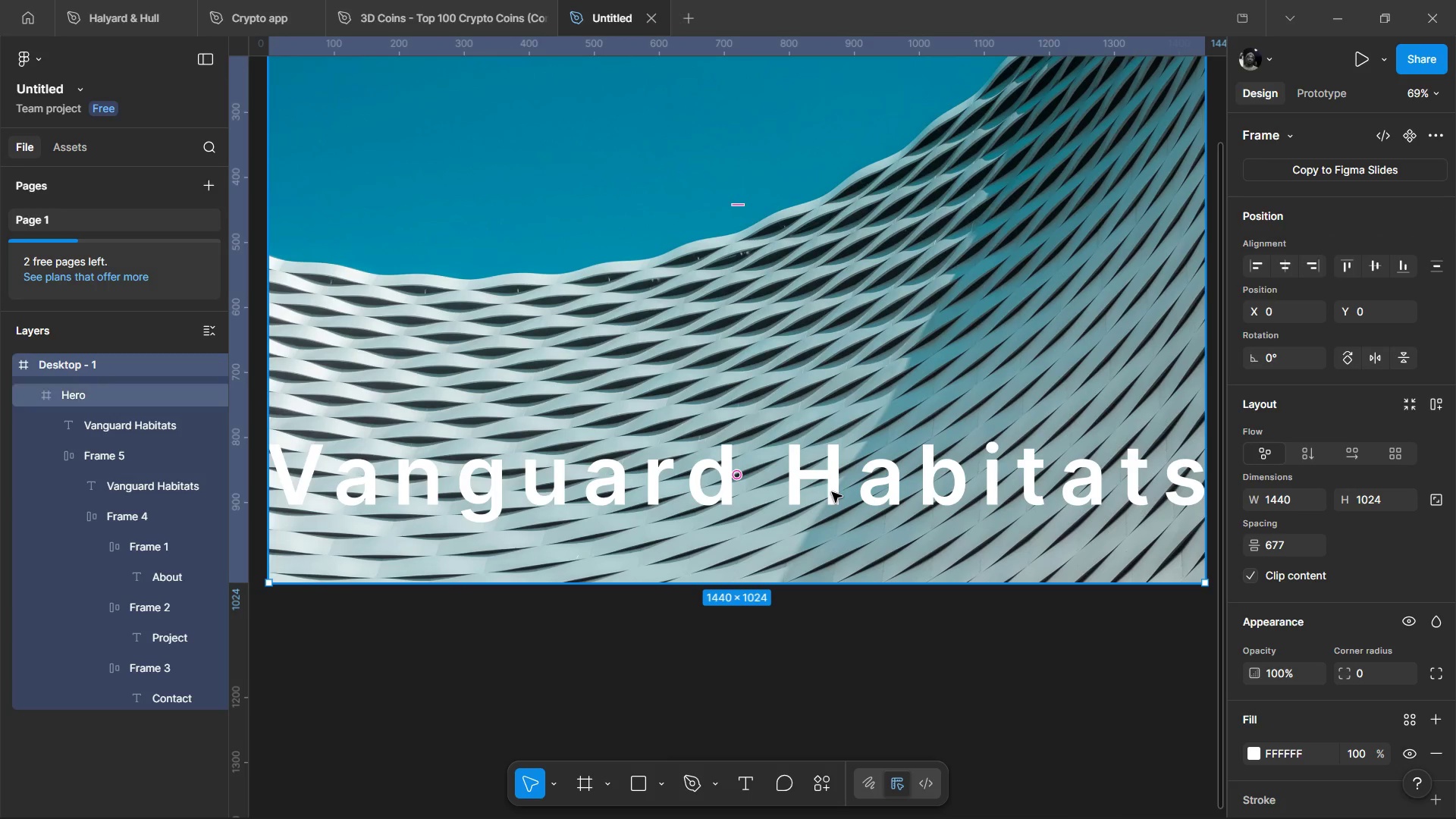 
hold_key(key=ControlLeft, duration=0.64)
left_click([832, 487])
 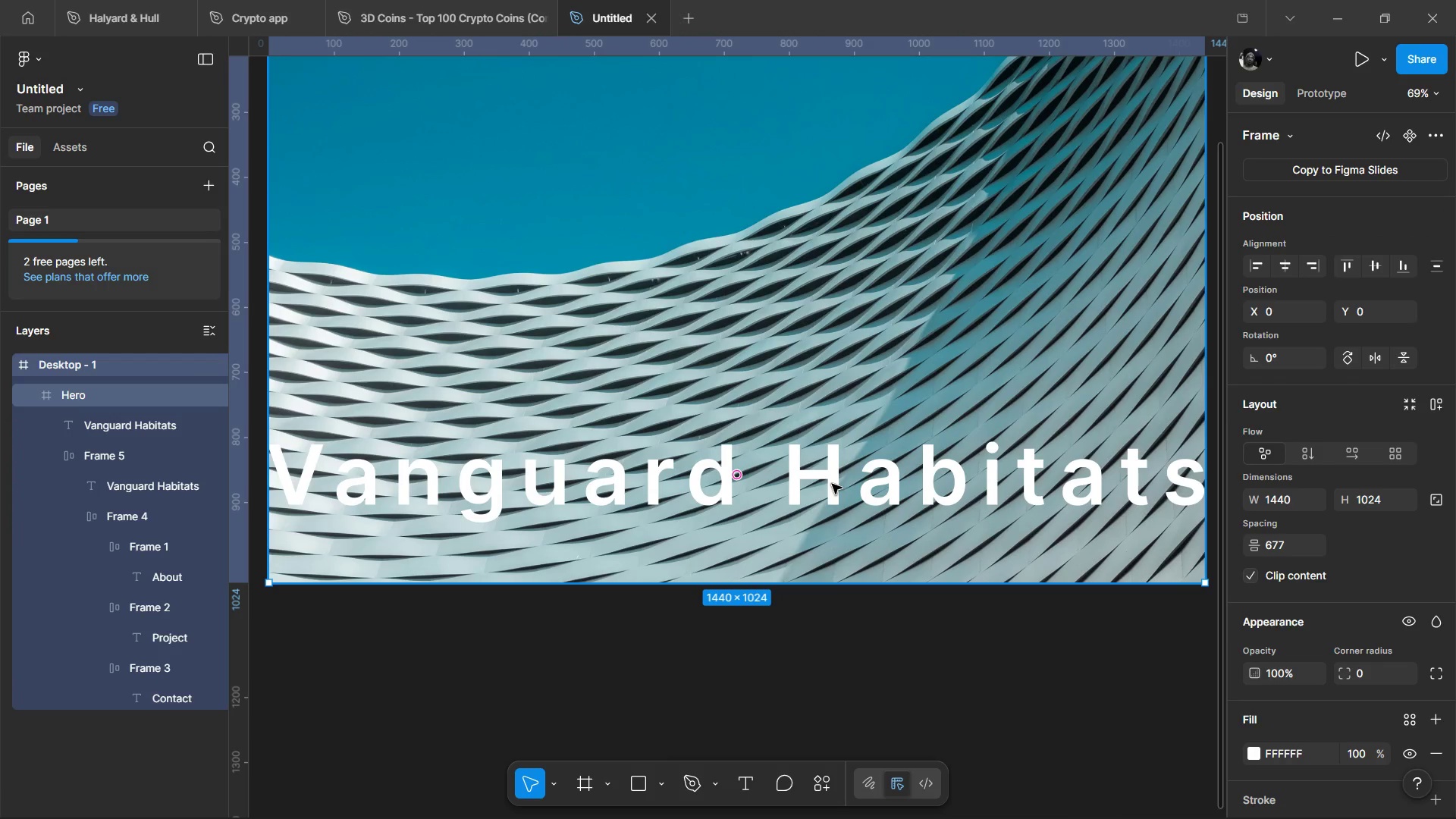 
double_click([839, 472])
 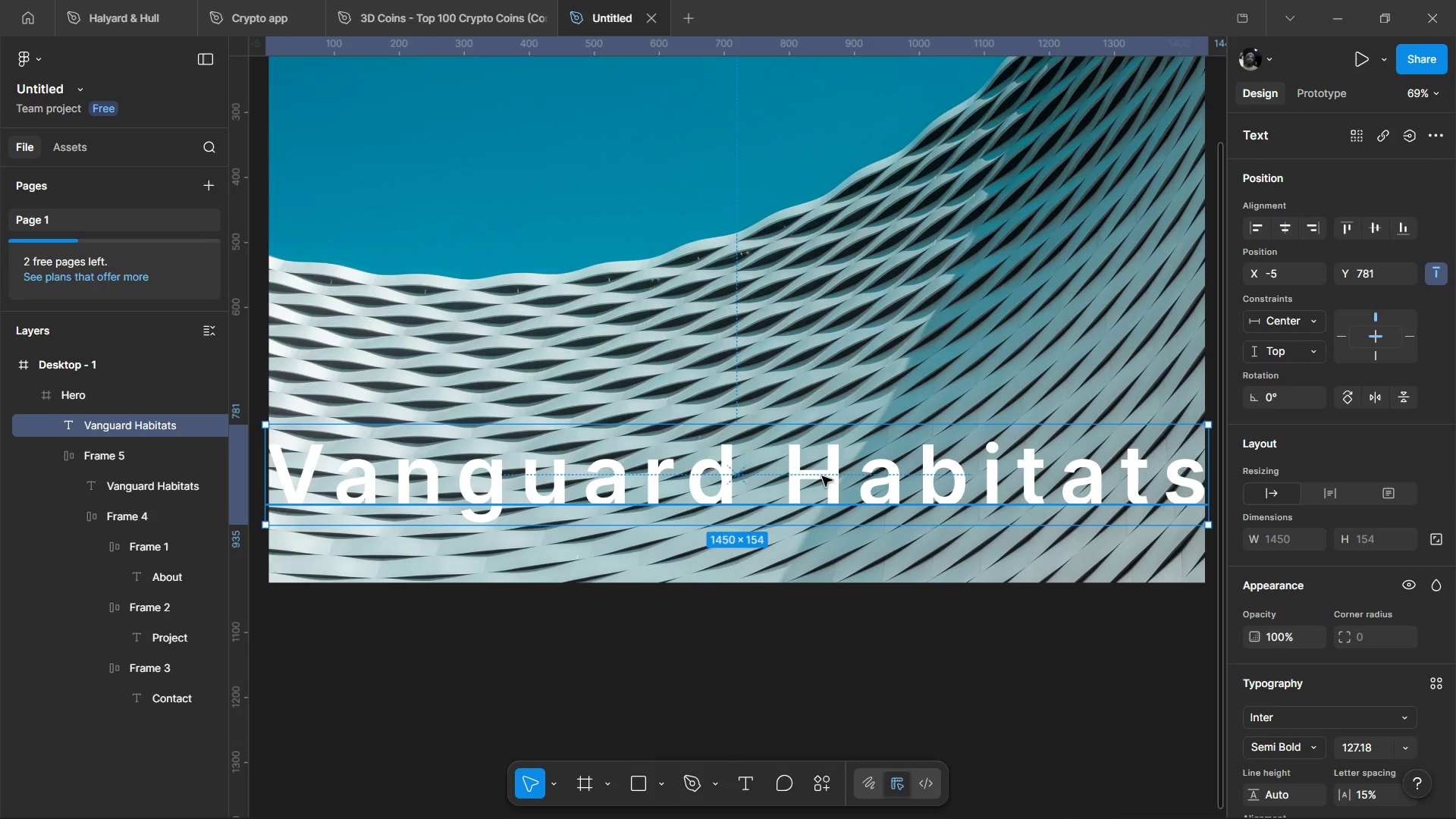 
left_click_drag(start_coordinate=[830, 472], to_coordinate=[830, 454])
 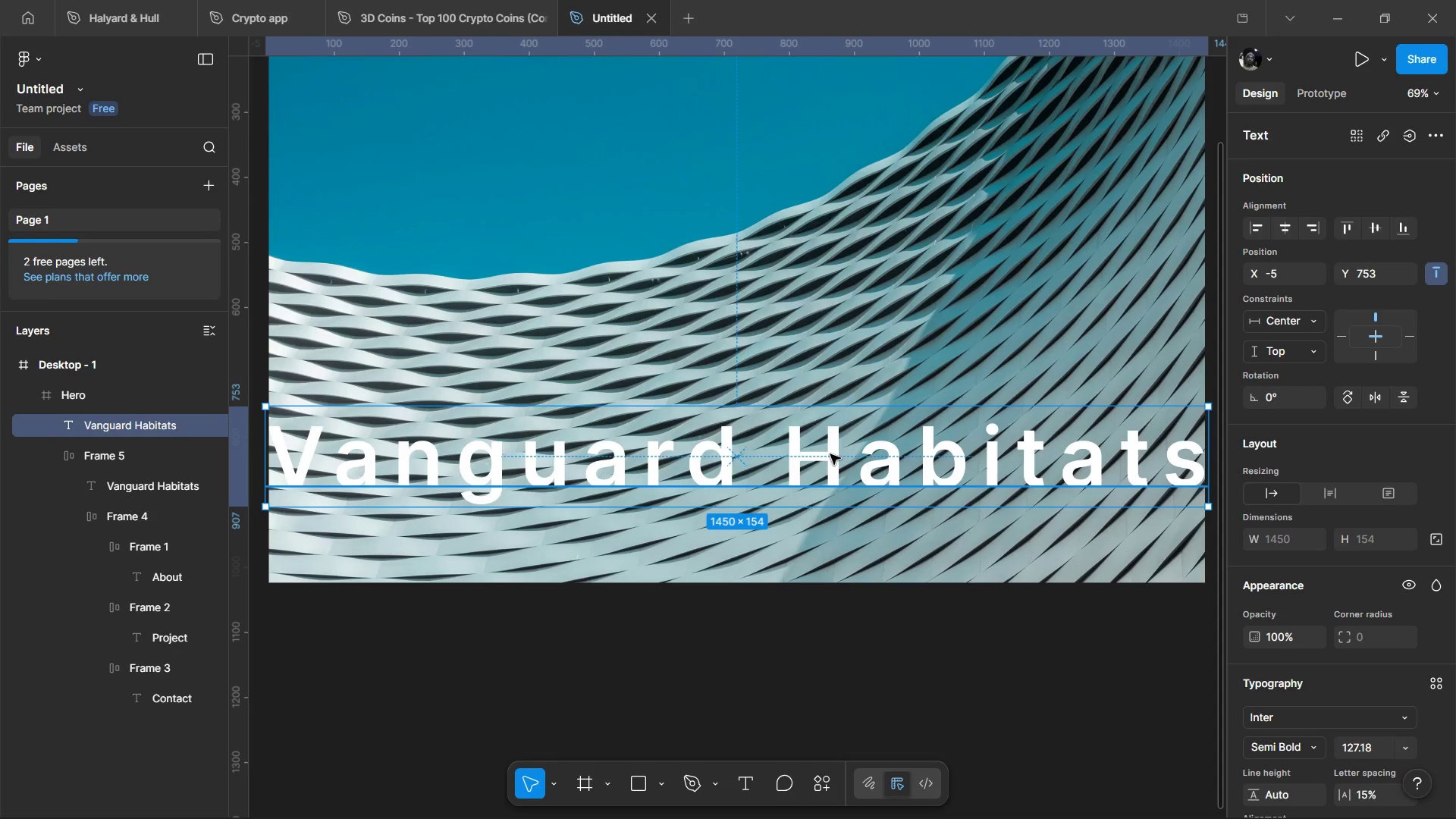 
left_click_drag(start_coordinate=[830, 454], to_coordinate=[830, 392])
 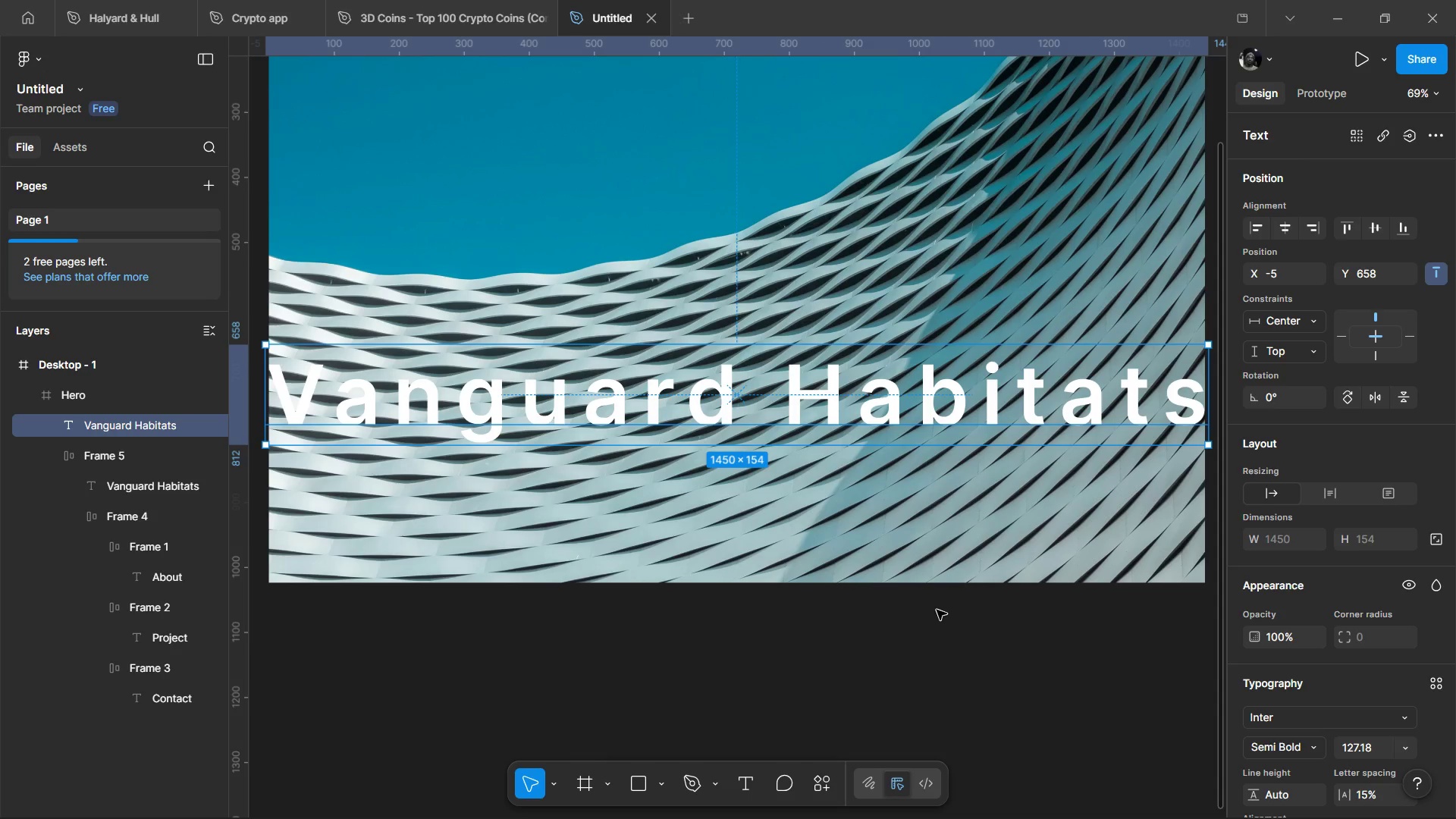 
wait(28.31)
 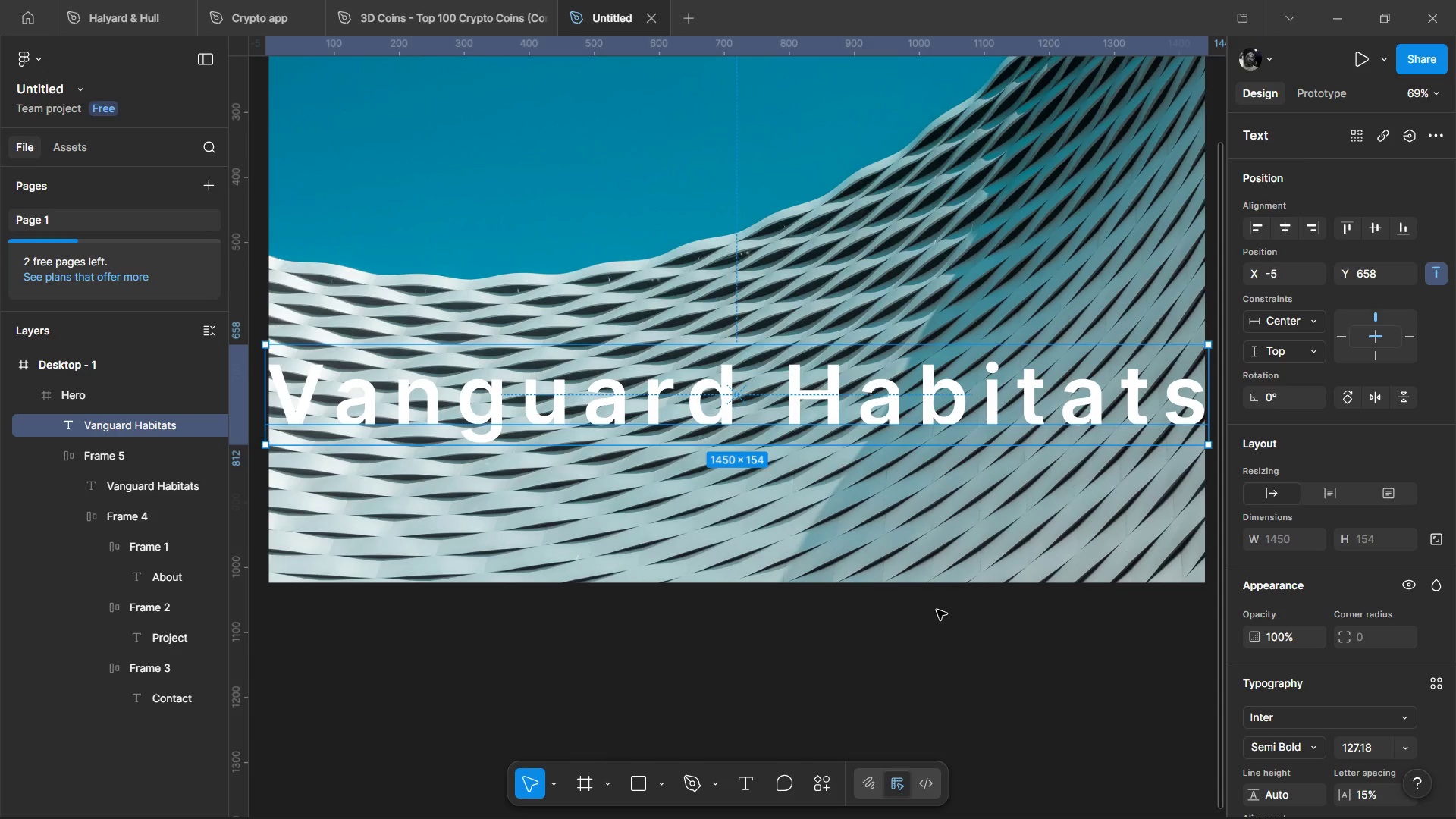 
hold_key(key=ControlLeft, duration=0.8)
scroll: coordinate [928, 627], scroll_direction: down, amount: 2.0
 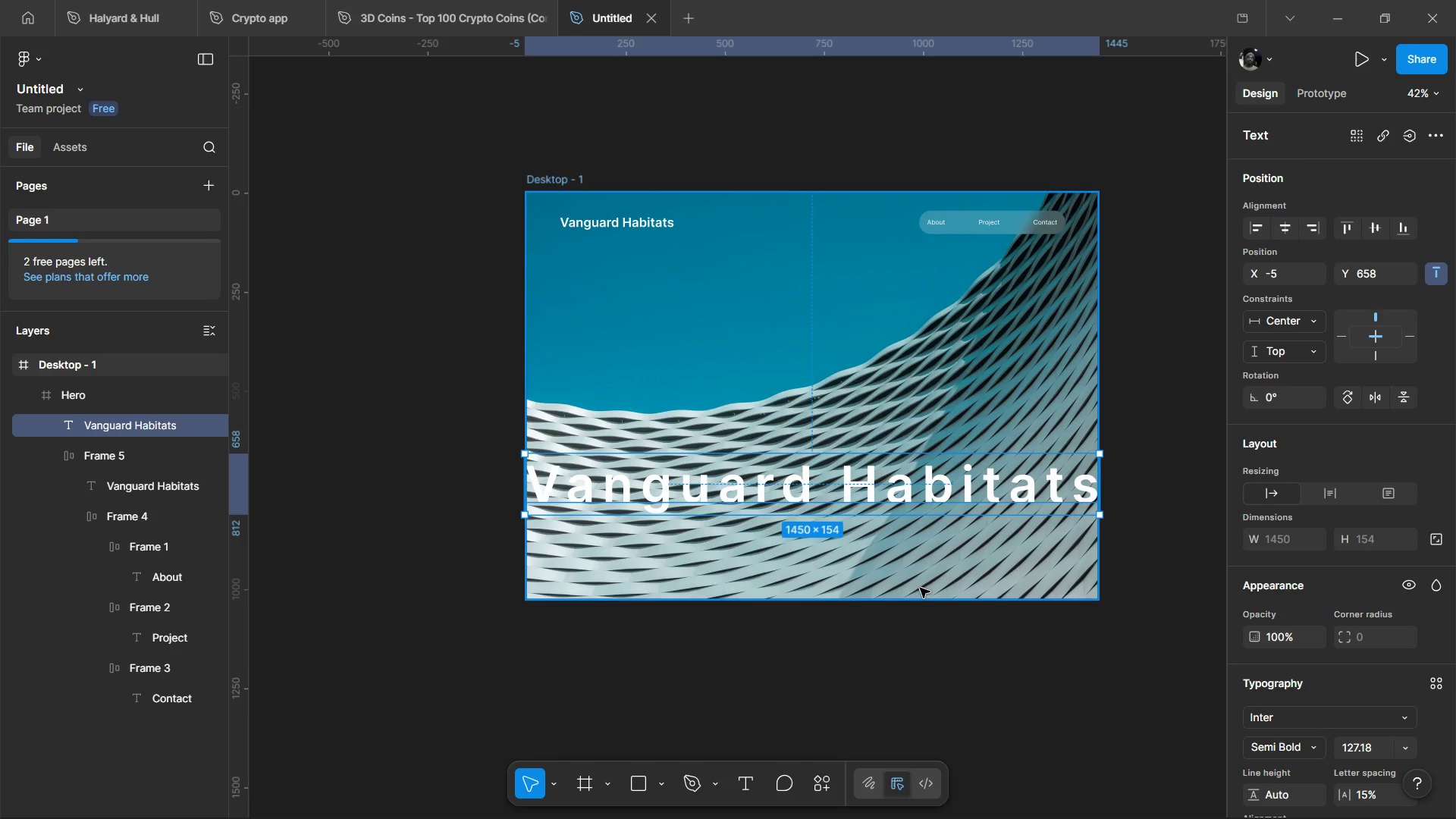 
hold_key(key=ControlLeft, duration=0.73)
scroll: coordinate [861, 540], scroll_direction: none, amount: 0.0
 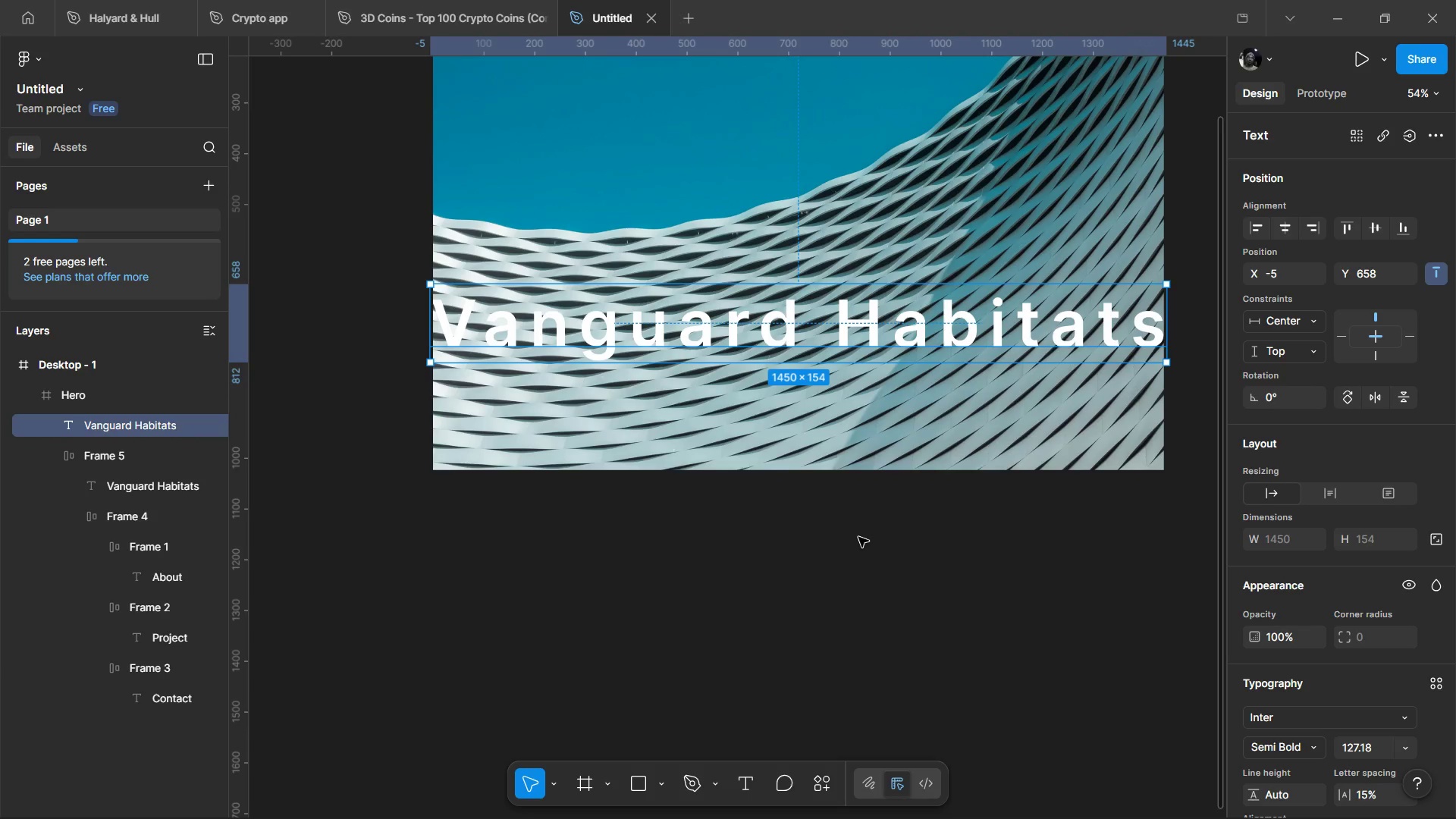 
hold_key(key=ControlLeft, duration=0.64)
scroll: coordinate [802, 332], scroll_direction: up, amount: 2.0
 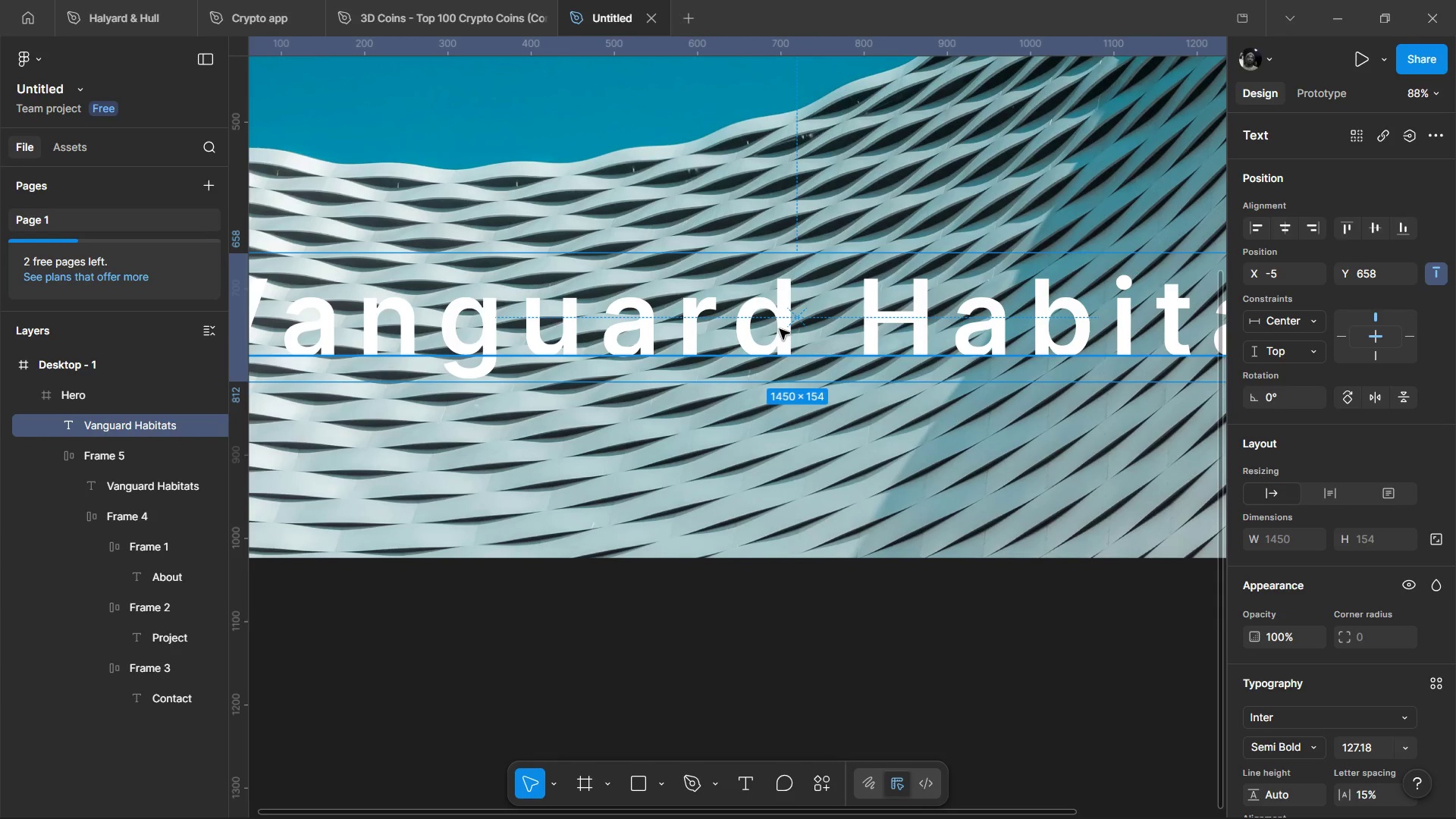 
left_click_drag(start_coordinate=[780, 329], to_coordinate=[779, 306])
 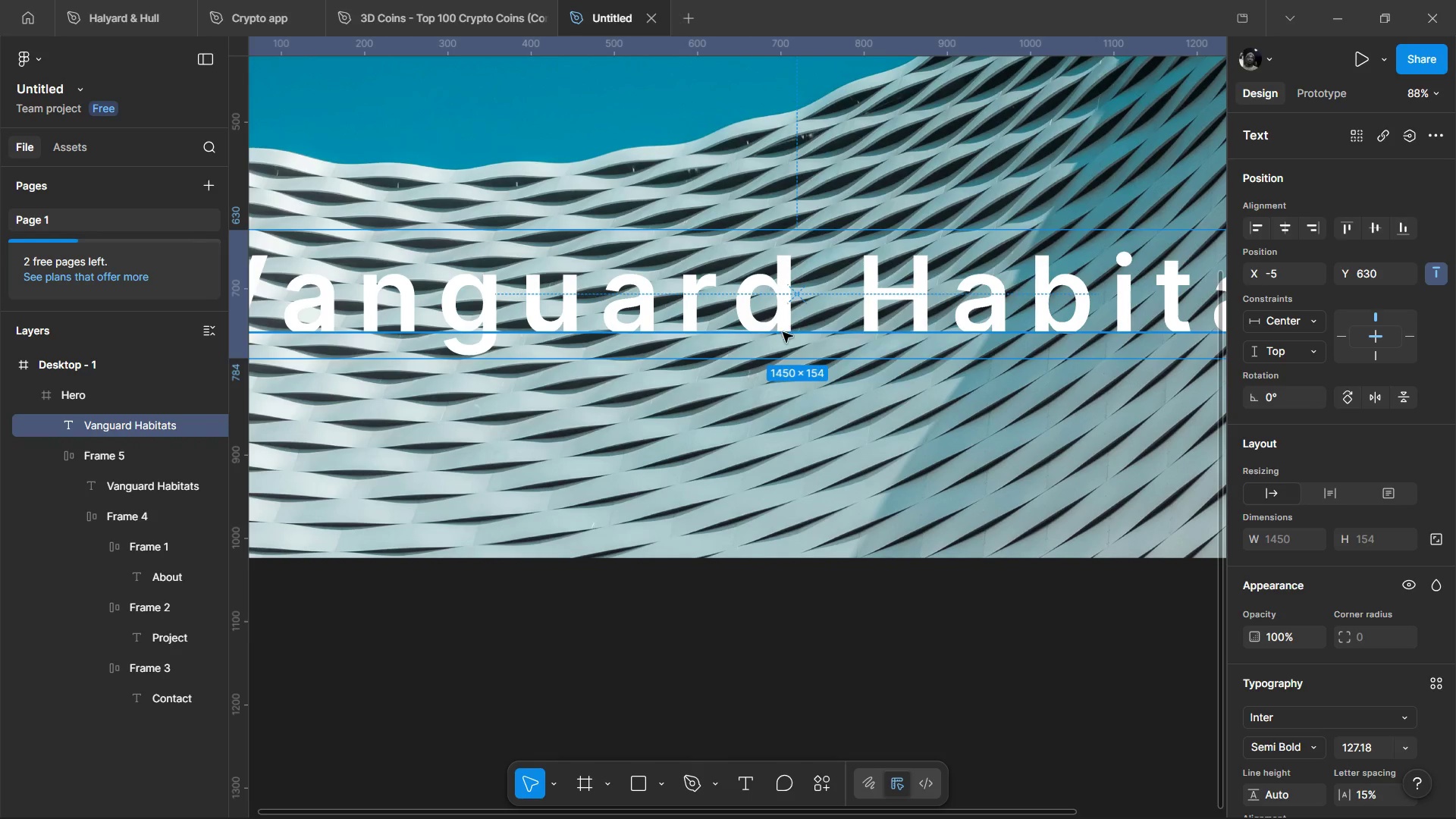 
hold_key(key=ControlLeft, duration=0.61)
 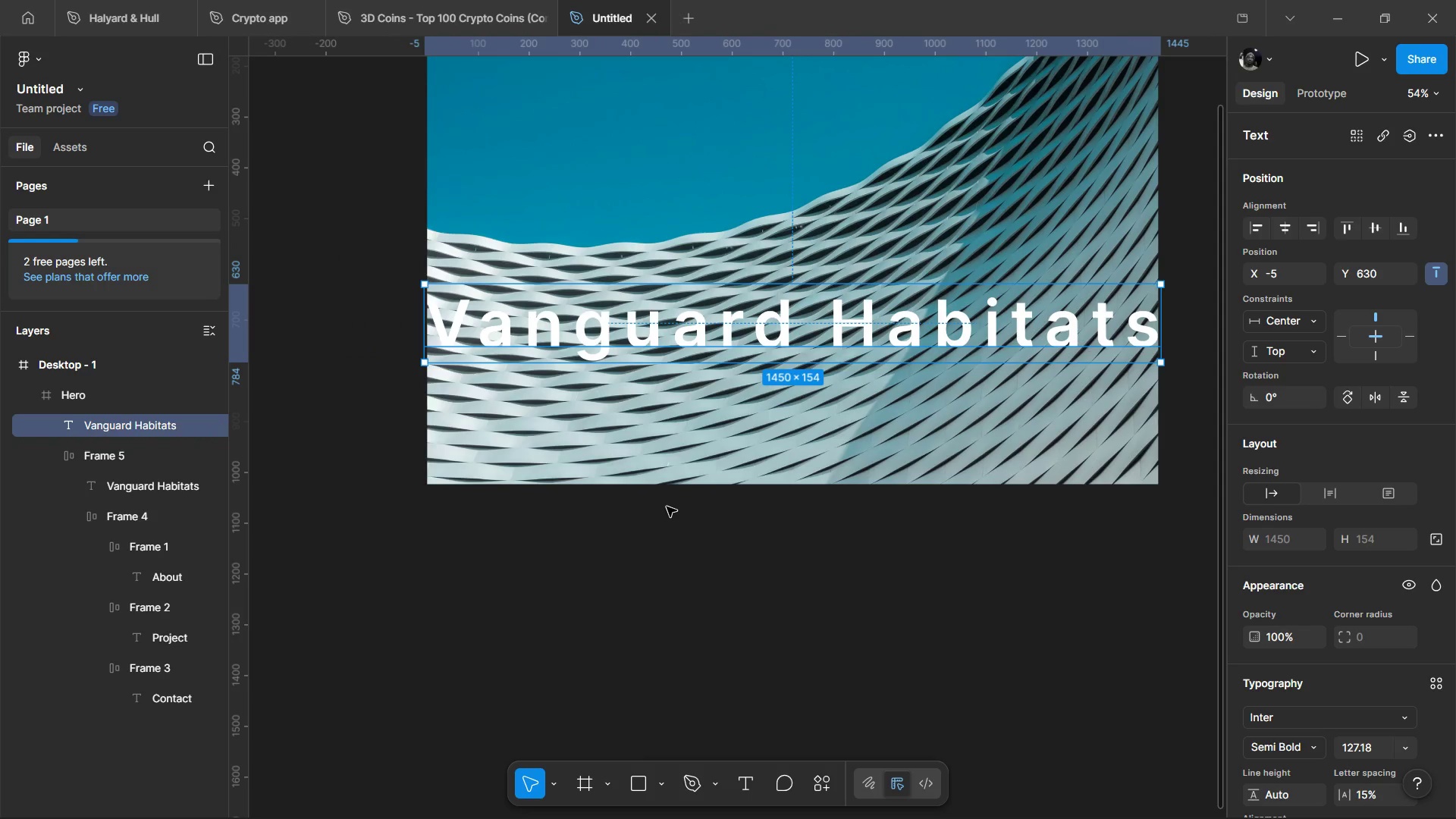 
key(Control+ControlLeft)
 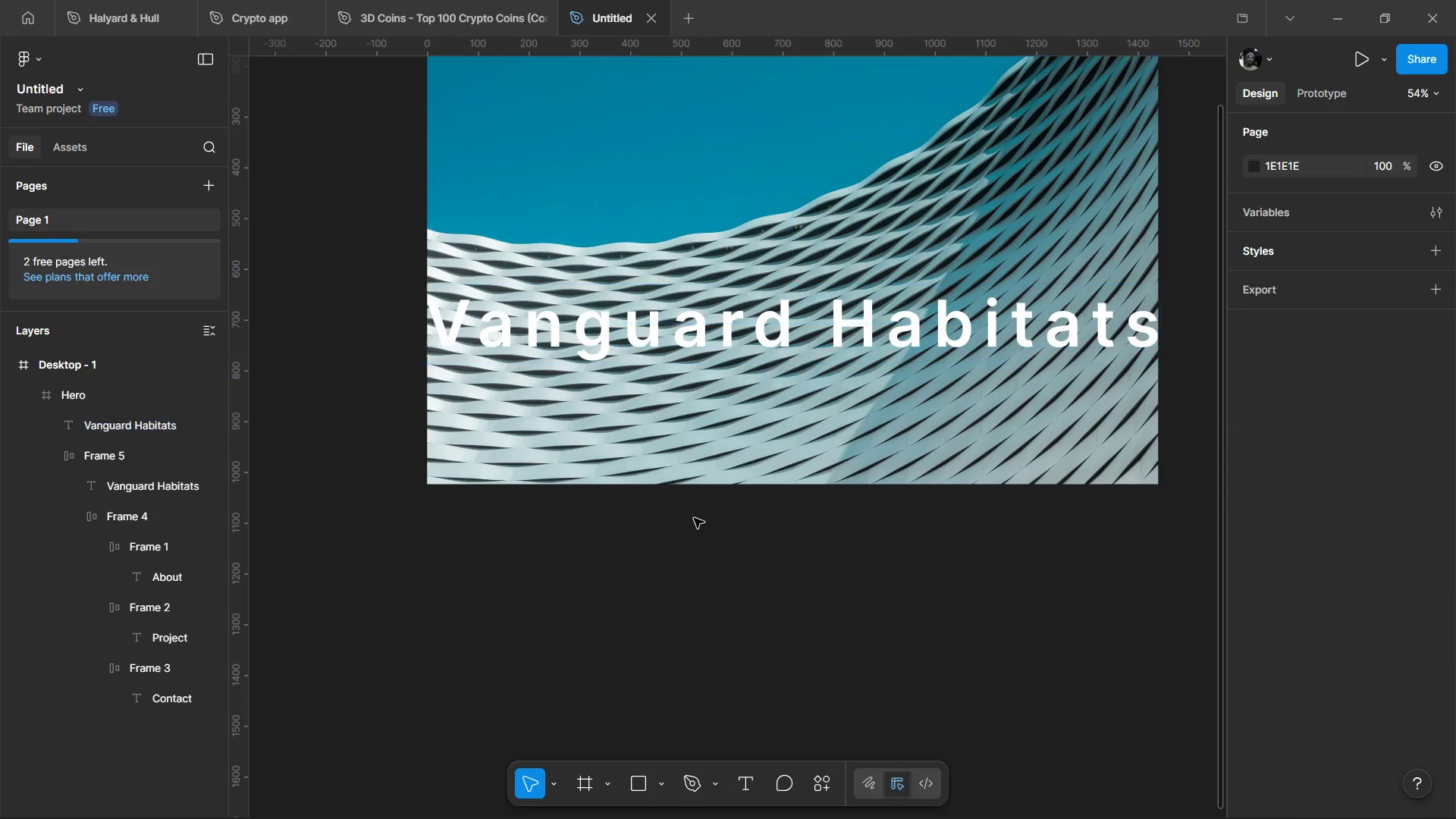 
scroll: coordinate [787, 377], scroll_direction: down, amount: 2.0
 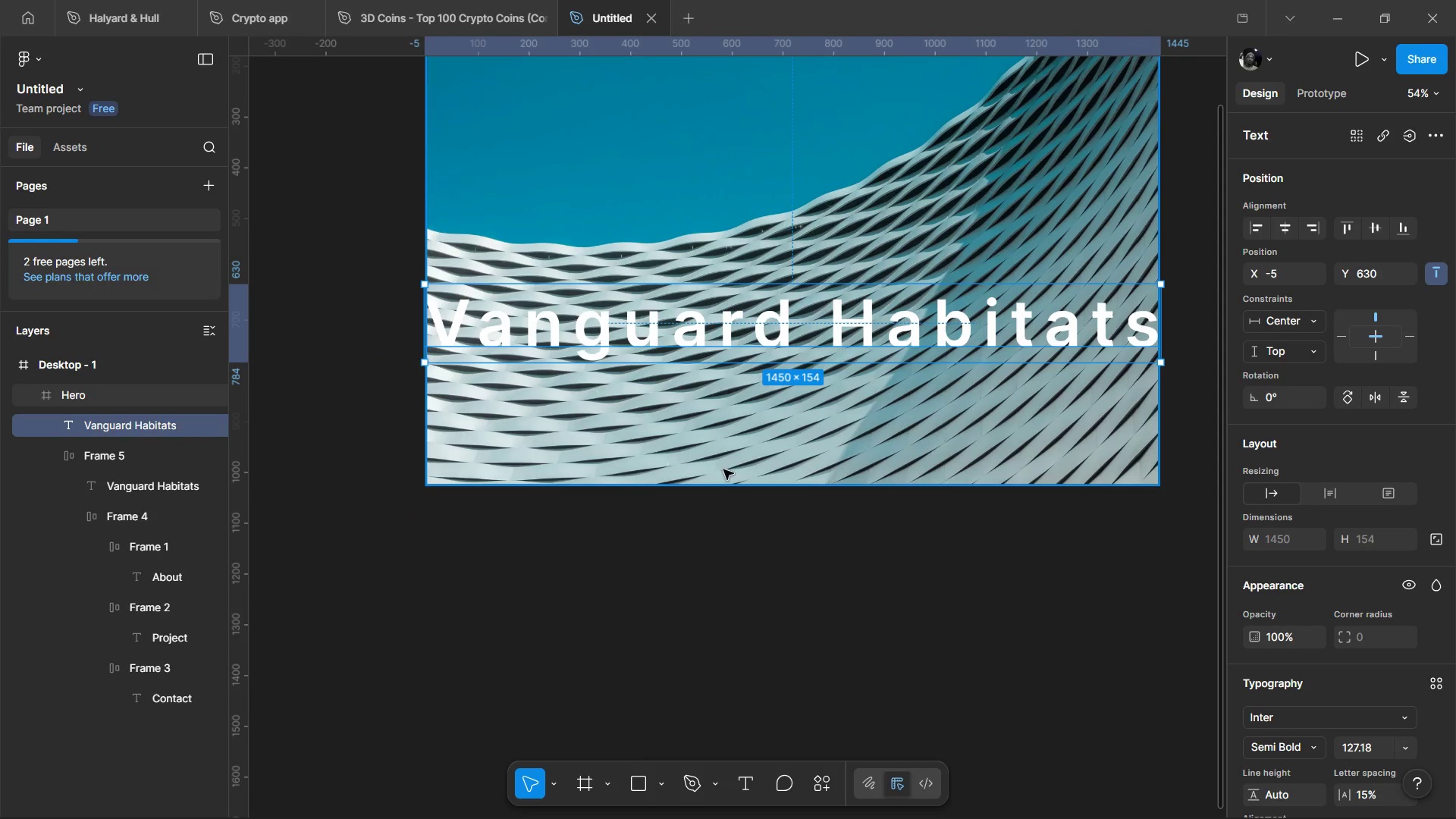 
key(Control+ControlLeft)
 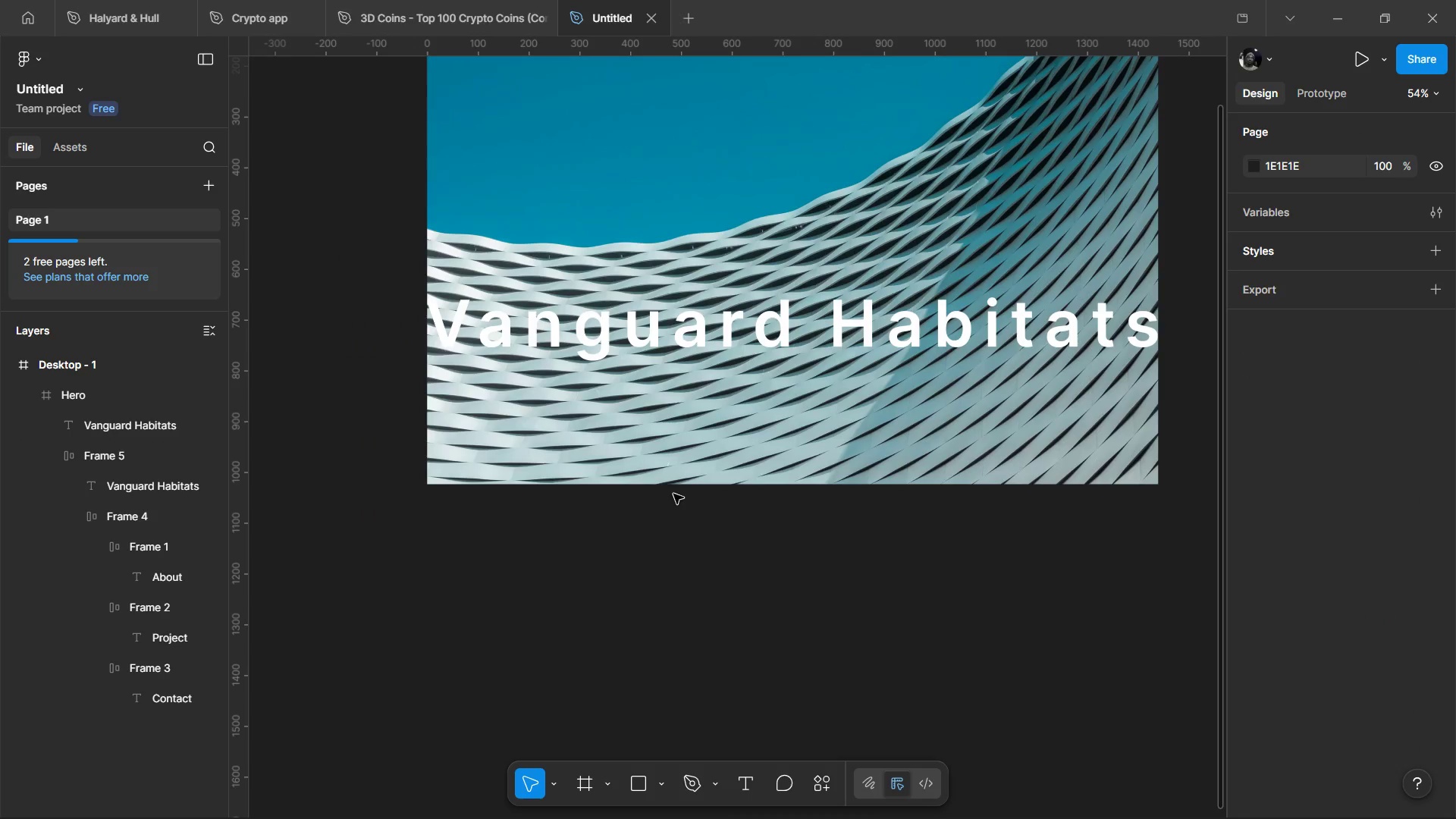 
hold_key(key=ControlLeft, duration=0.58)
 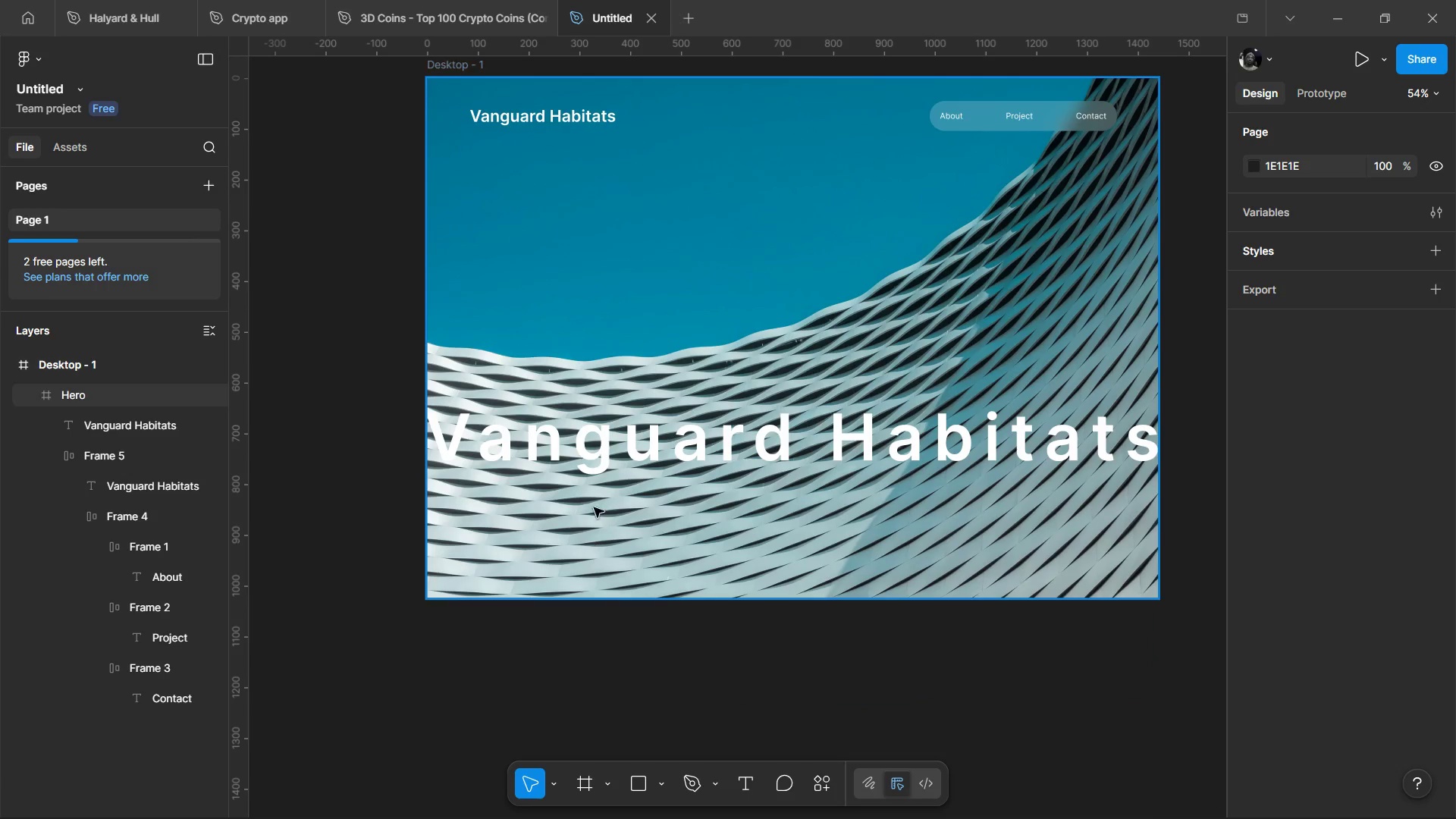 
scroll: coordinate [673, 494], scroll_direction: up, amount: 2.0
 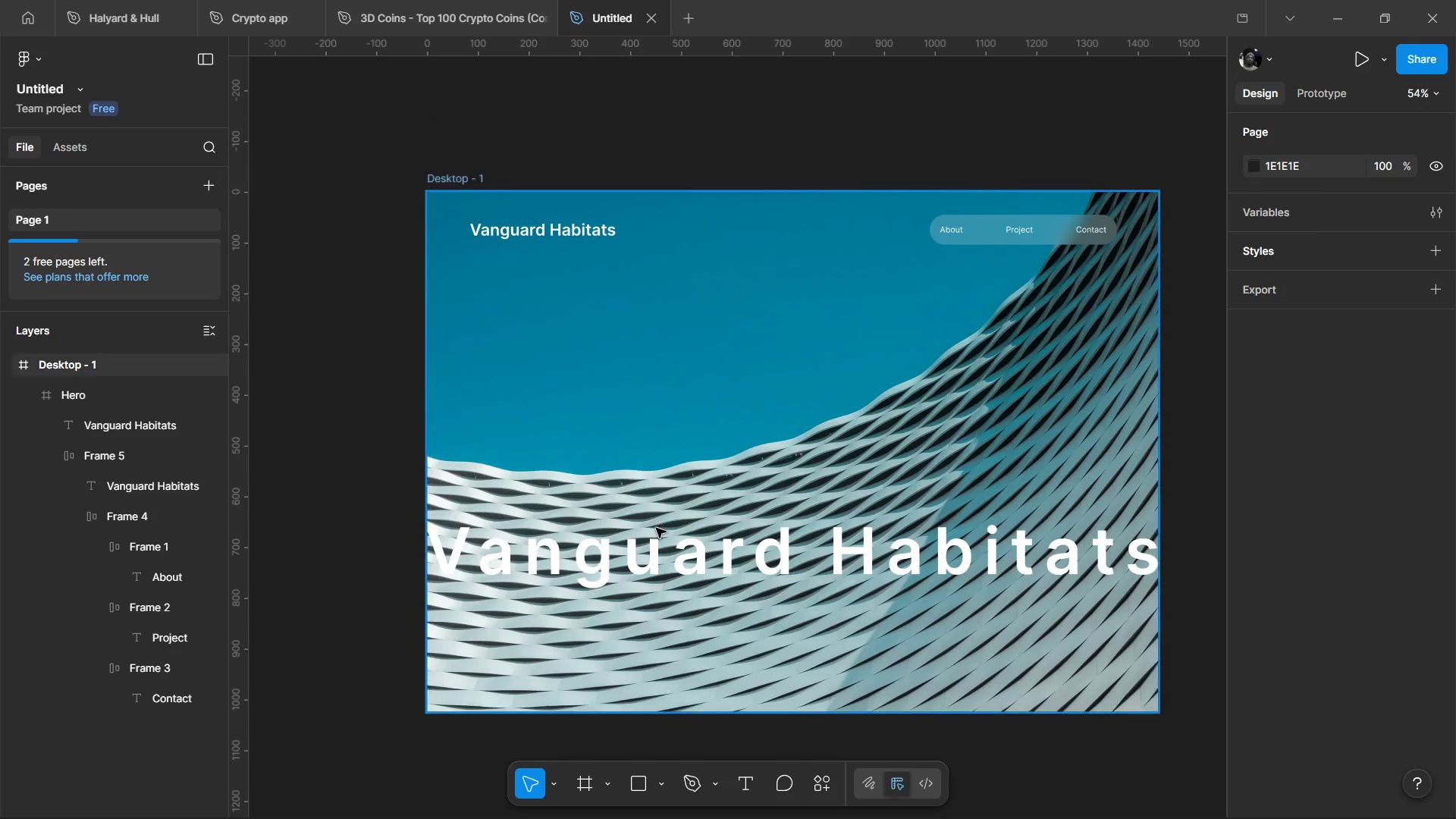 
hold_key(key=ControlLeft, duration=1.38)
 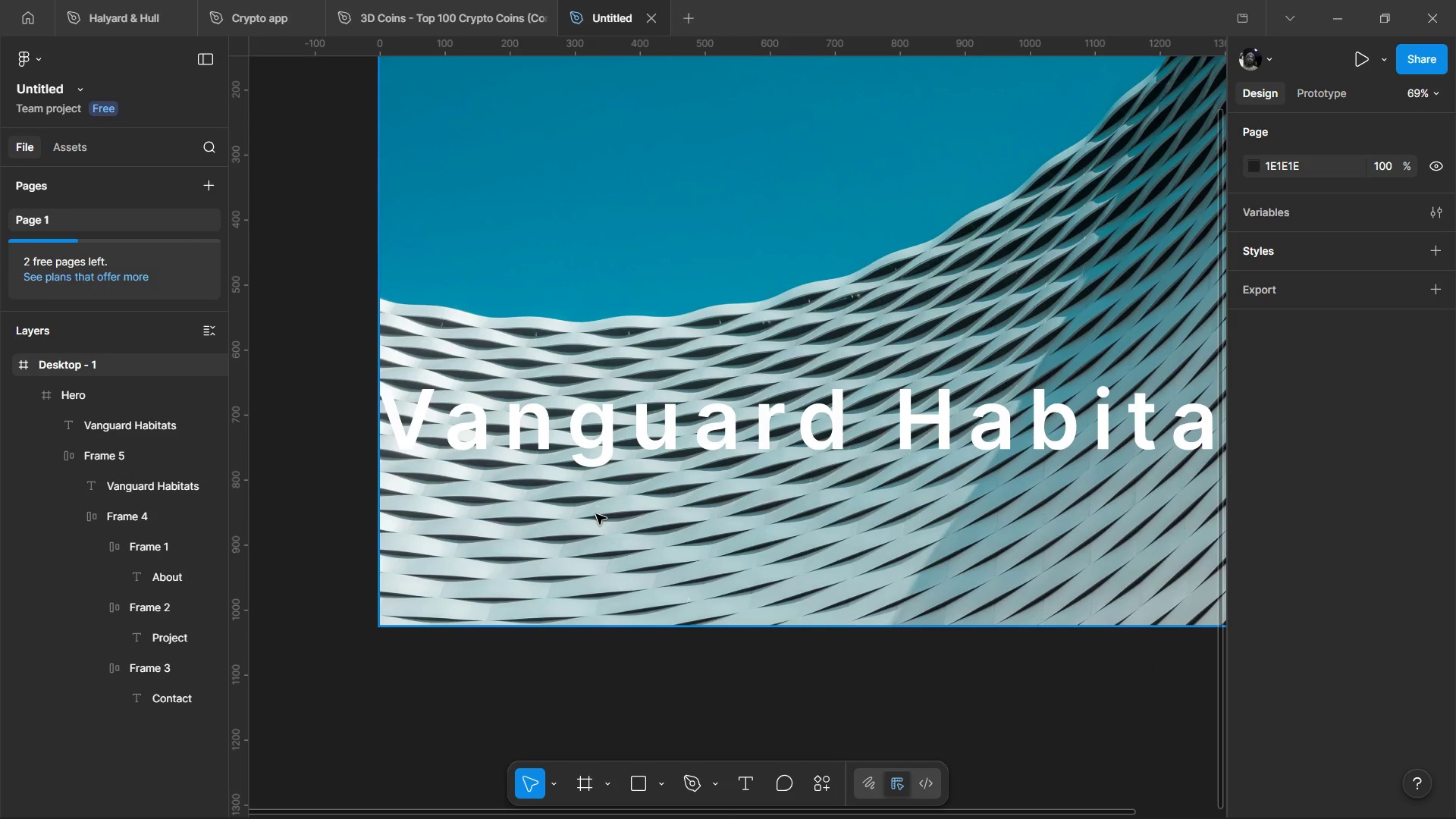 
scroll: coordinate [548, 616], scroll_direction: down, amount: 1.0
 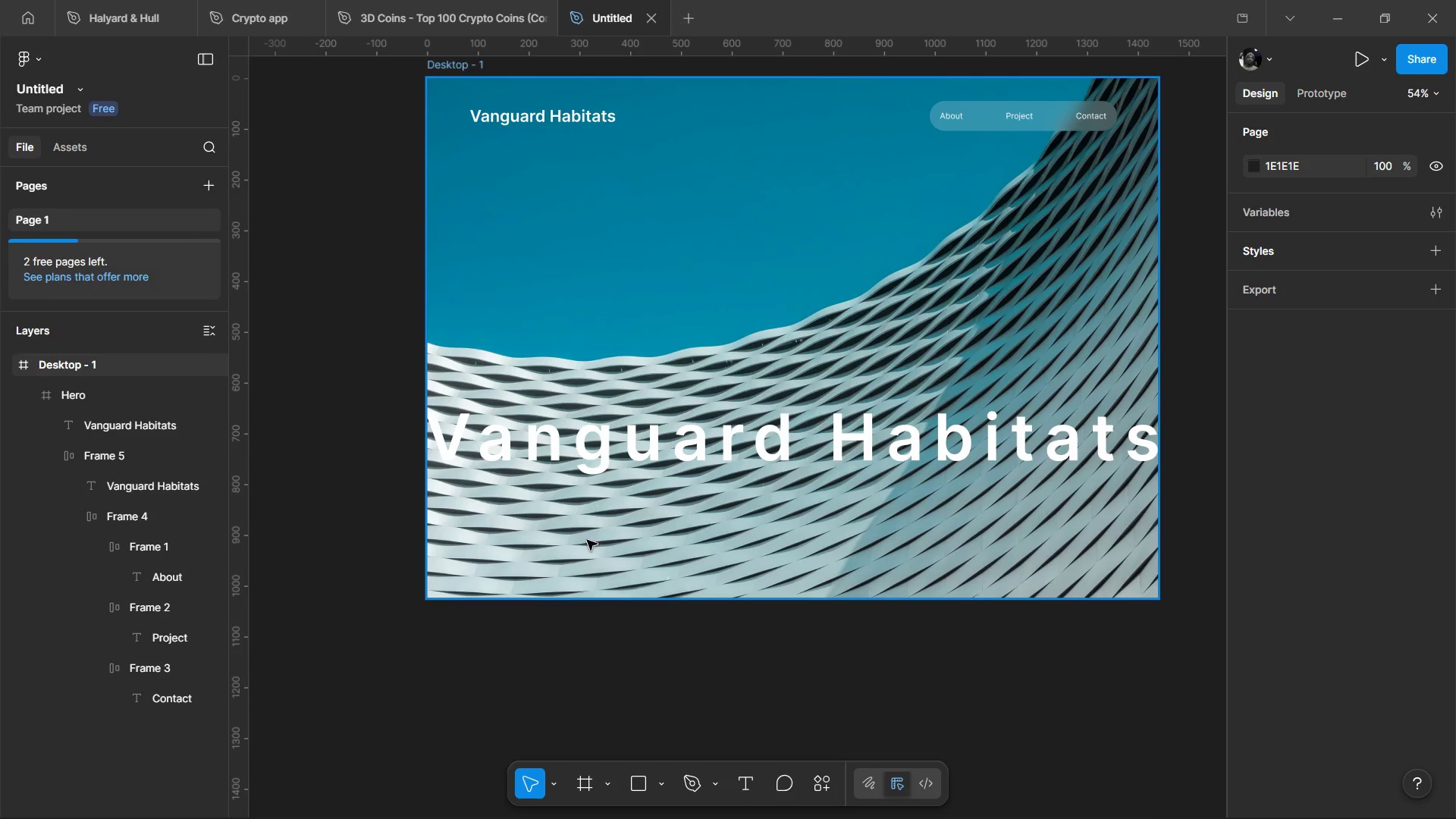 
scroll: coordinate [596, 500], scroll_direction: up, amount: 1.0
 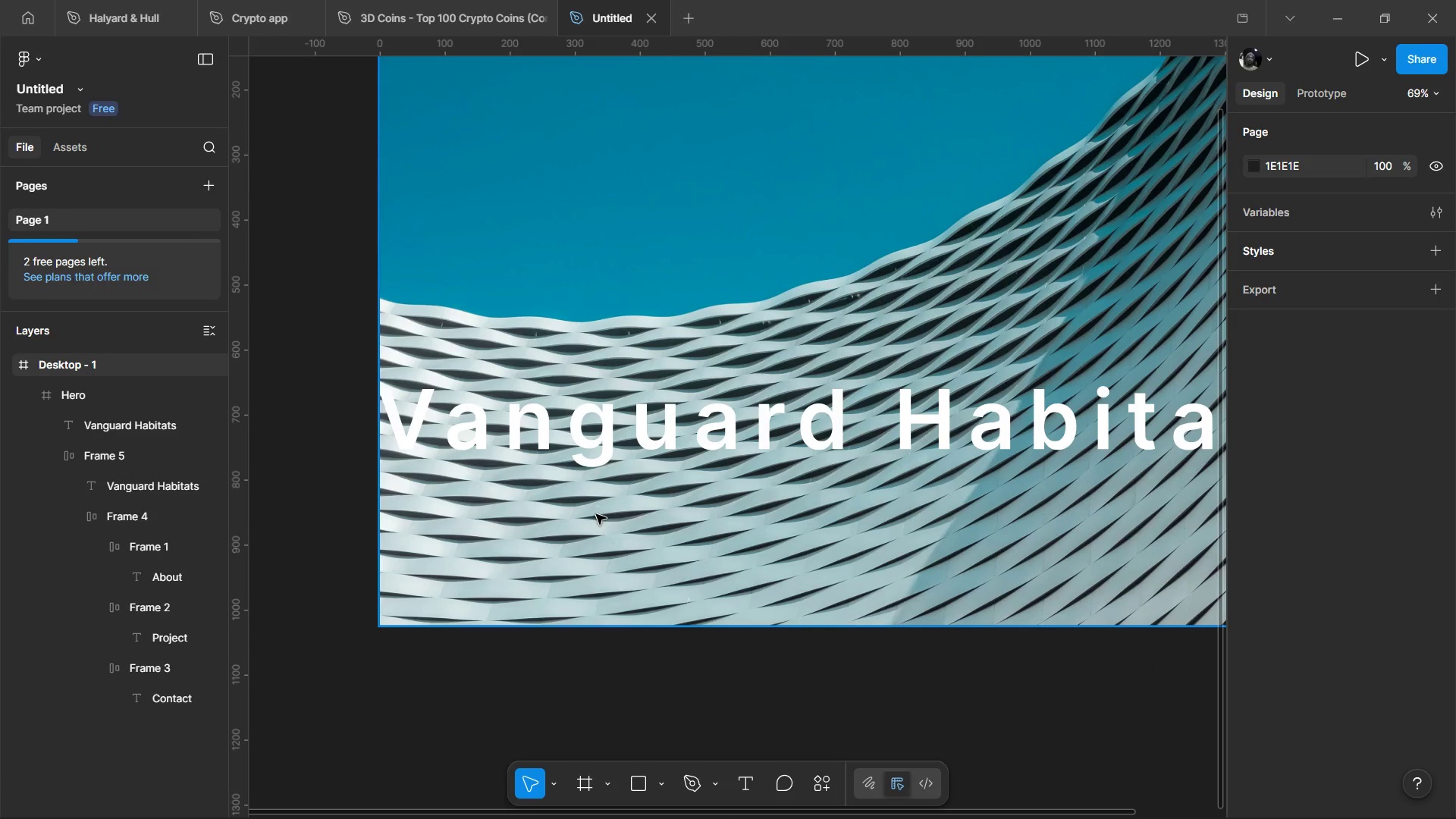 
hold_key(key=ControlLeft, duration=0.58)
scroll: coordinate [596, 514], scroll_direction: down, amount: 3.0
 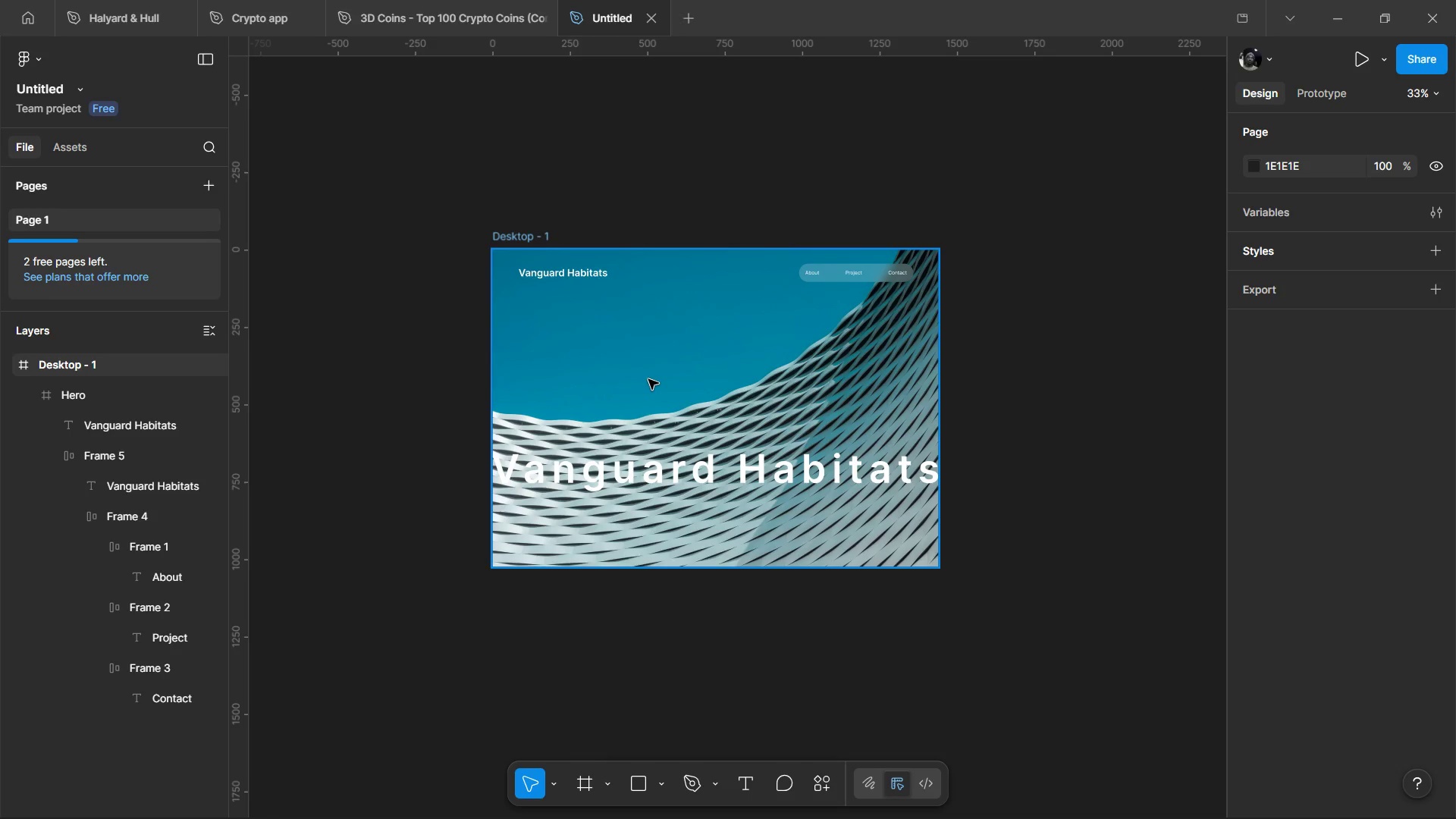 
double_click([648, 379])
 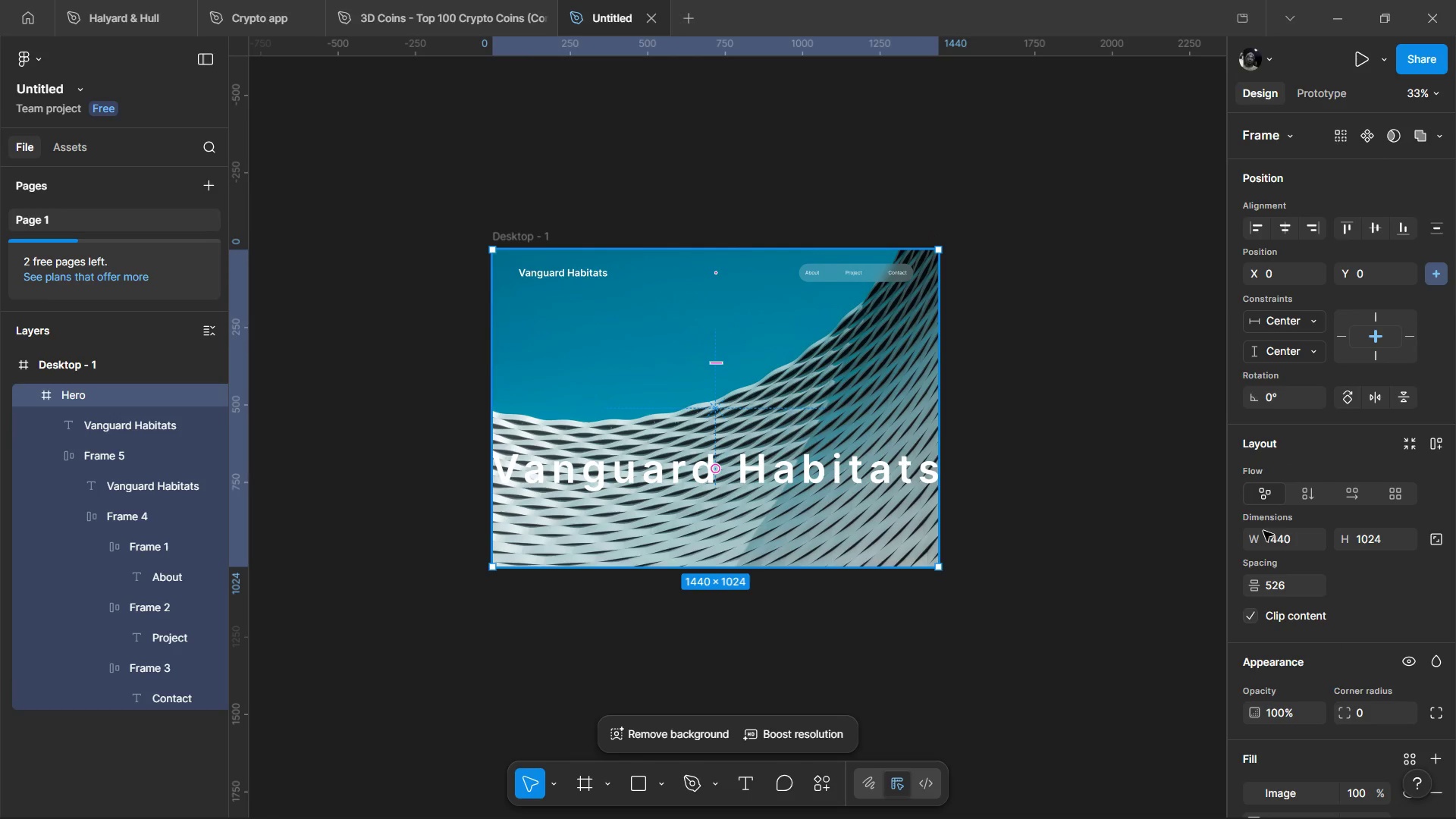 
scroll: coordinate [1291, 522], scroll_direction: down, amount: 3.0
 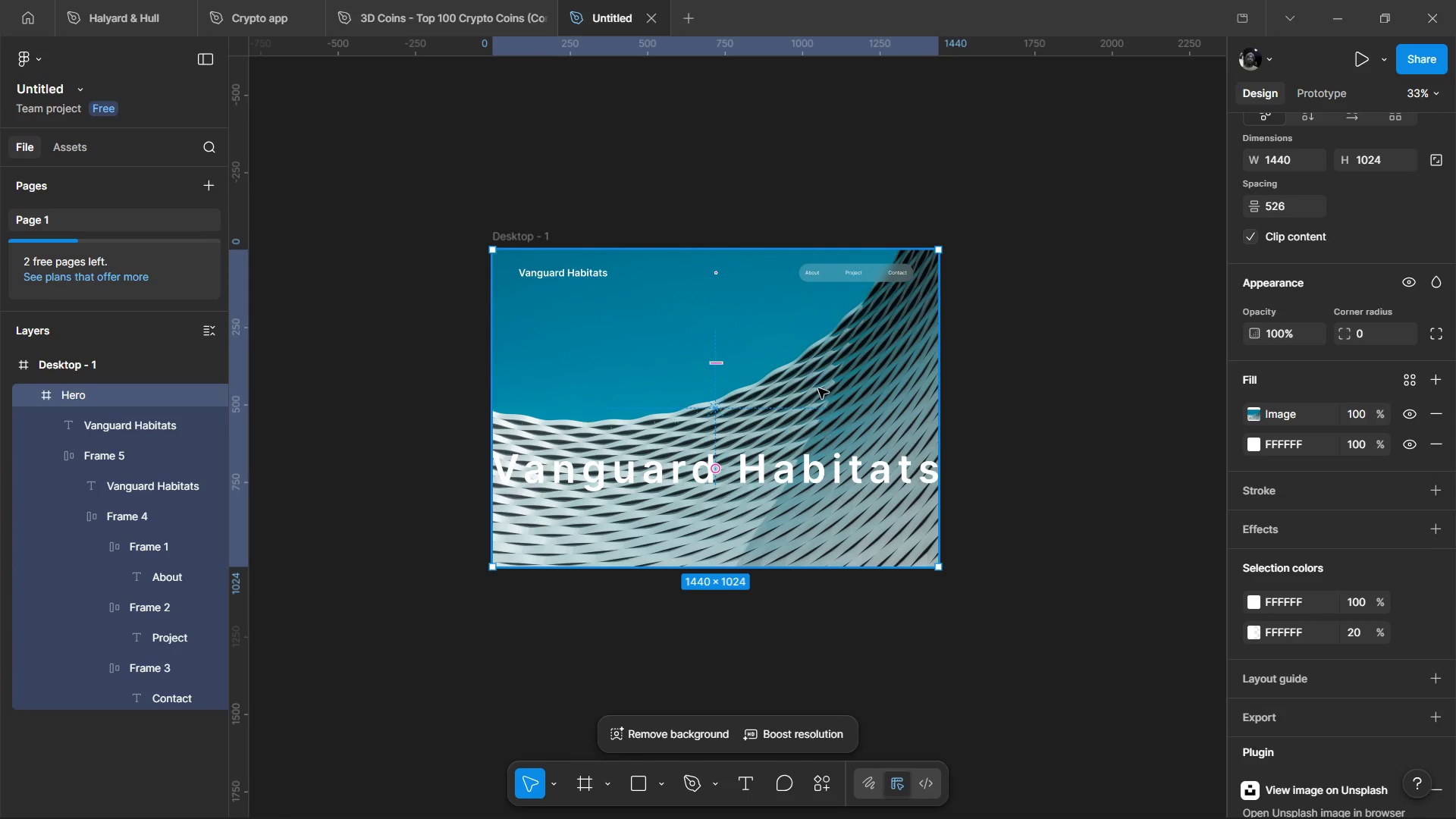 
double_click([818, 388])
 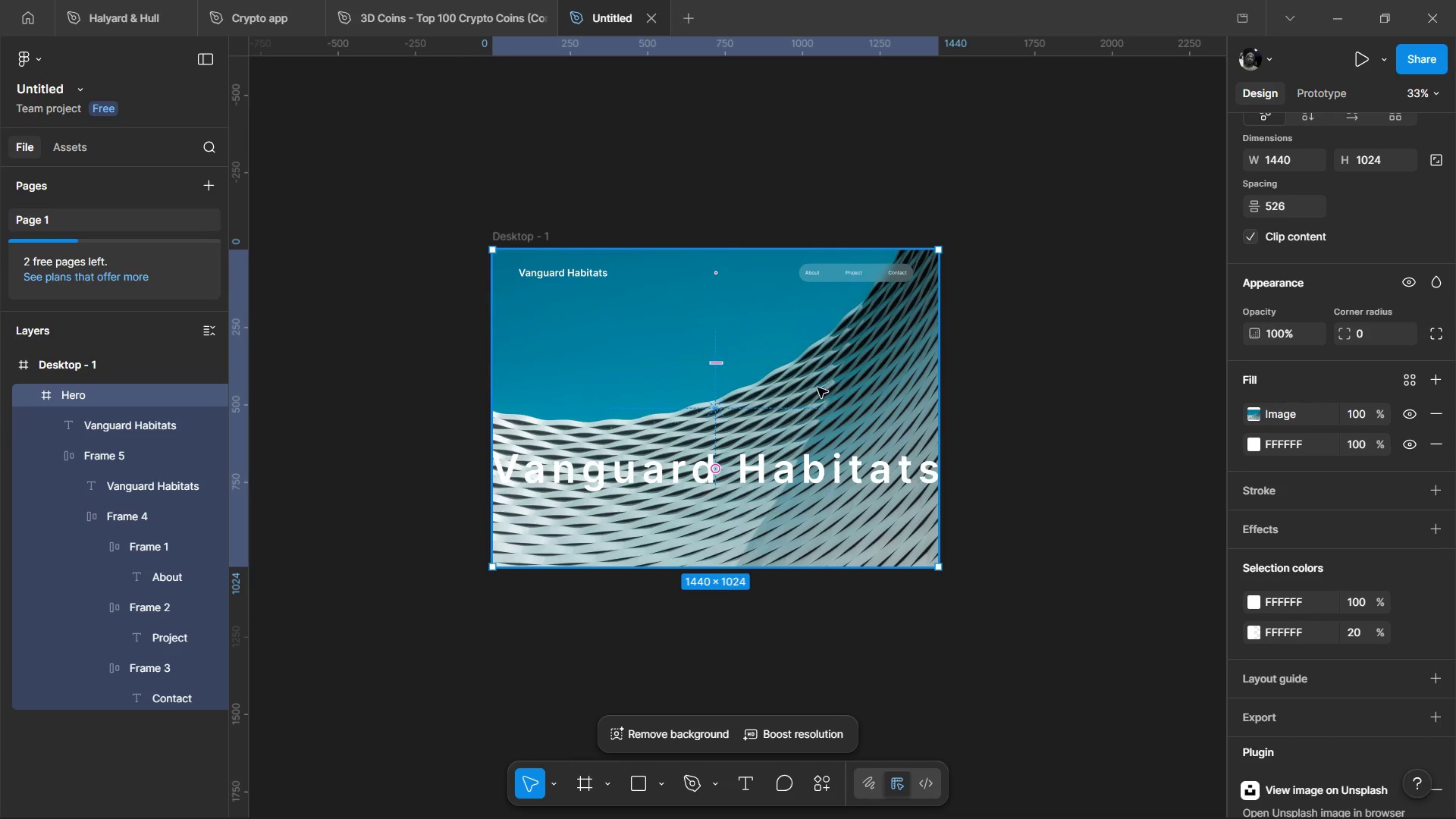 
double_click([817, 388])
 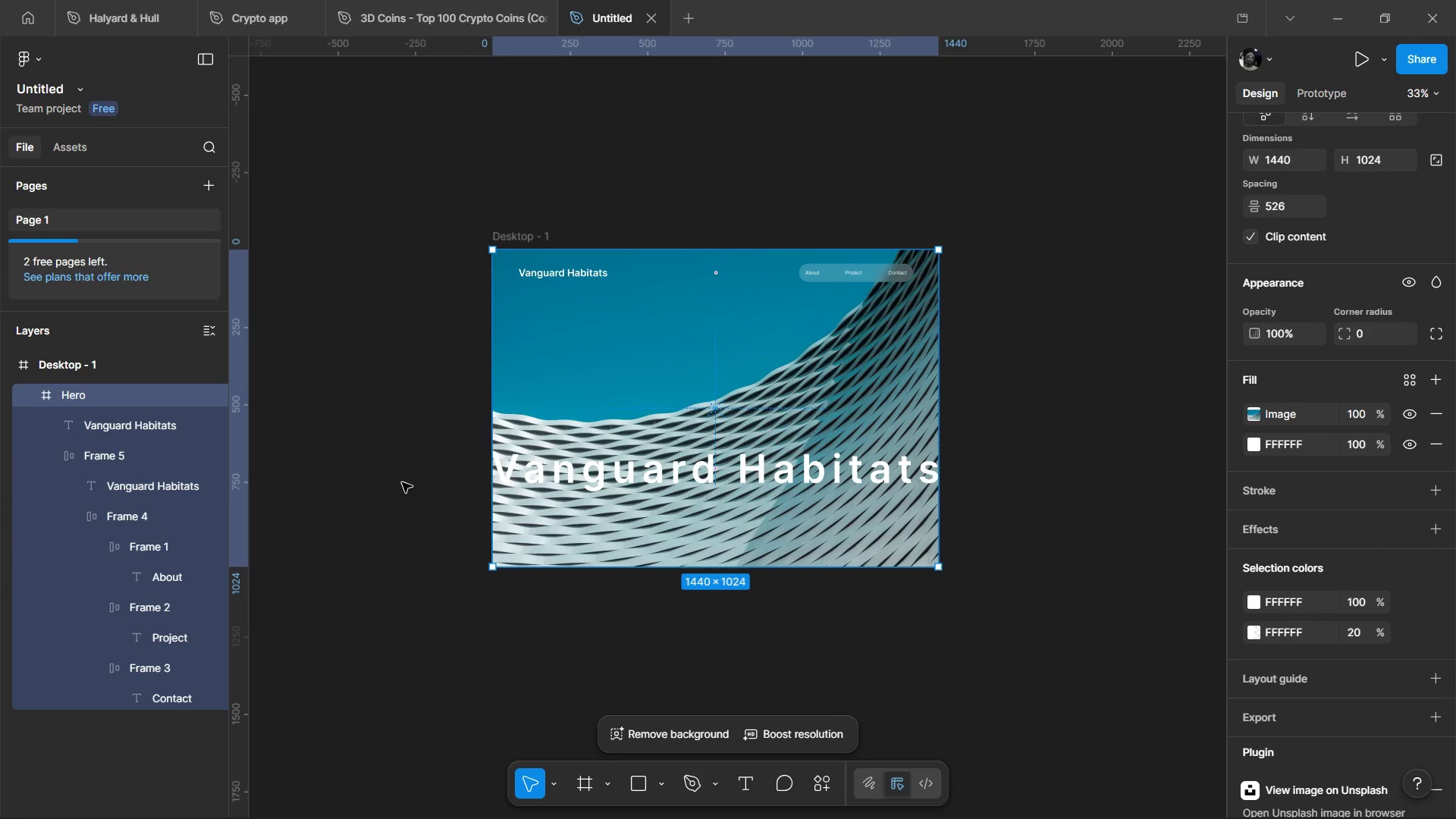 
wait(5.58)
 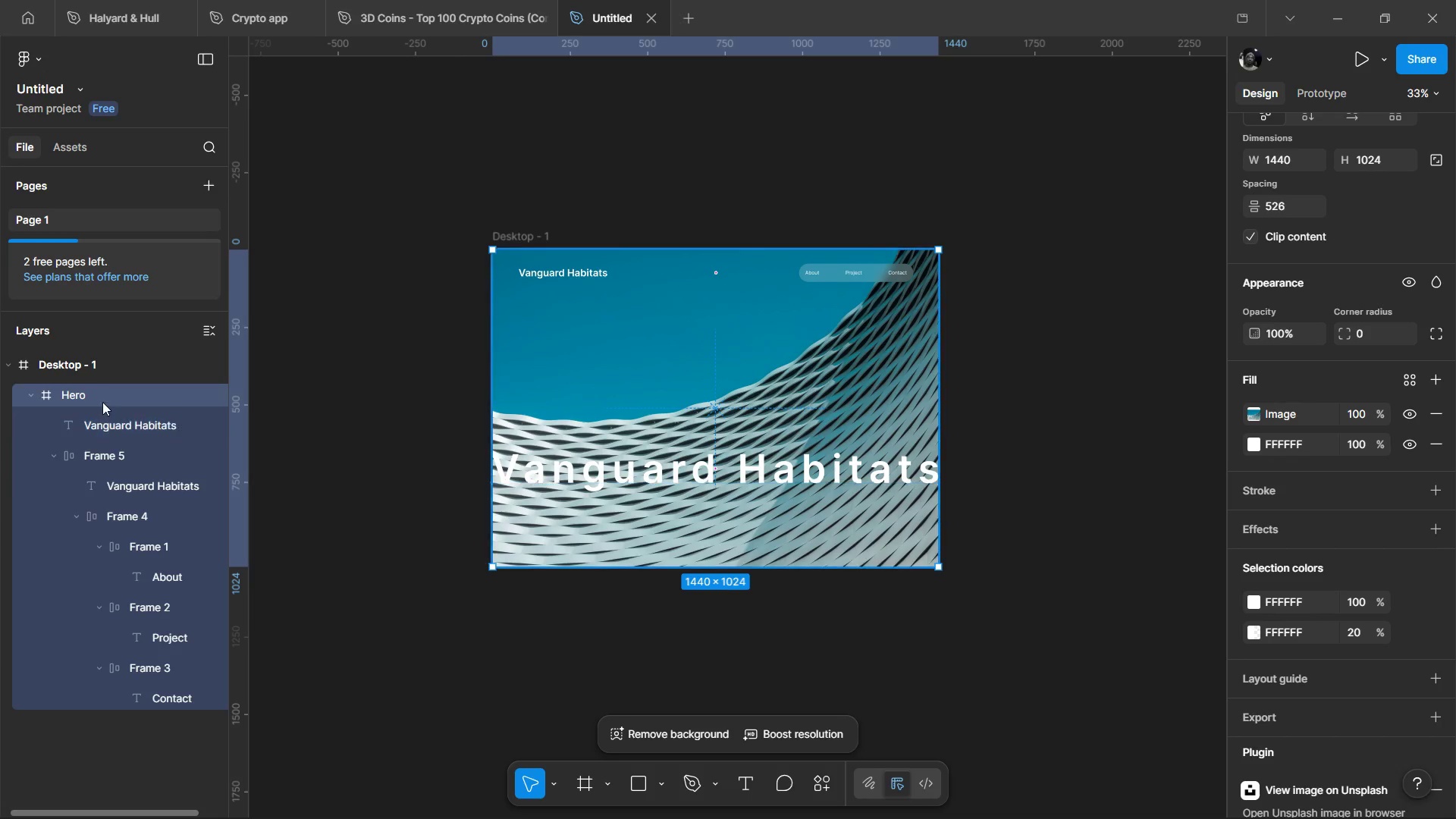 
left_click([86, 369])
 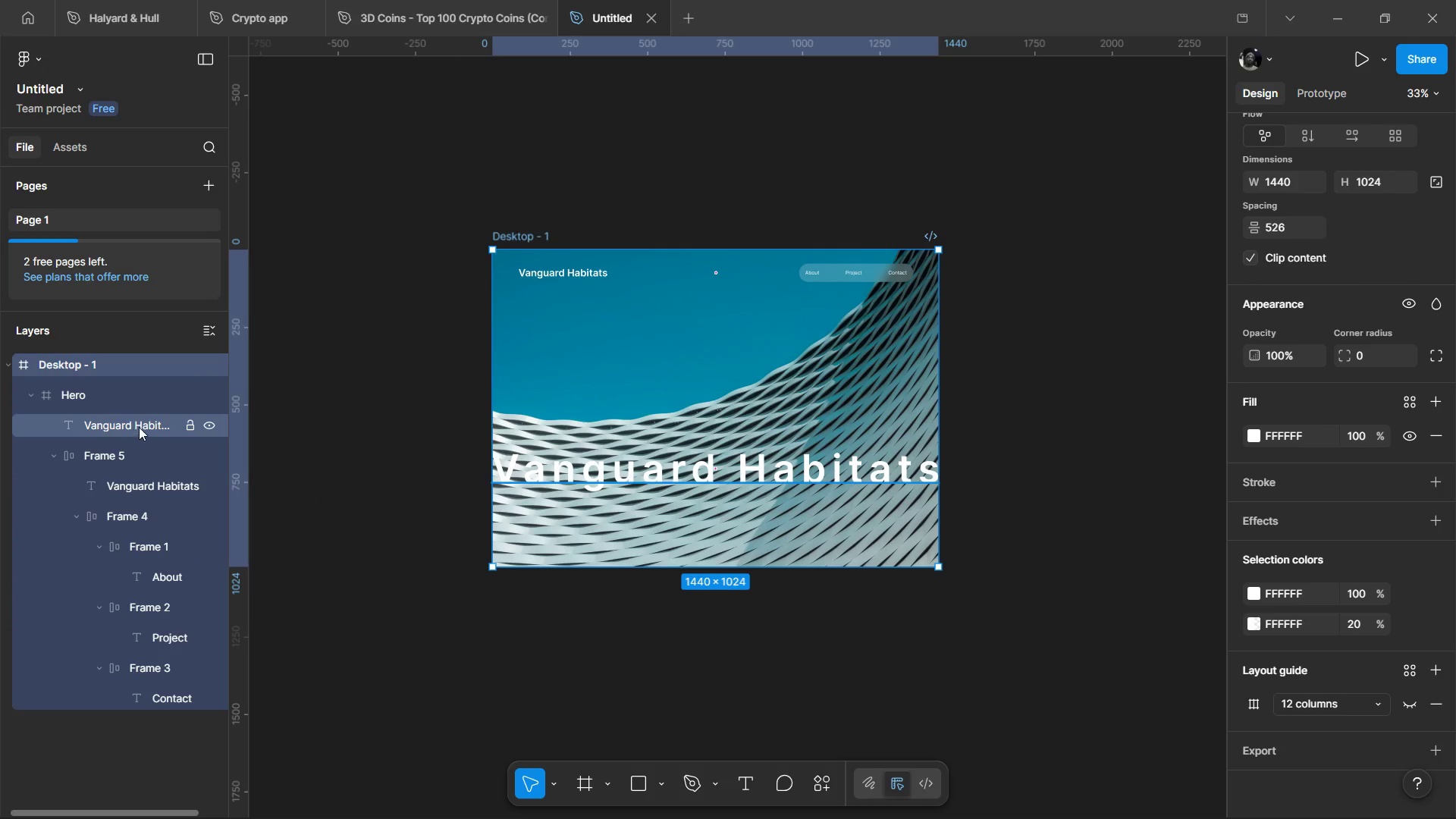 
left_click([124, 392])
 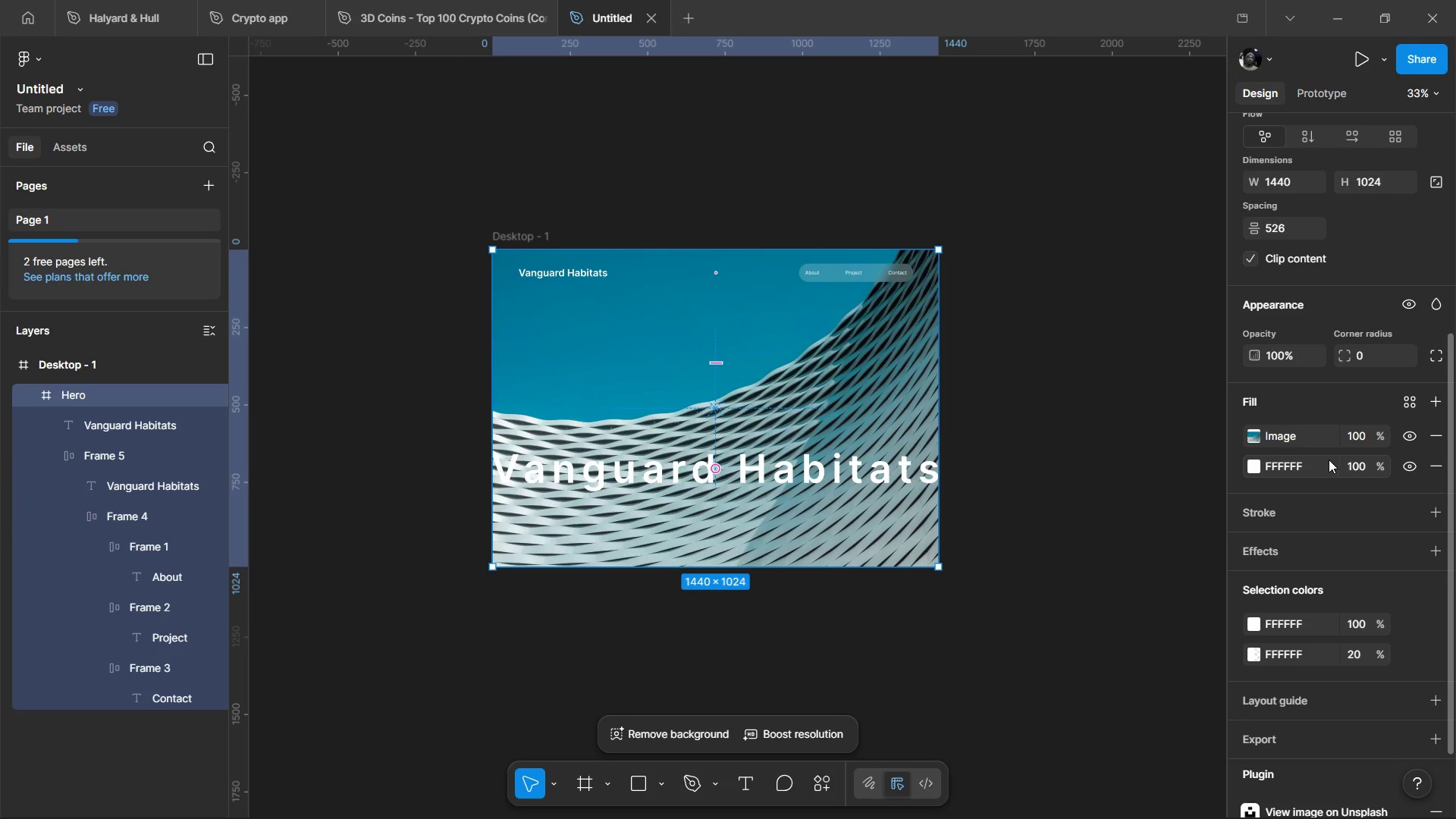 
left_click([1257, 466])
 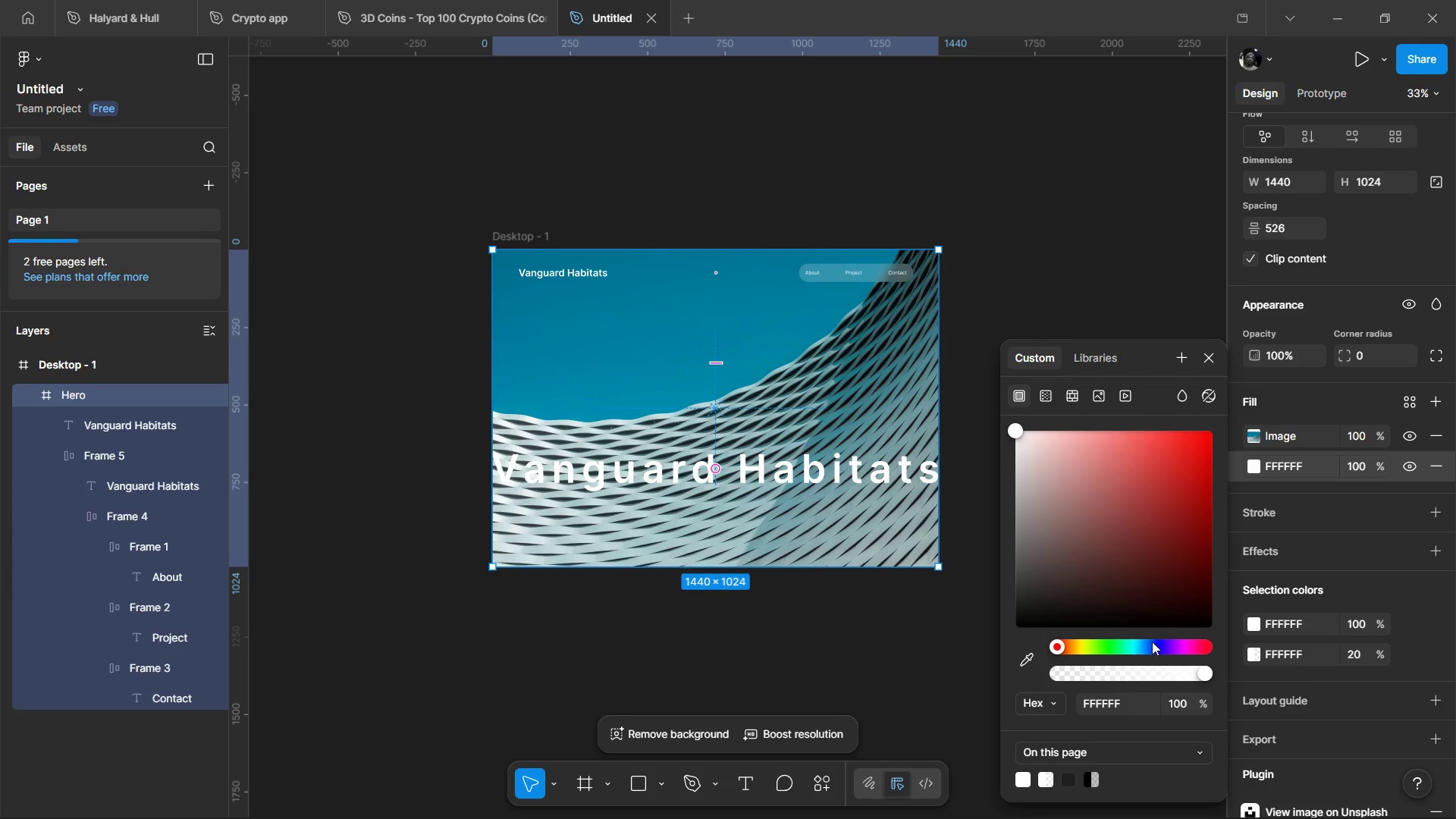 
left_click([1145, 648])
 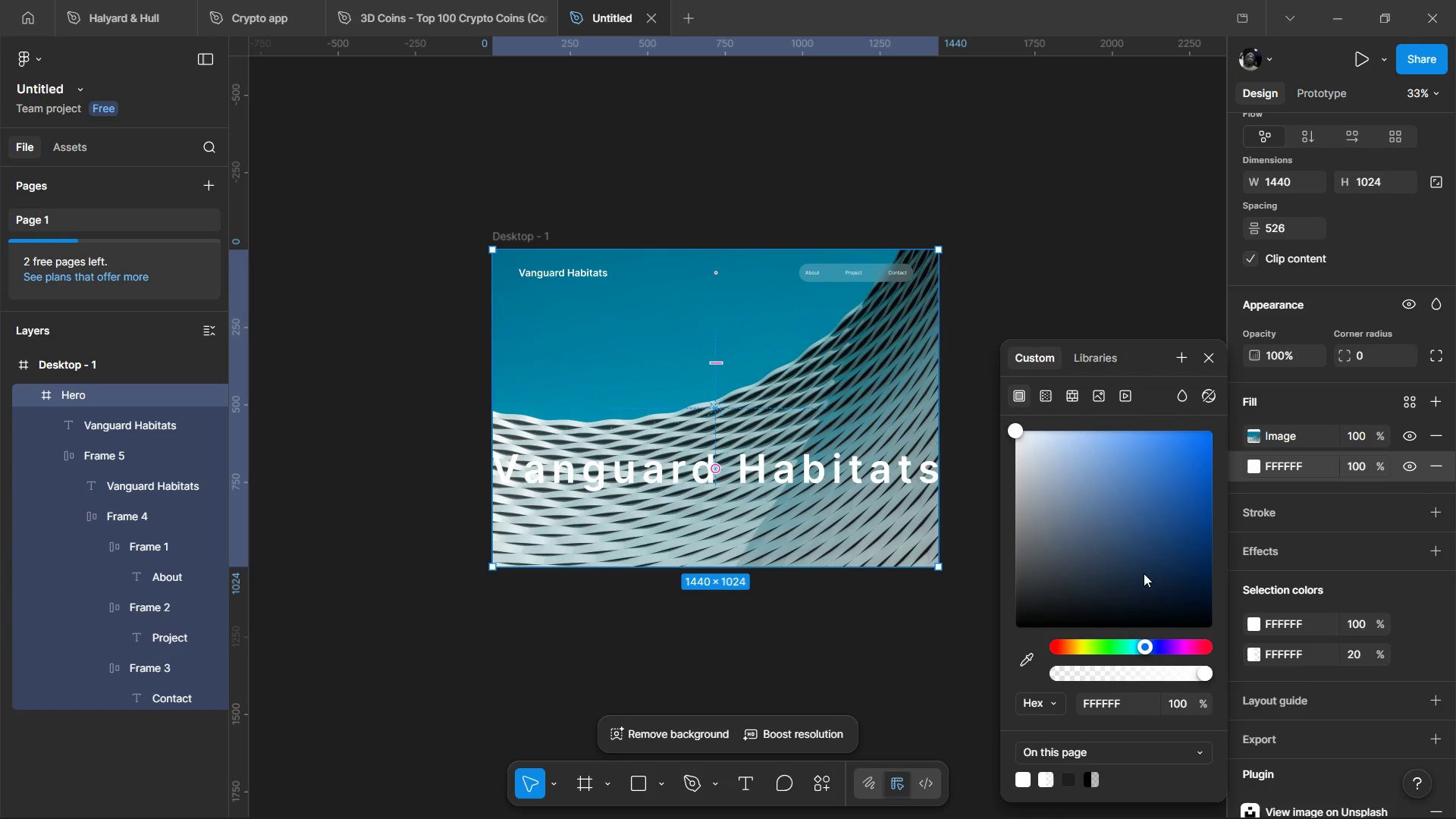 
left_click([1144, 569])
 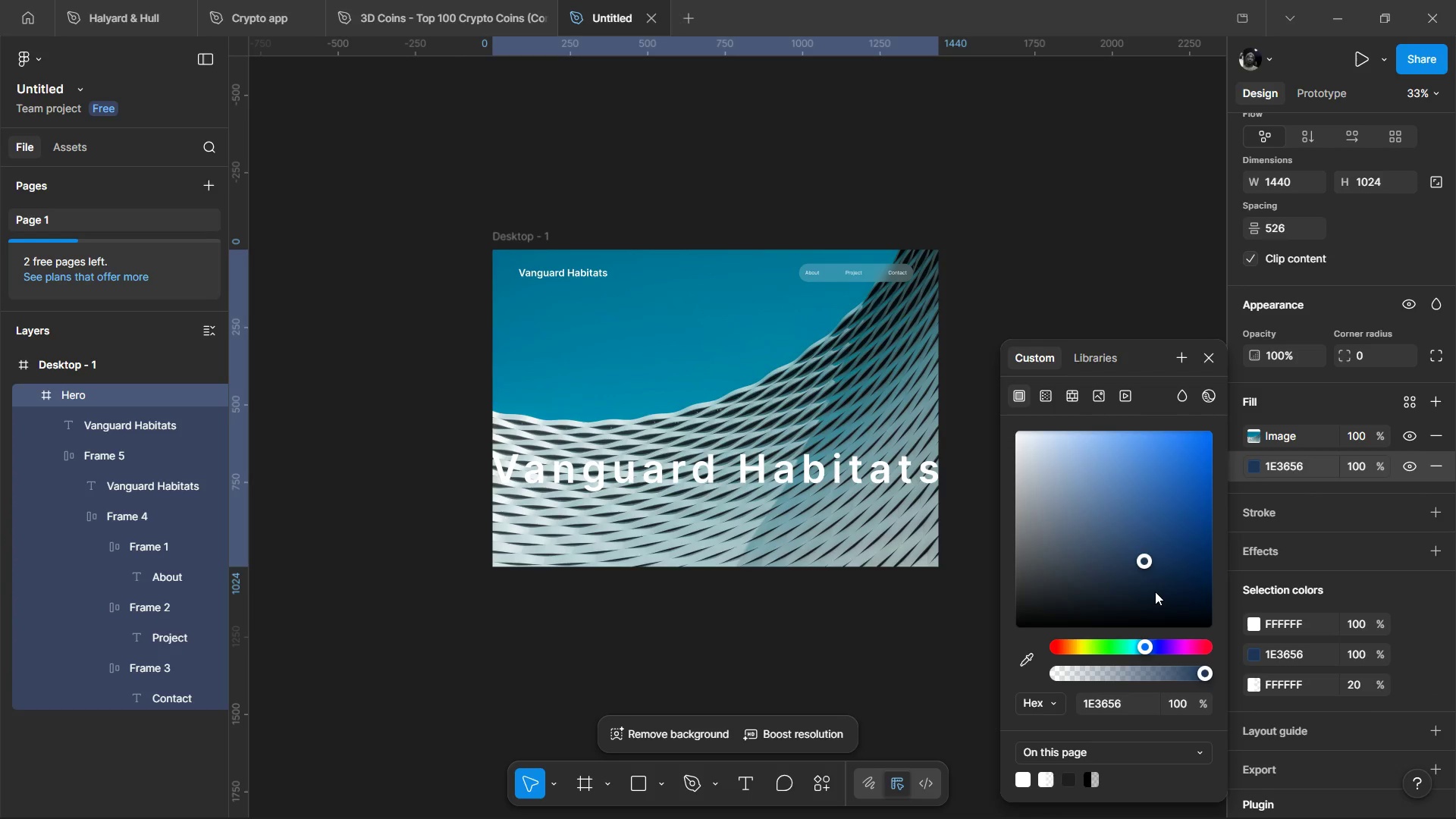 
double_click([1156, 592])
 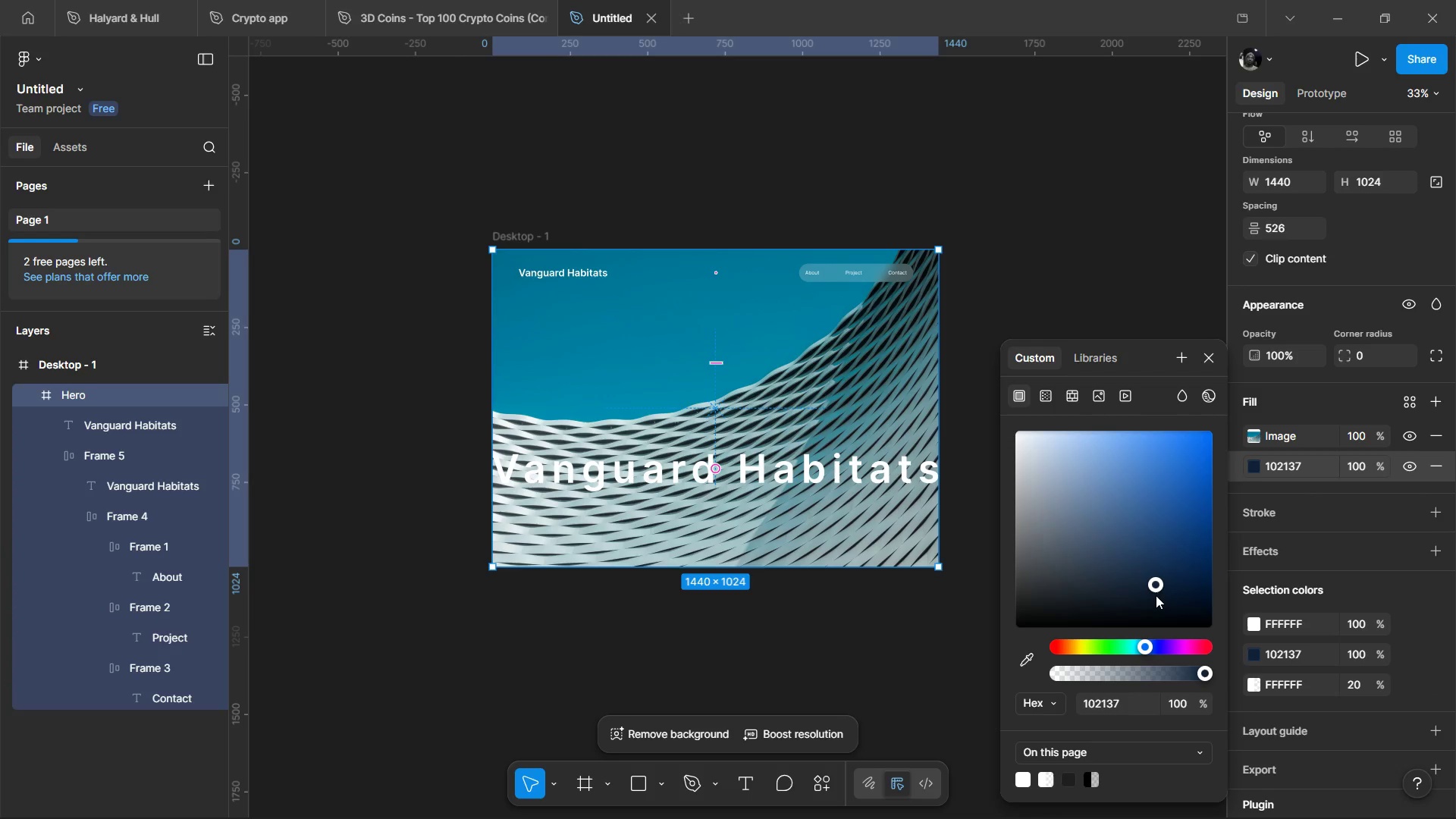 
wait(10.23)
 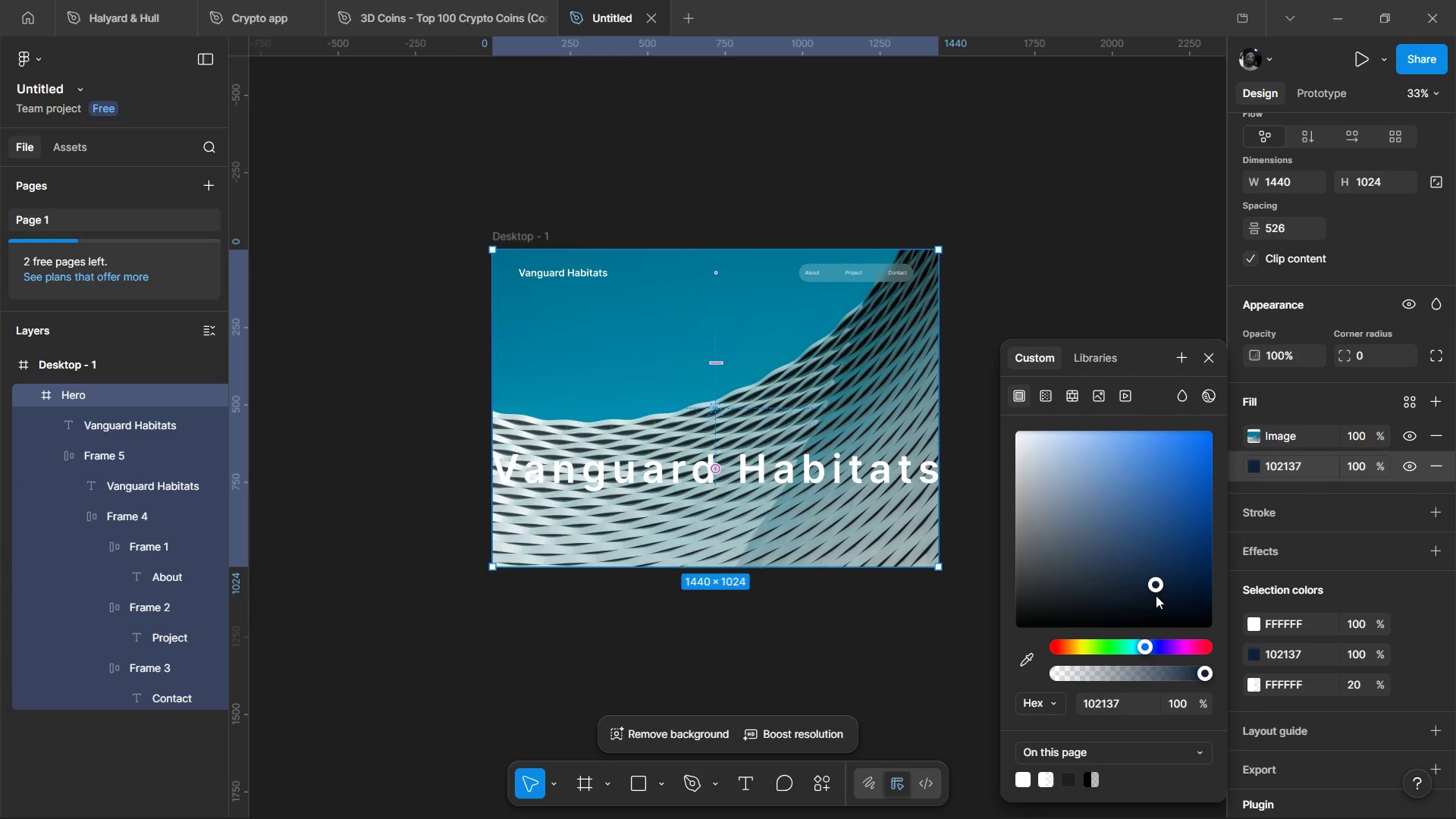 
scroll: coordinate [1156, 595], scroll_direction: up, amount: 1.0
 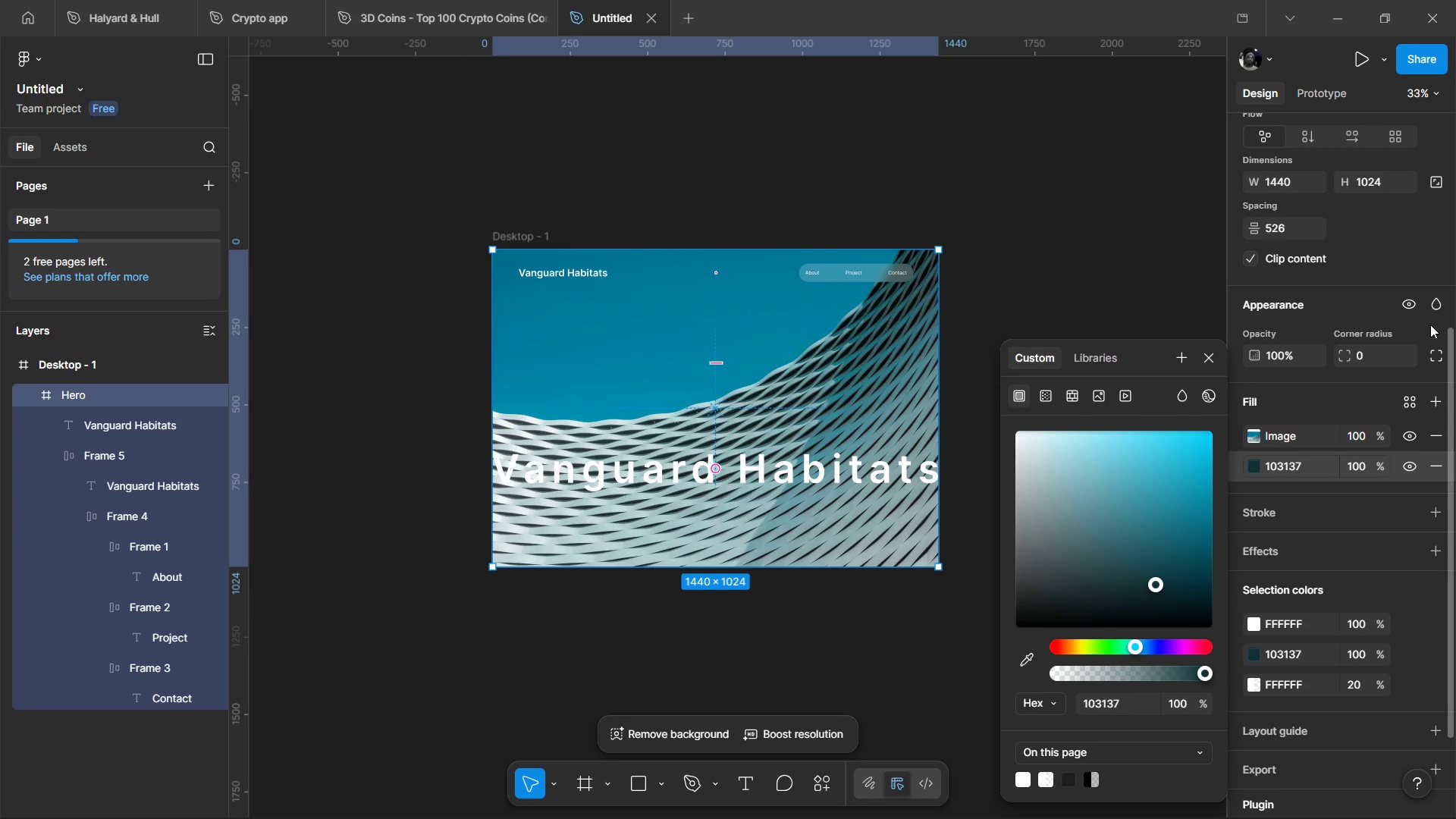 
mouse_move([1422, 340])
 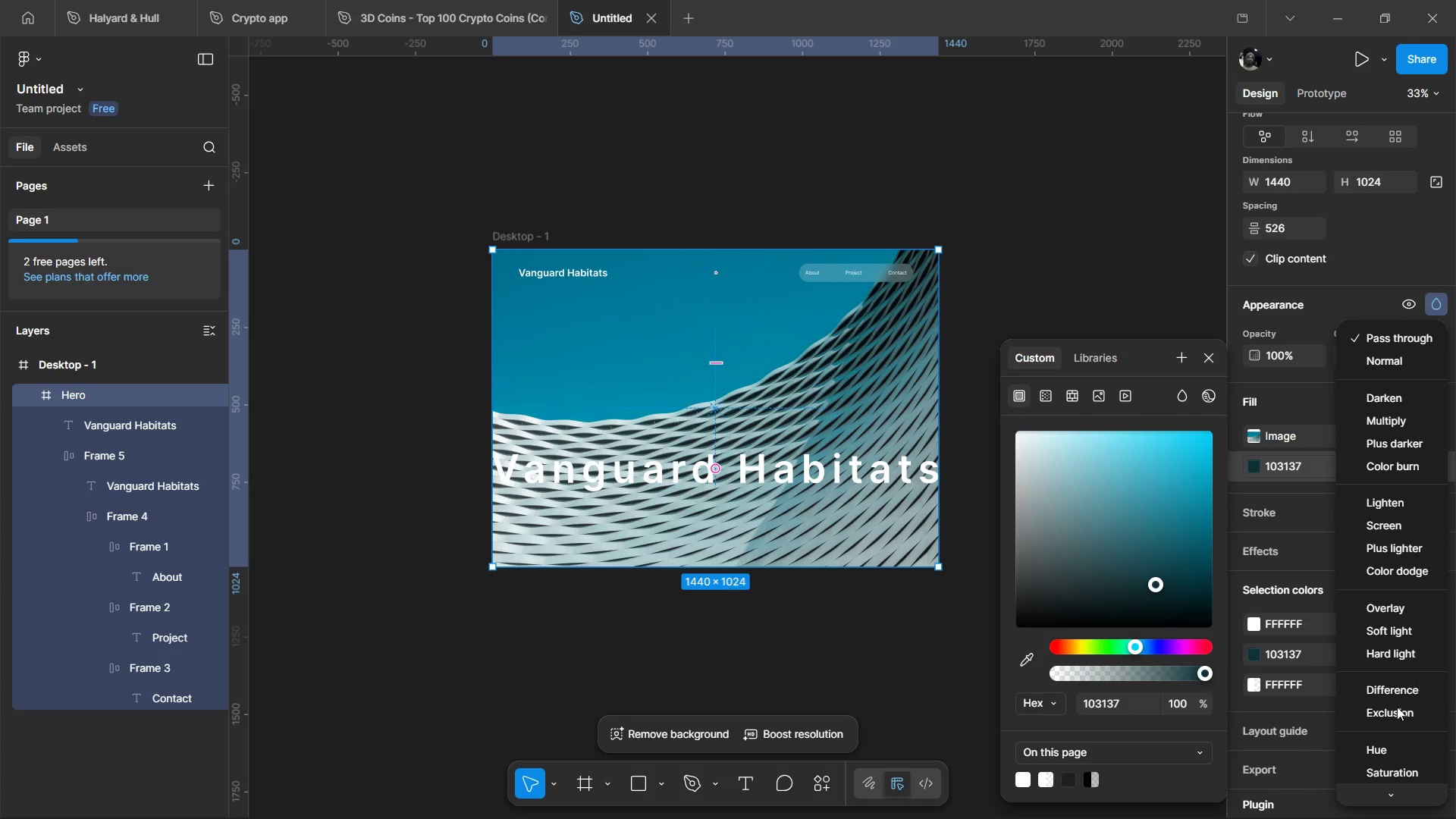 
scroll: coordinate [1383, 721], scroll_direction: down, amount: 3.0
 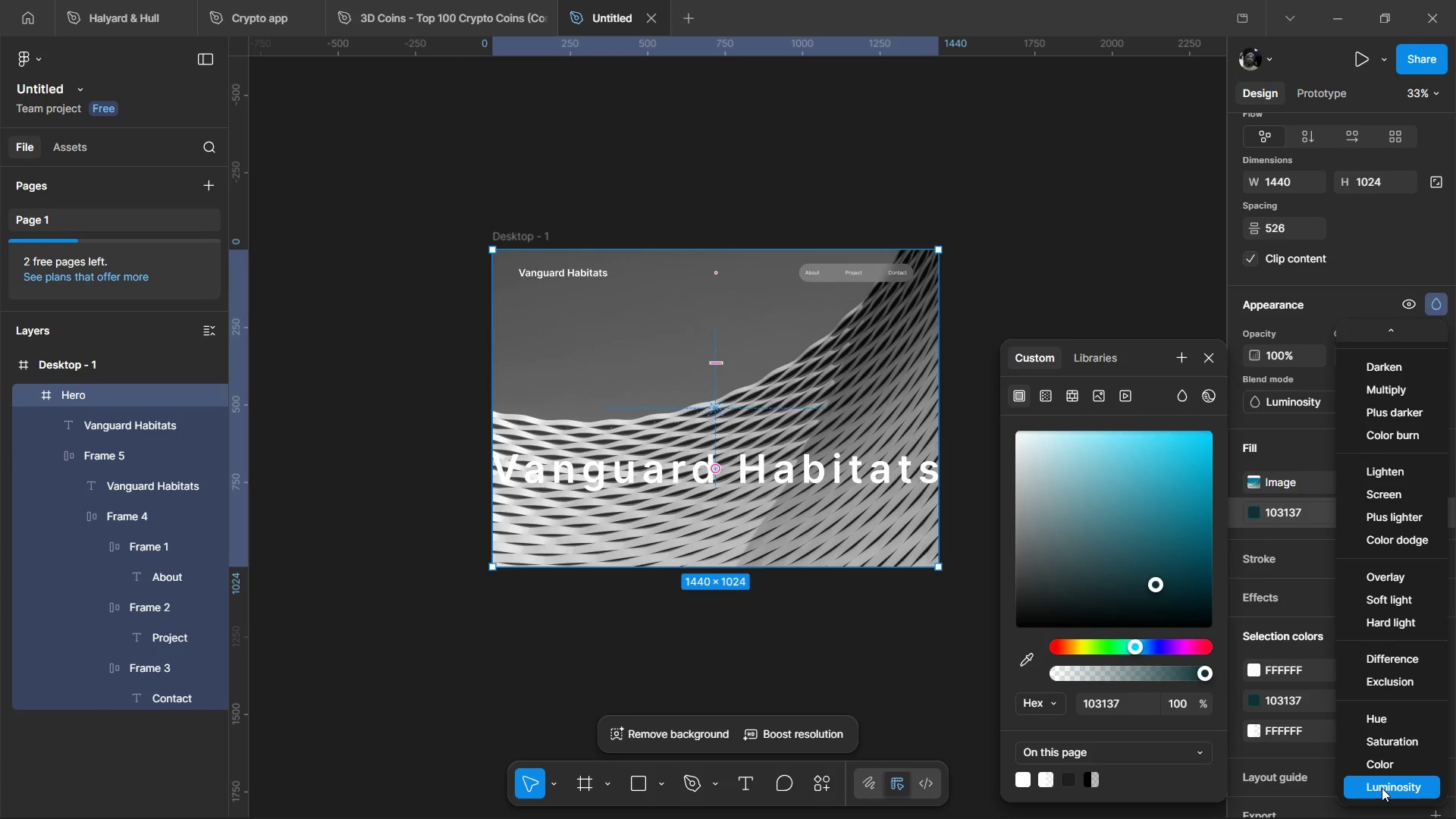 
wait(9.13)
 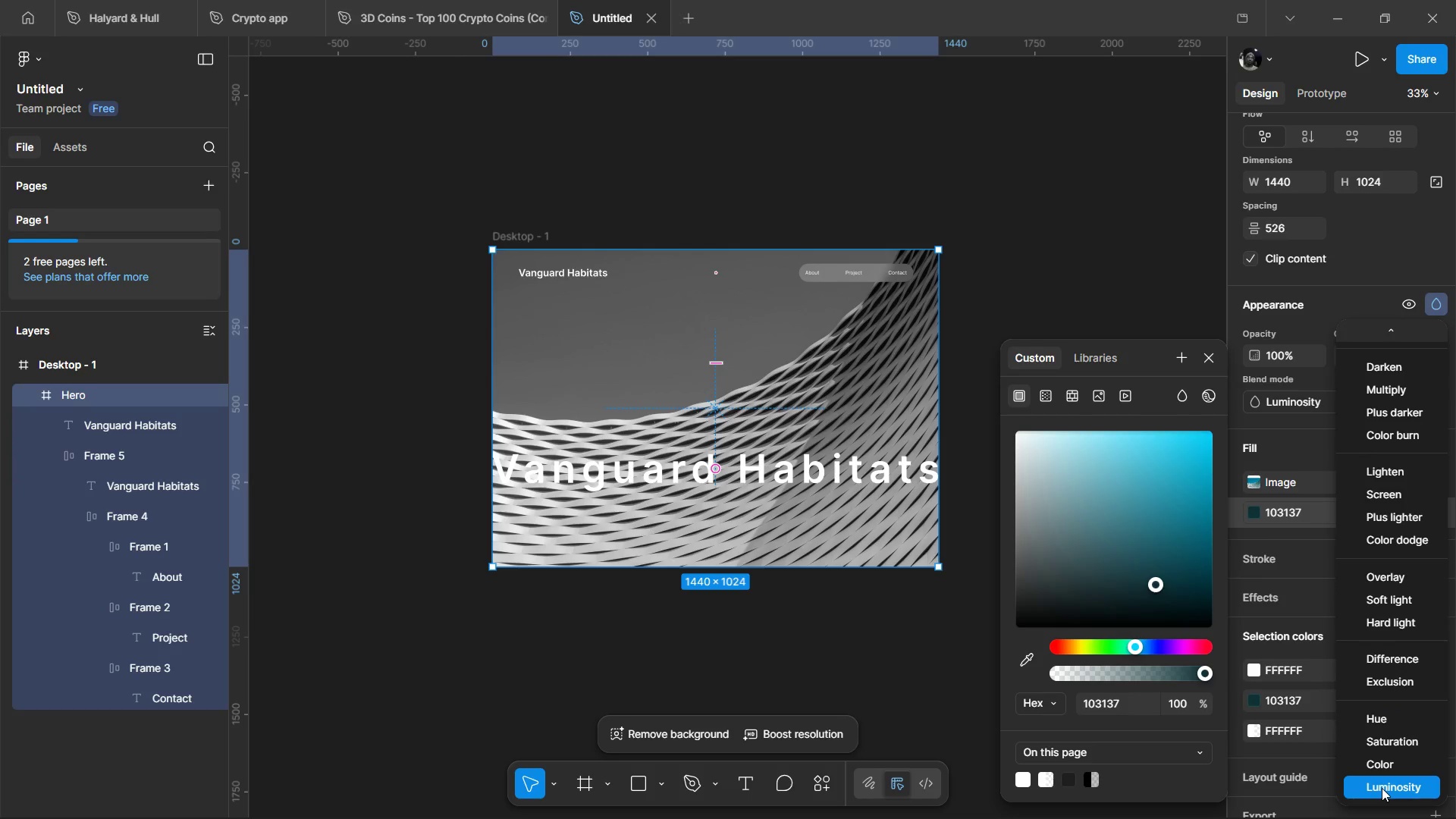 
left_click([1429, 306])
 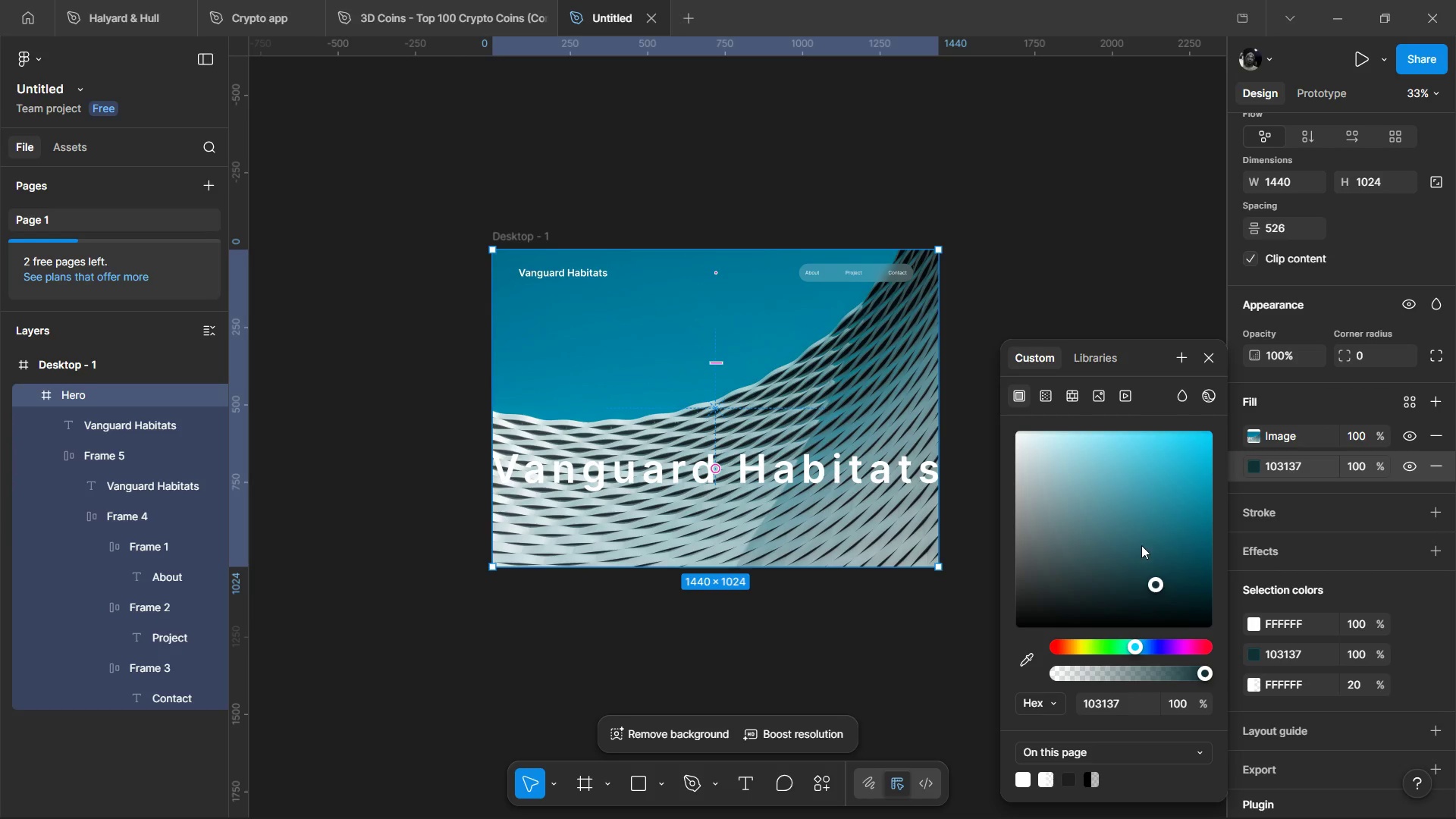 
left_click([1166, 530])
 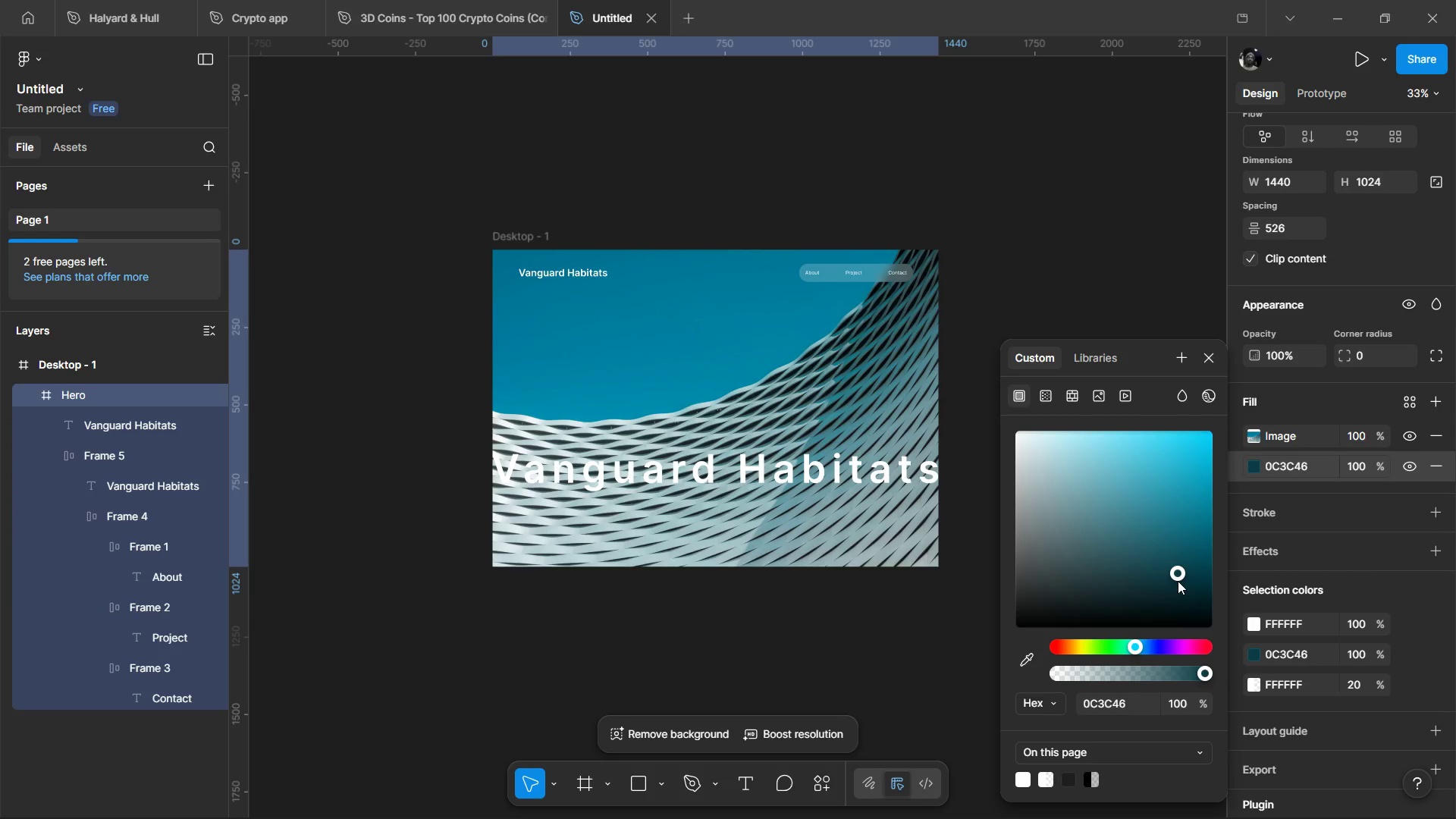 
double_click([1179, 593])
 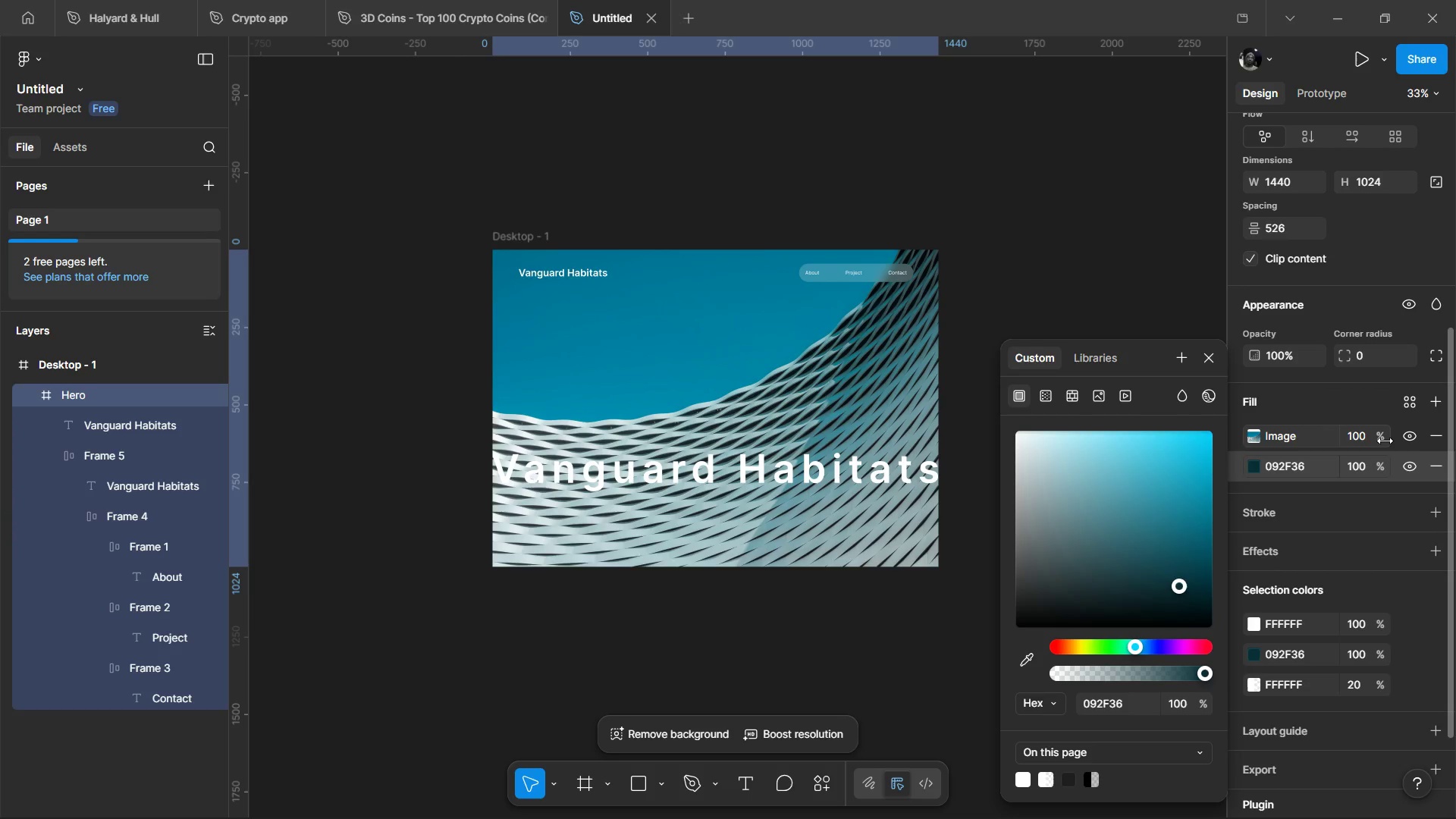 
left_click_drag(start_coordinate=[1386, 441], to_coordinate=[1024, 428])
 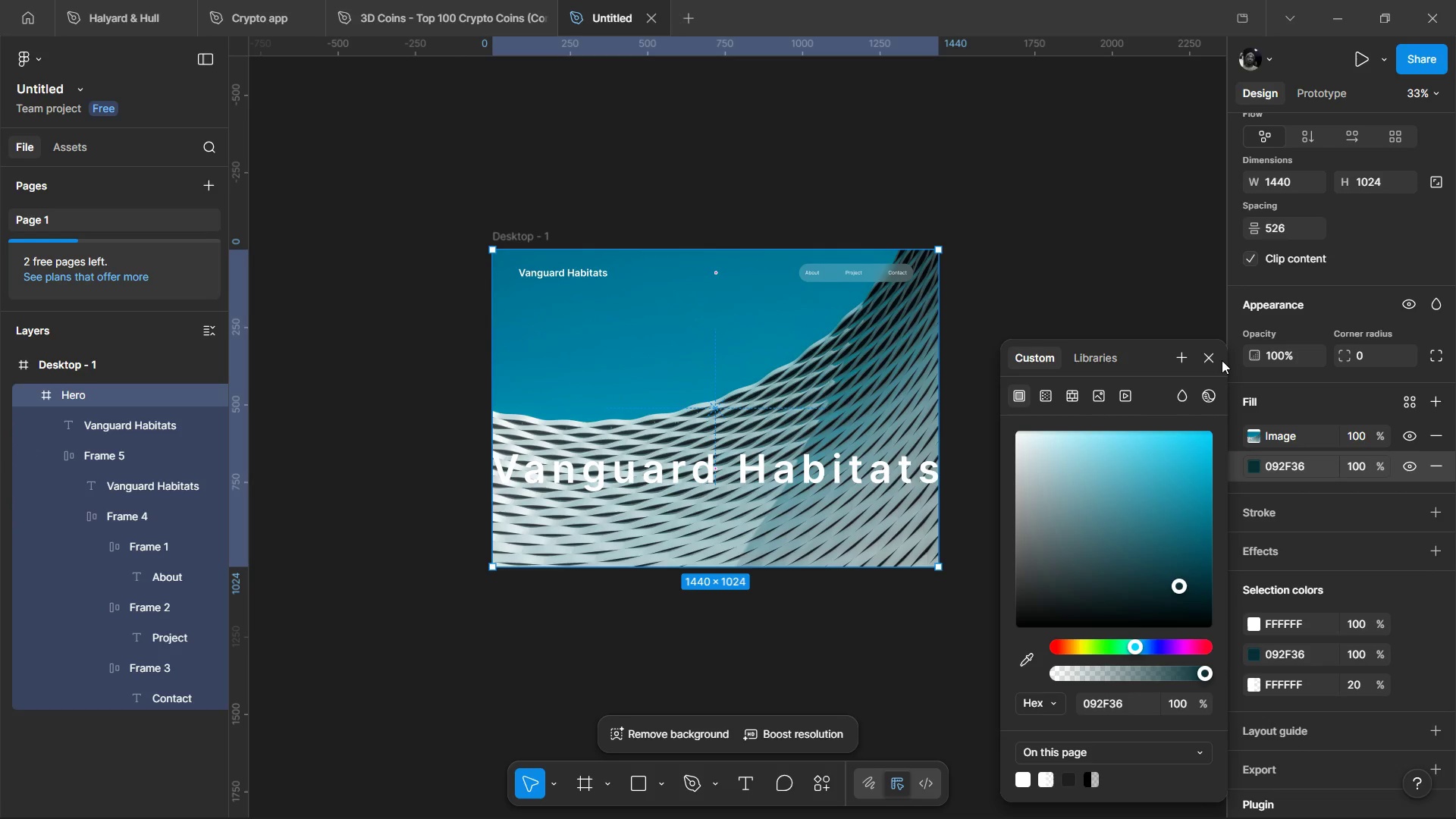 
left_click([1219, 361])
 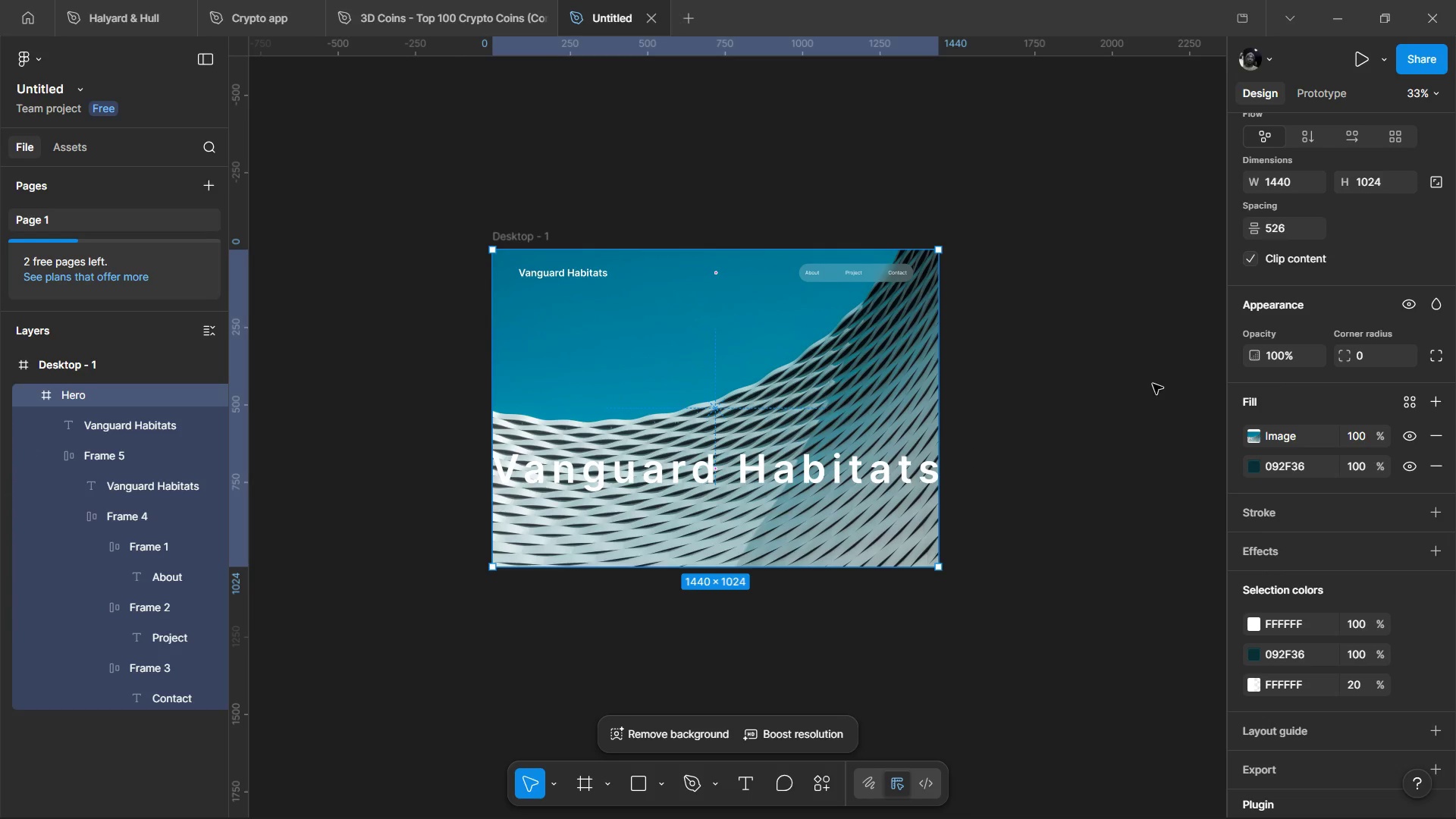 
left_click([1150, 383])
 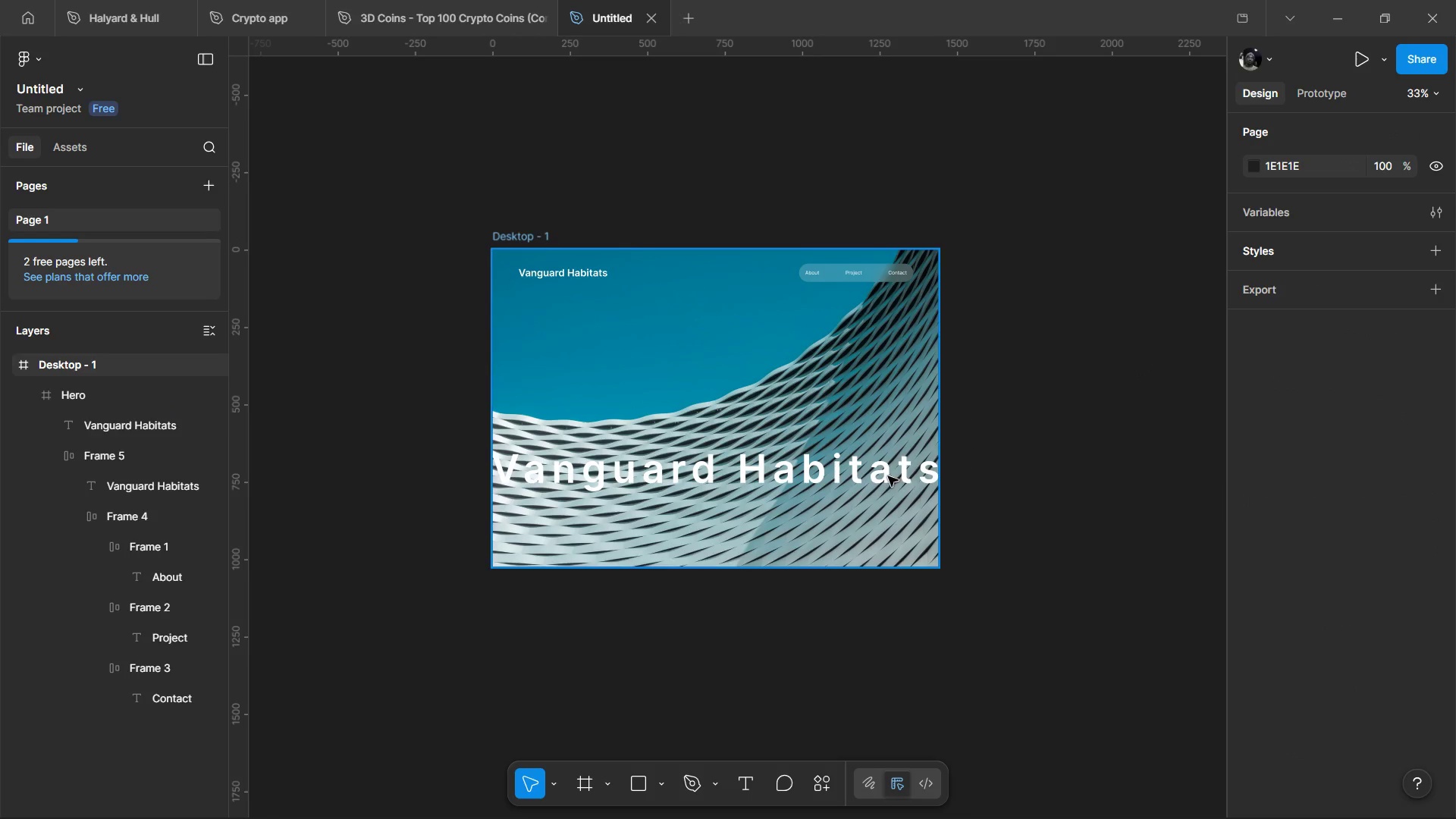 
hold_key(key=ControlLeft, duration=1.09)
scroll: coordinate [798, 464], scroll_direction: up, amount: 2.0
 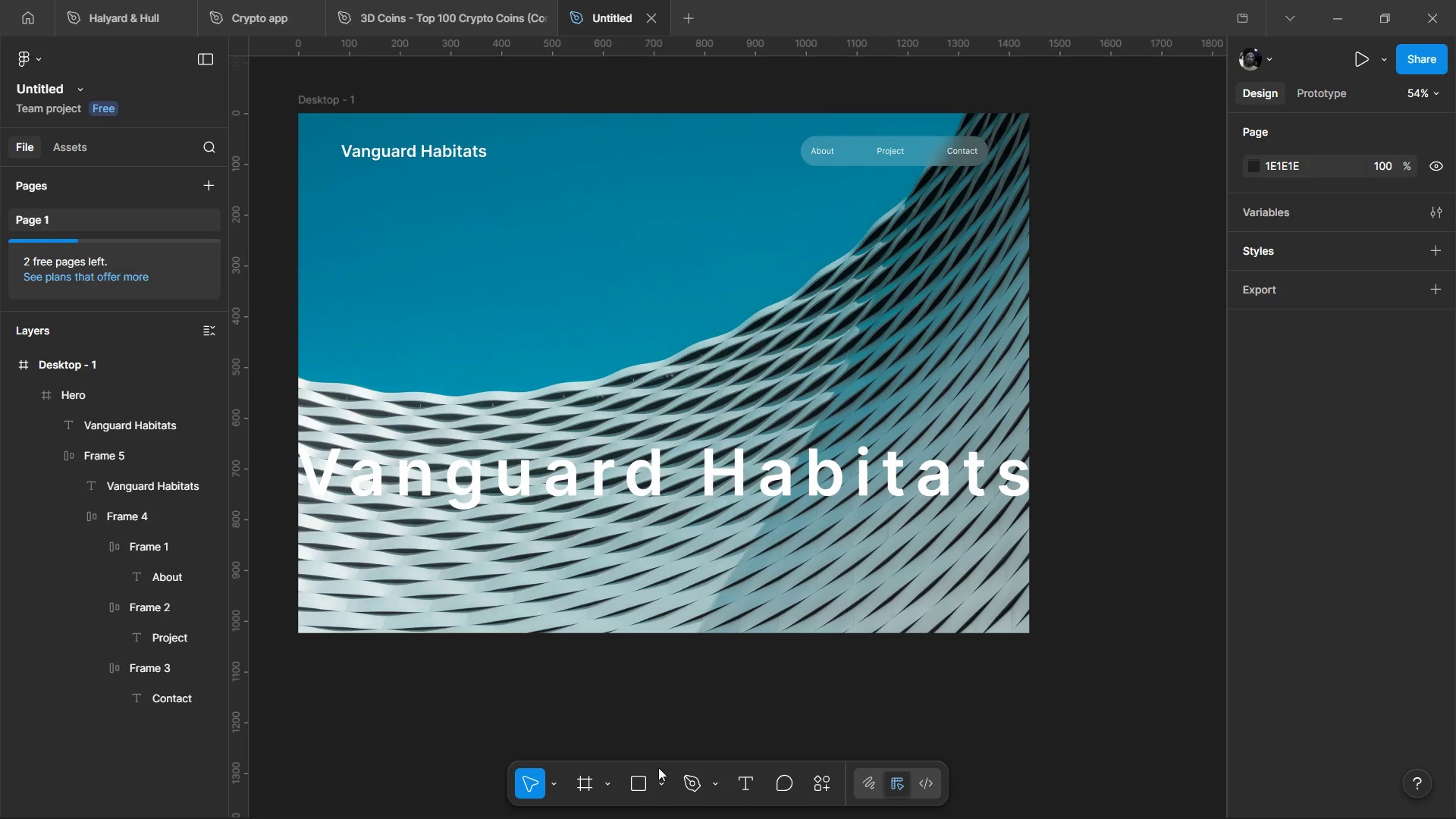 
left_click([643, 789])
 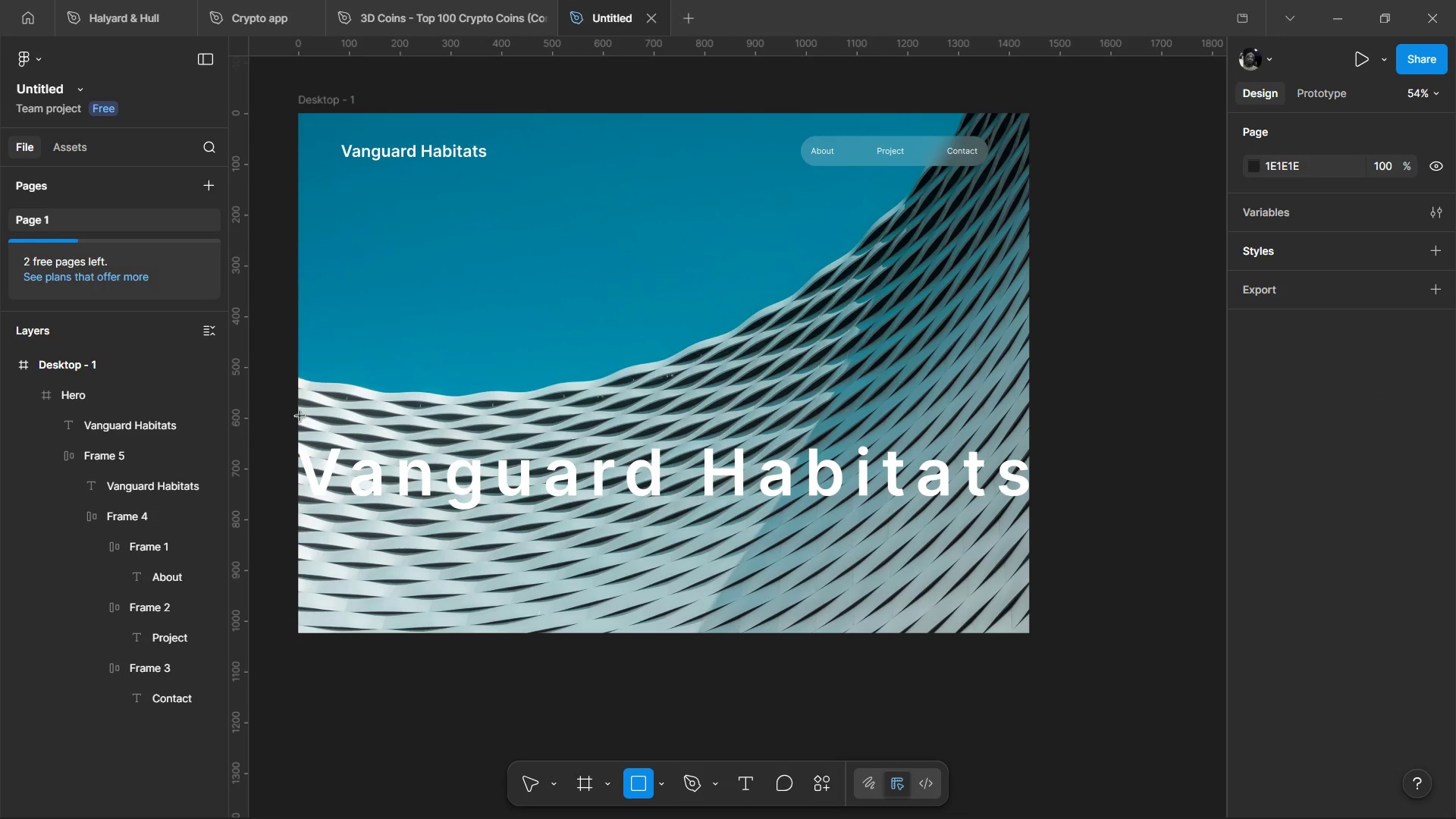 
left_click_drag(start_coordinate=[297, 415], to_coordinate=[1037, 639])
 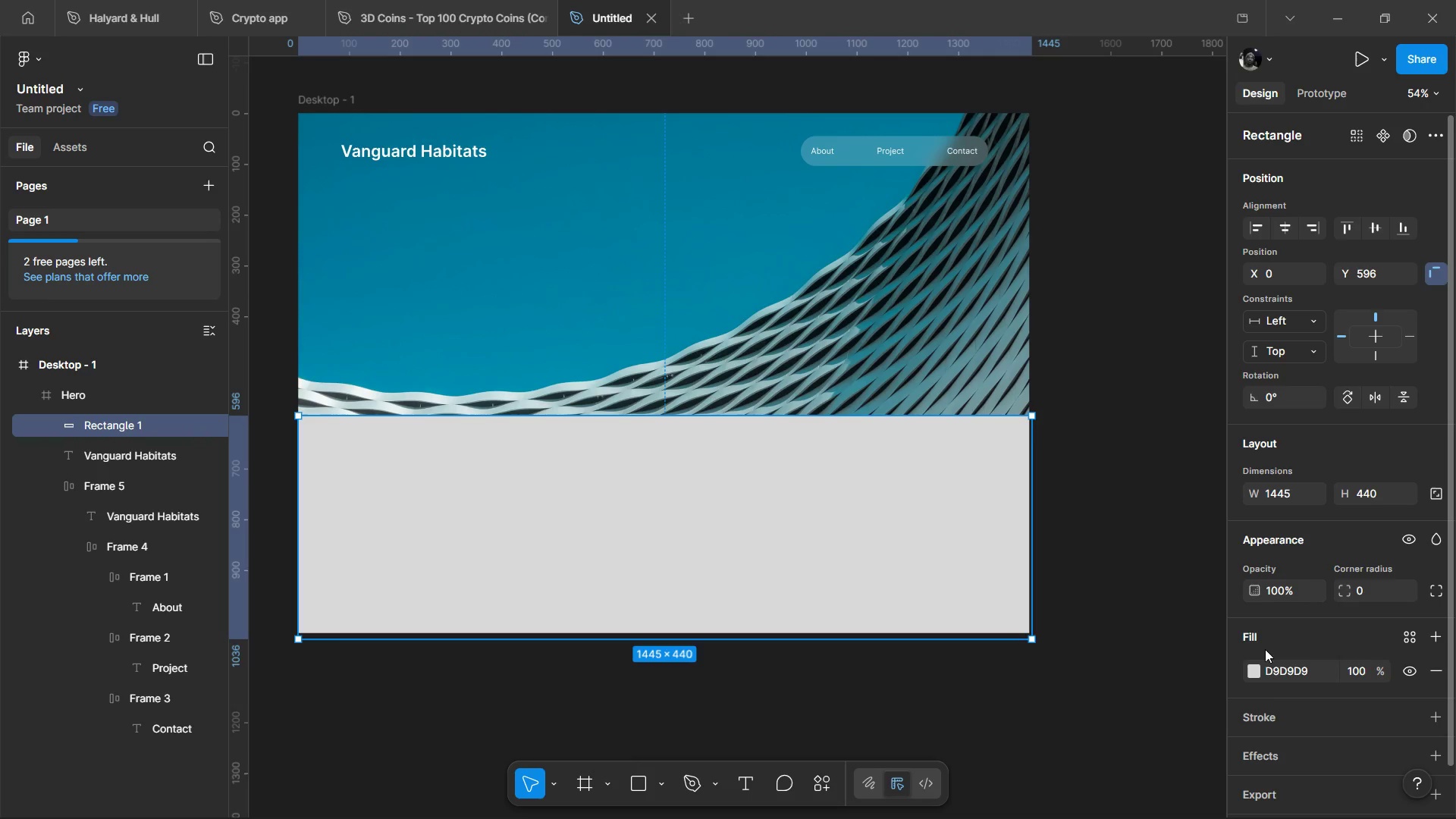 
left_click([1251, 670])
 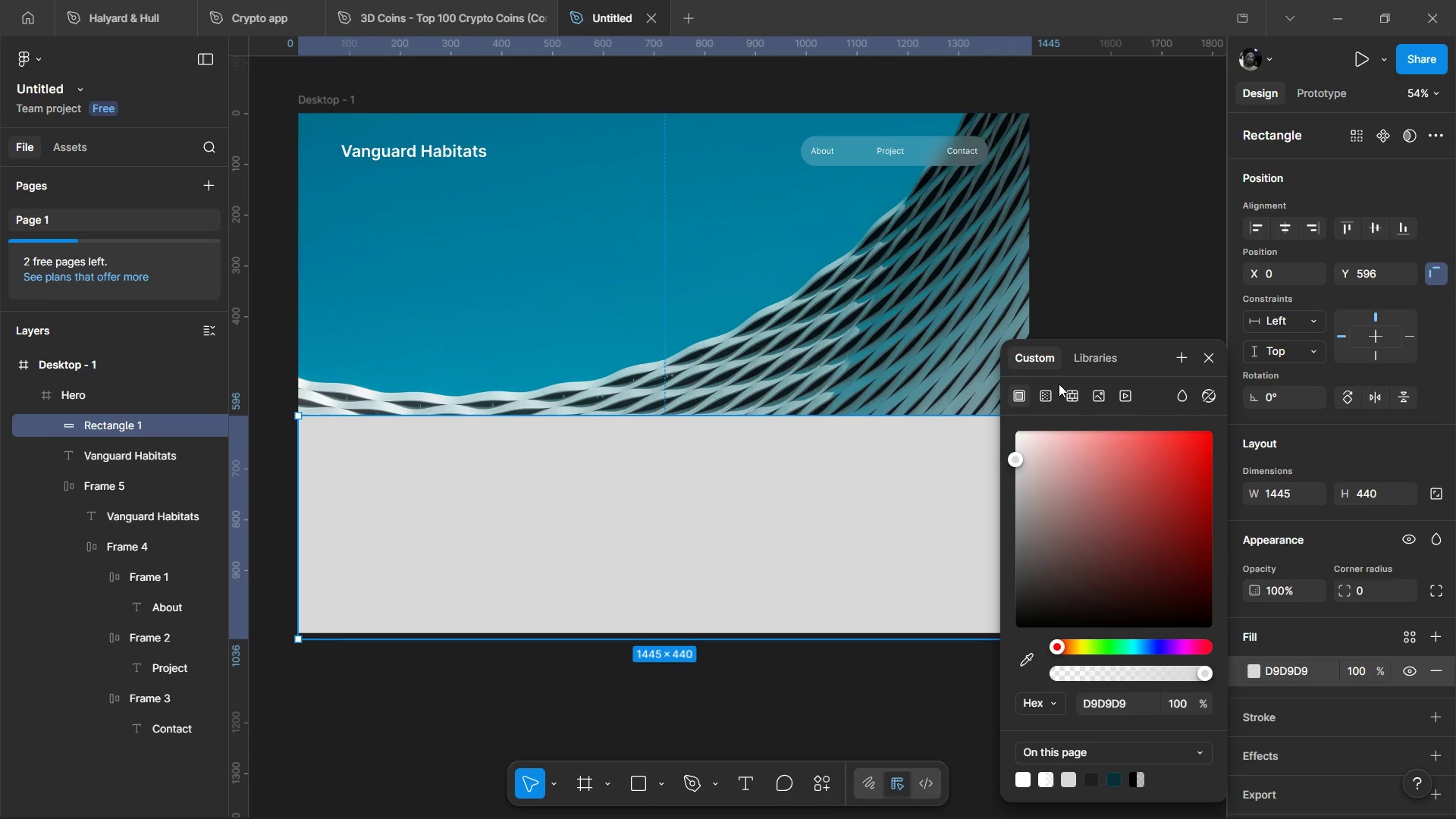 
left_click([1058, 394])
 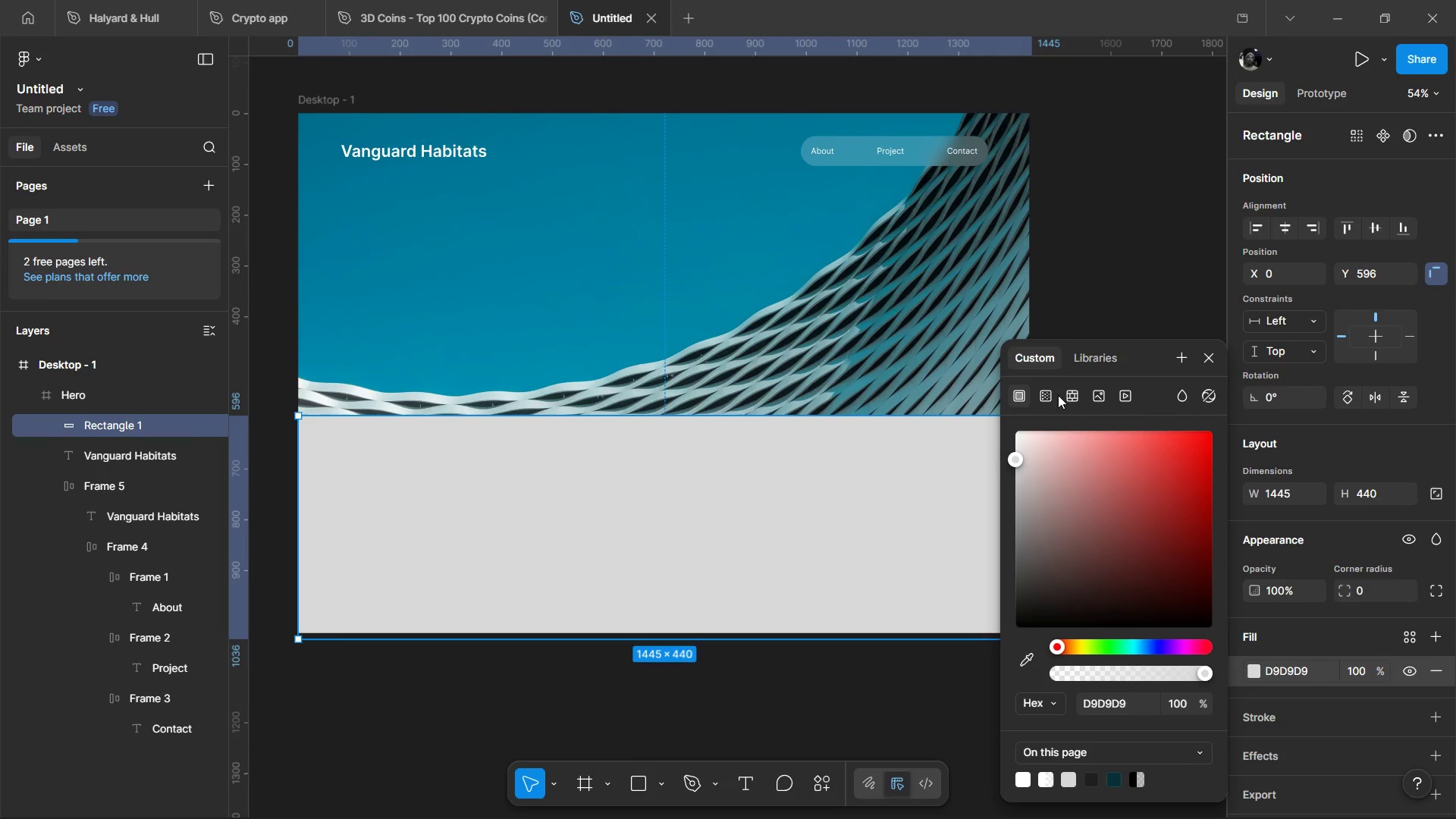 
mouse_move([1075, 409])
 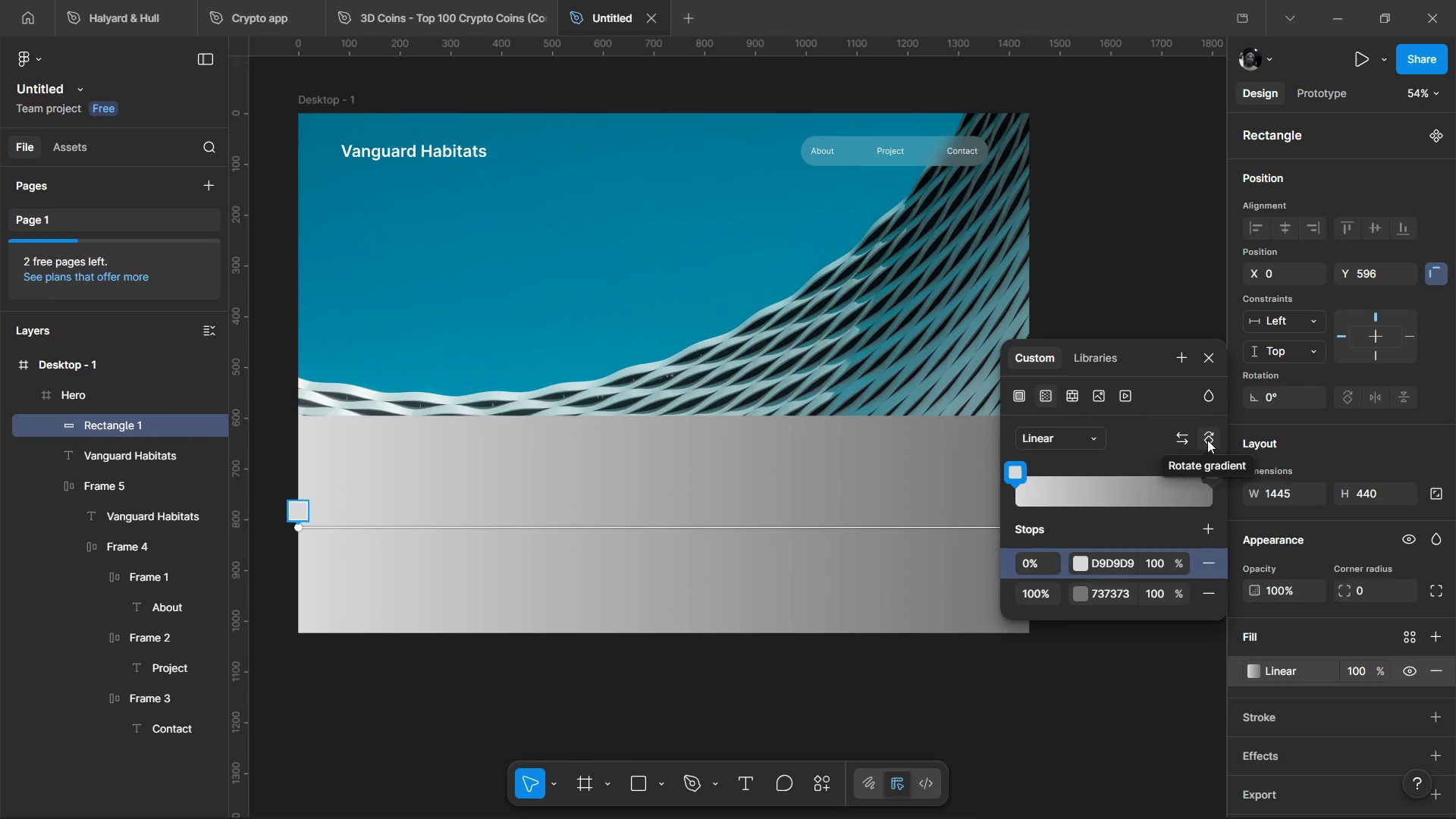 
left_click([1207, 440])
 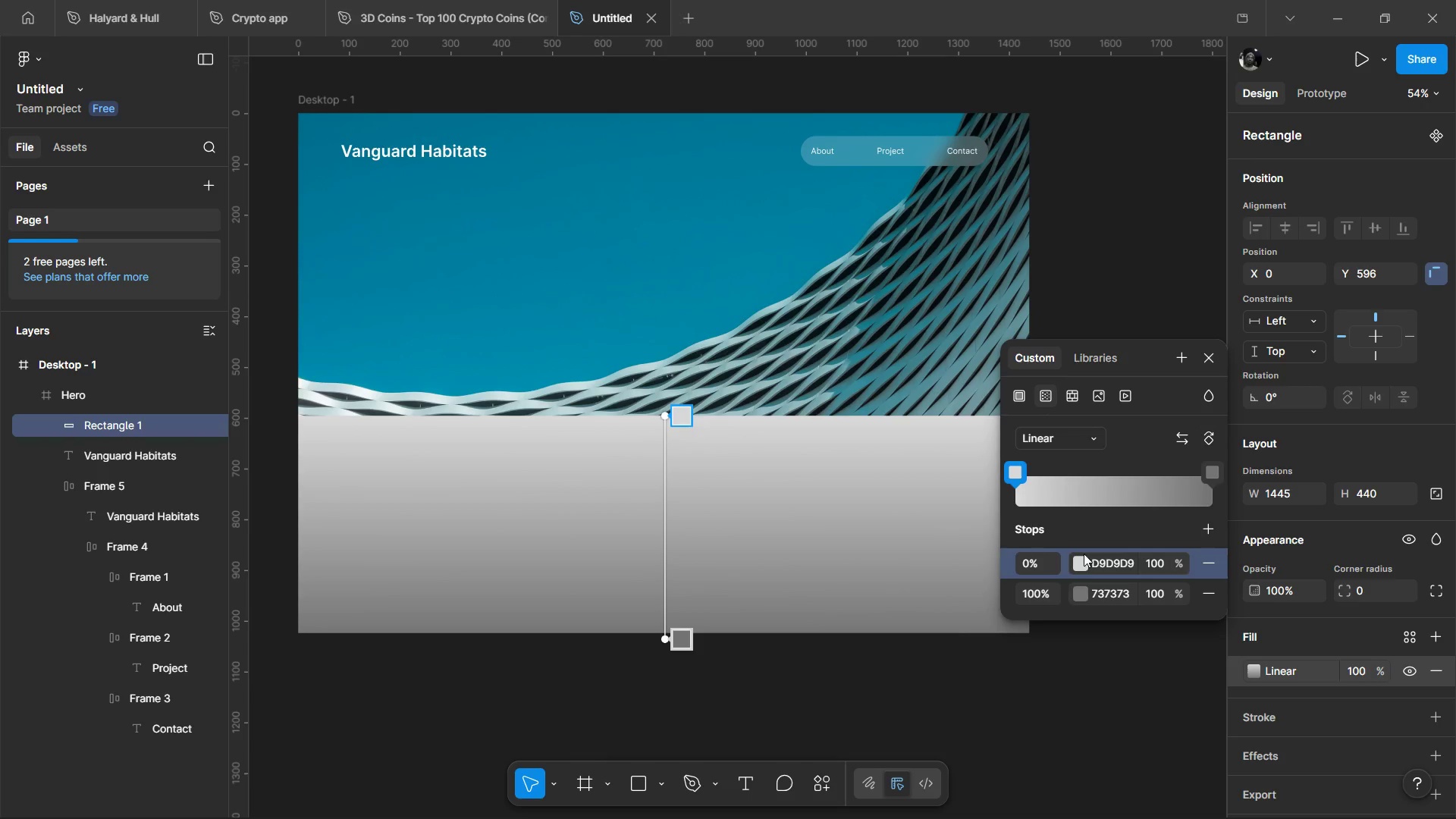 
left_click([1075, 592])
 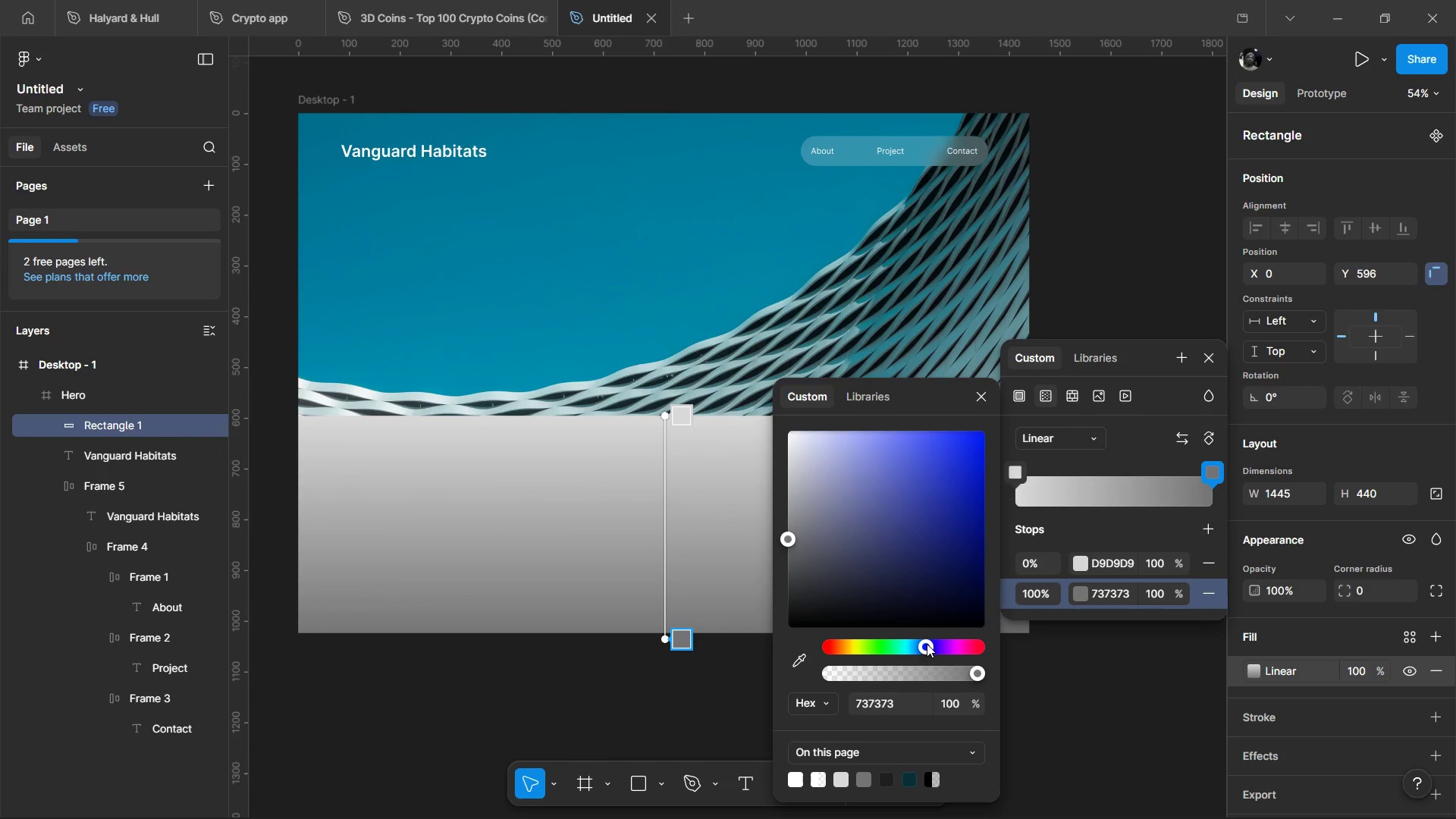 
left_click([943, 498])
 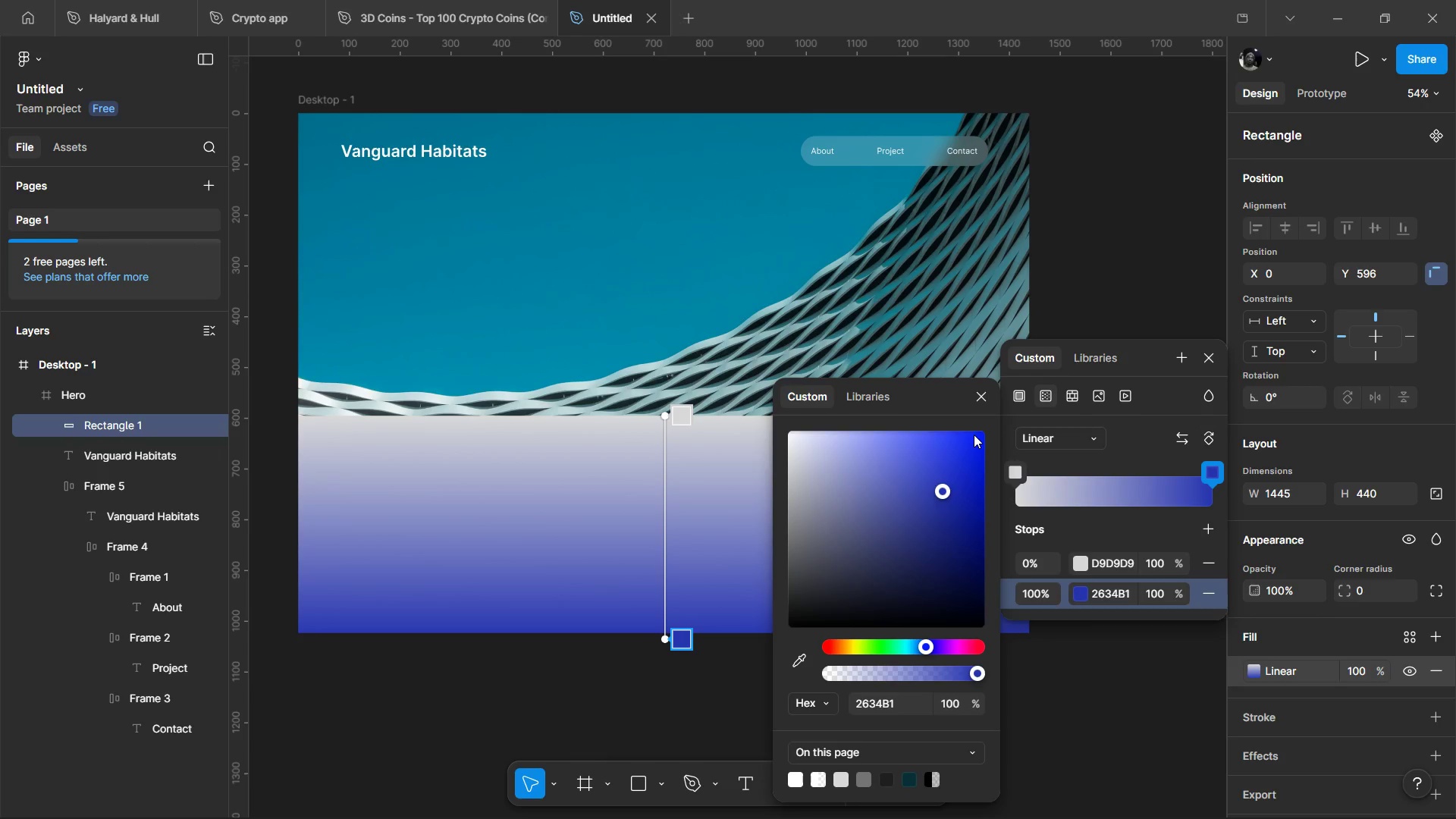 
left_click([974, 432])
 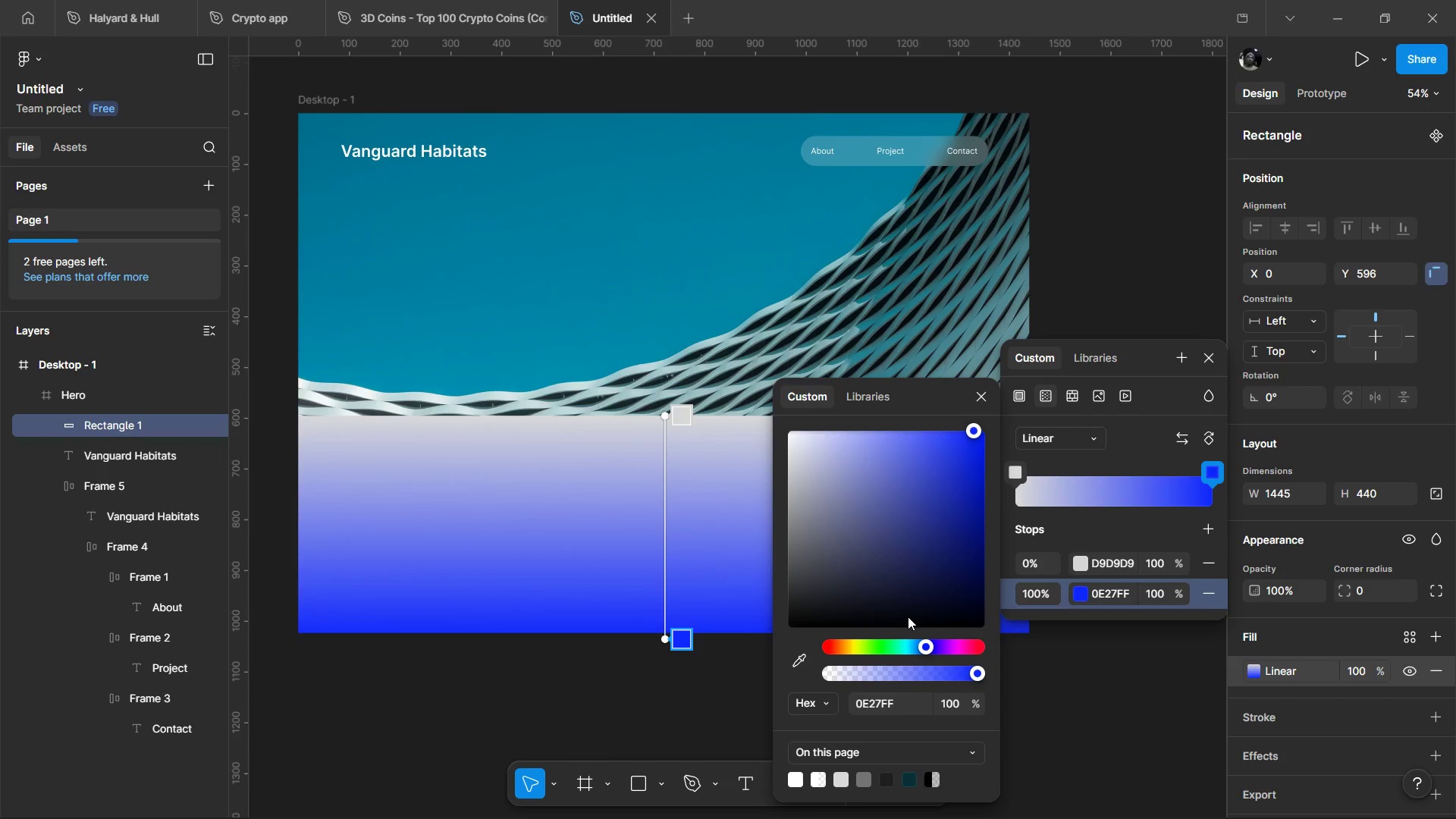 
wait(8.08)
 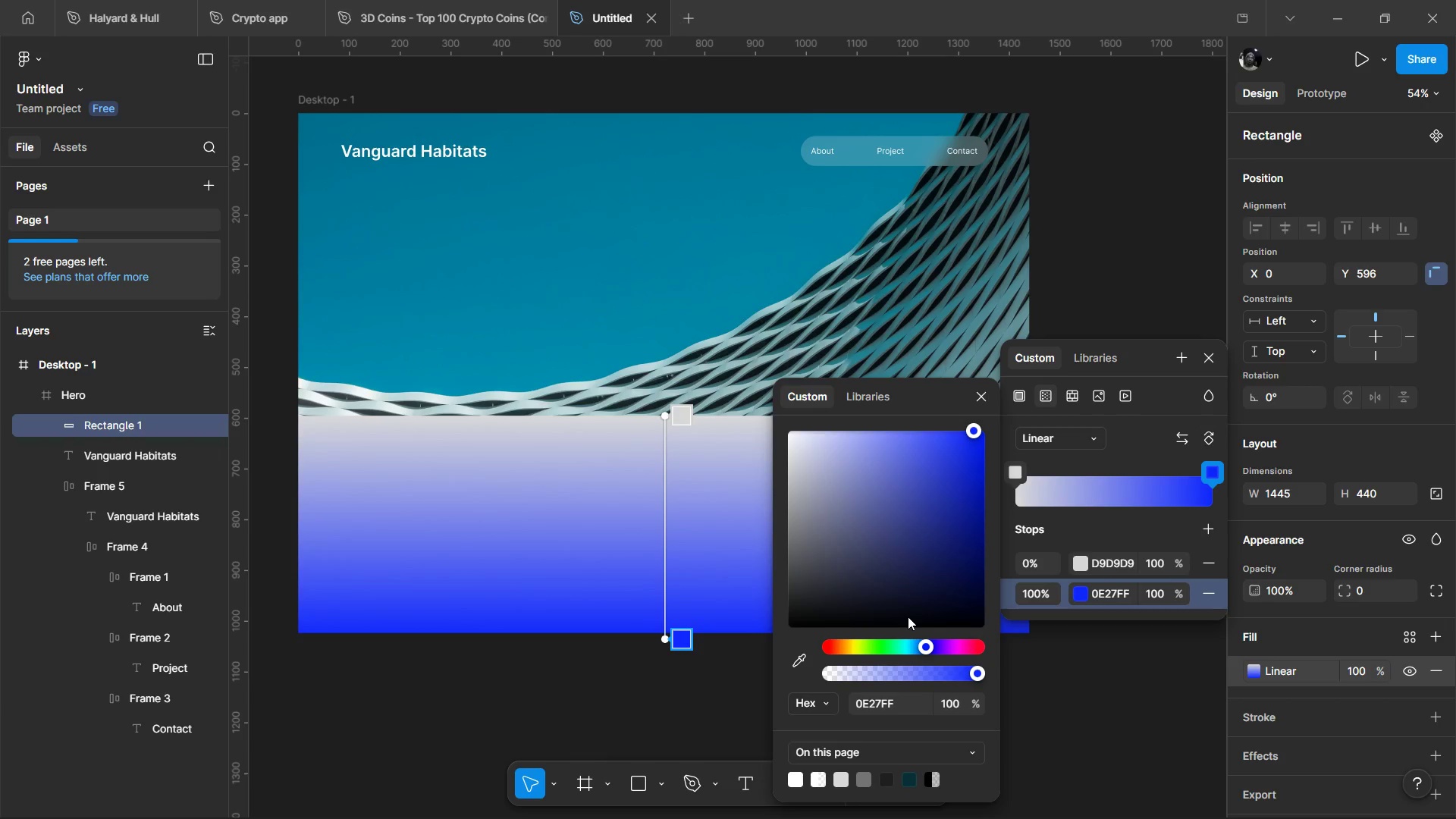 
left_click([792, 659])
 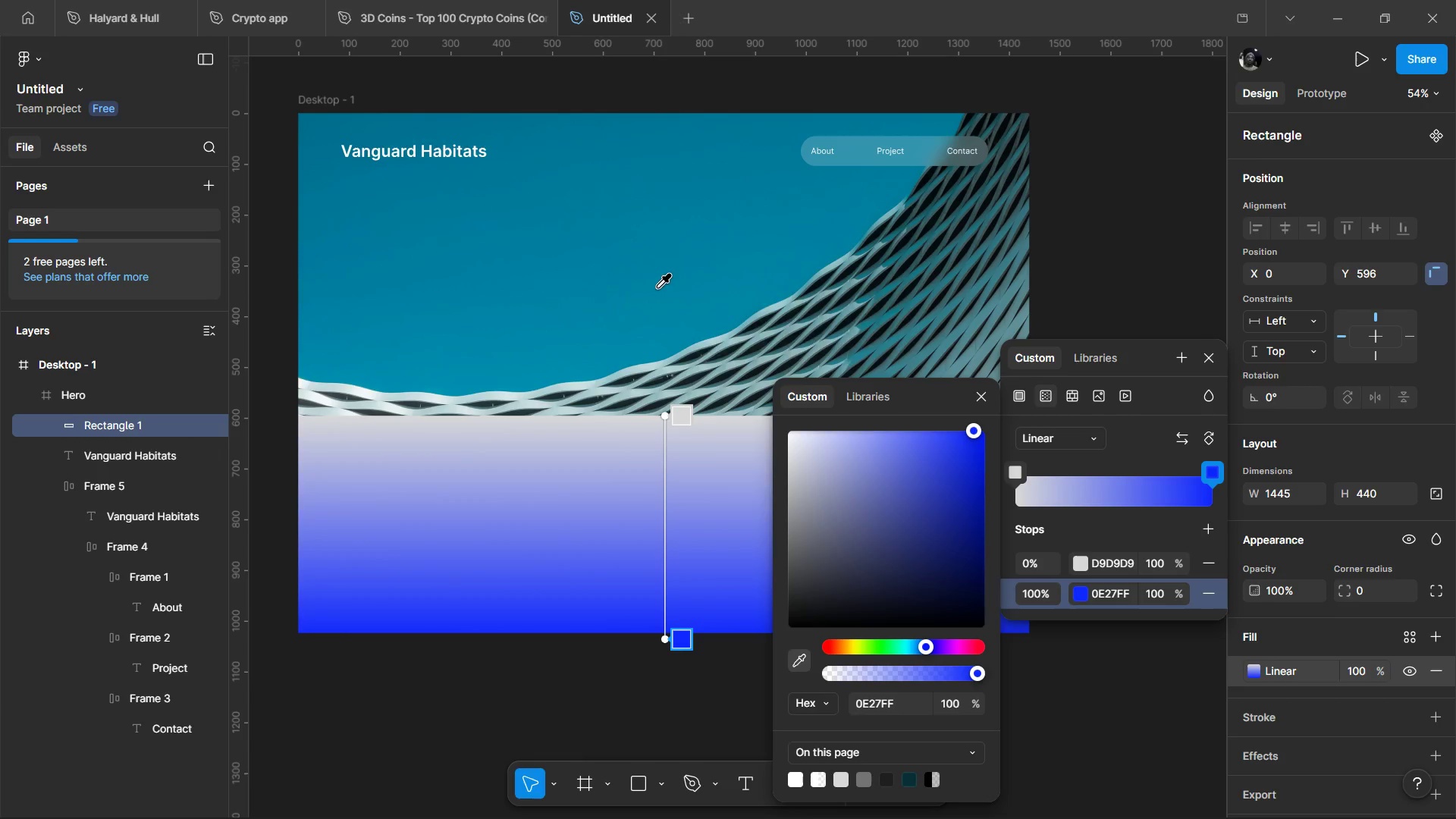 
left_click([656, 283])
 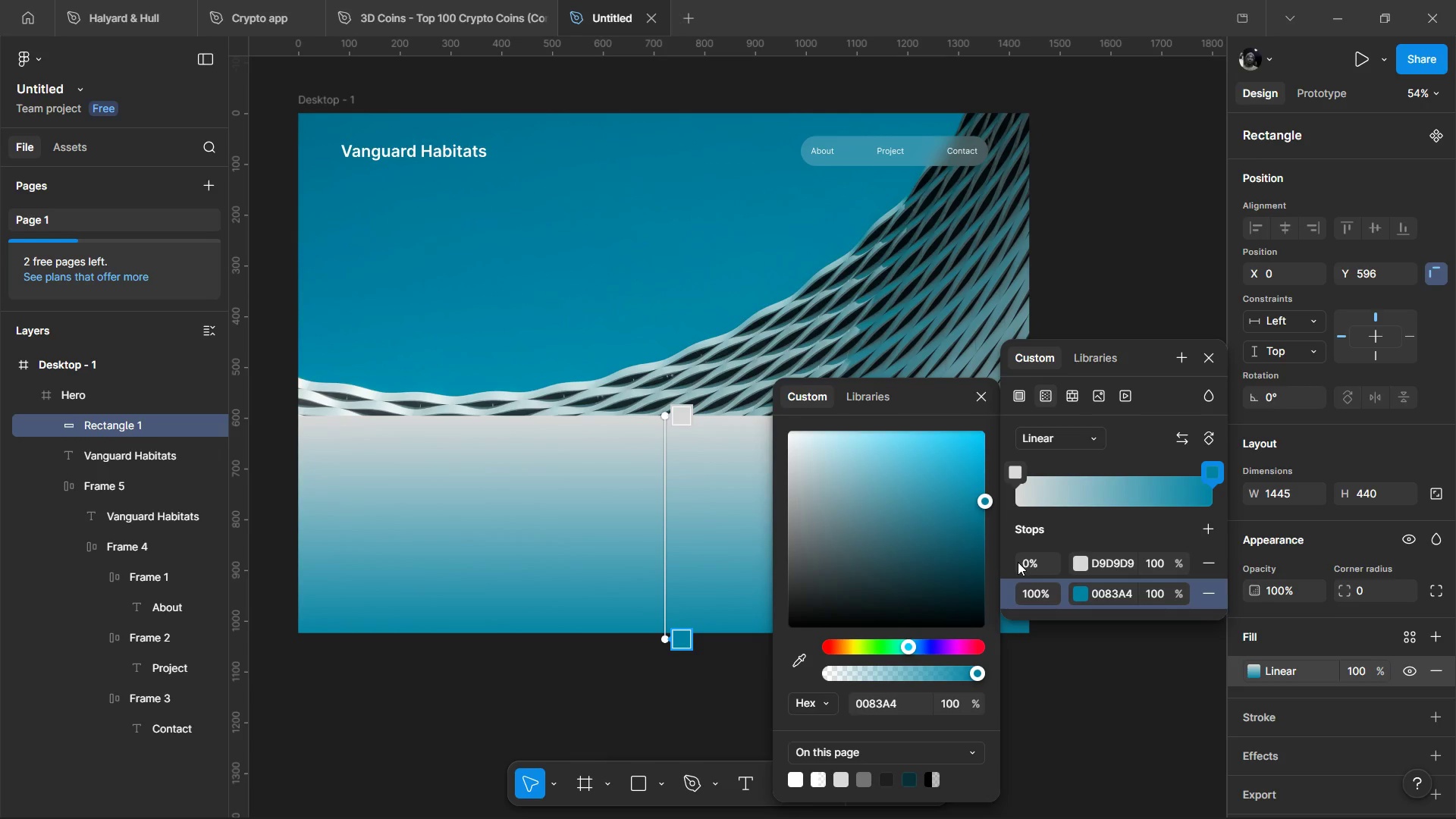 
left_click([1015, 471])
 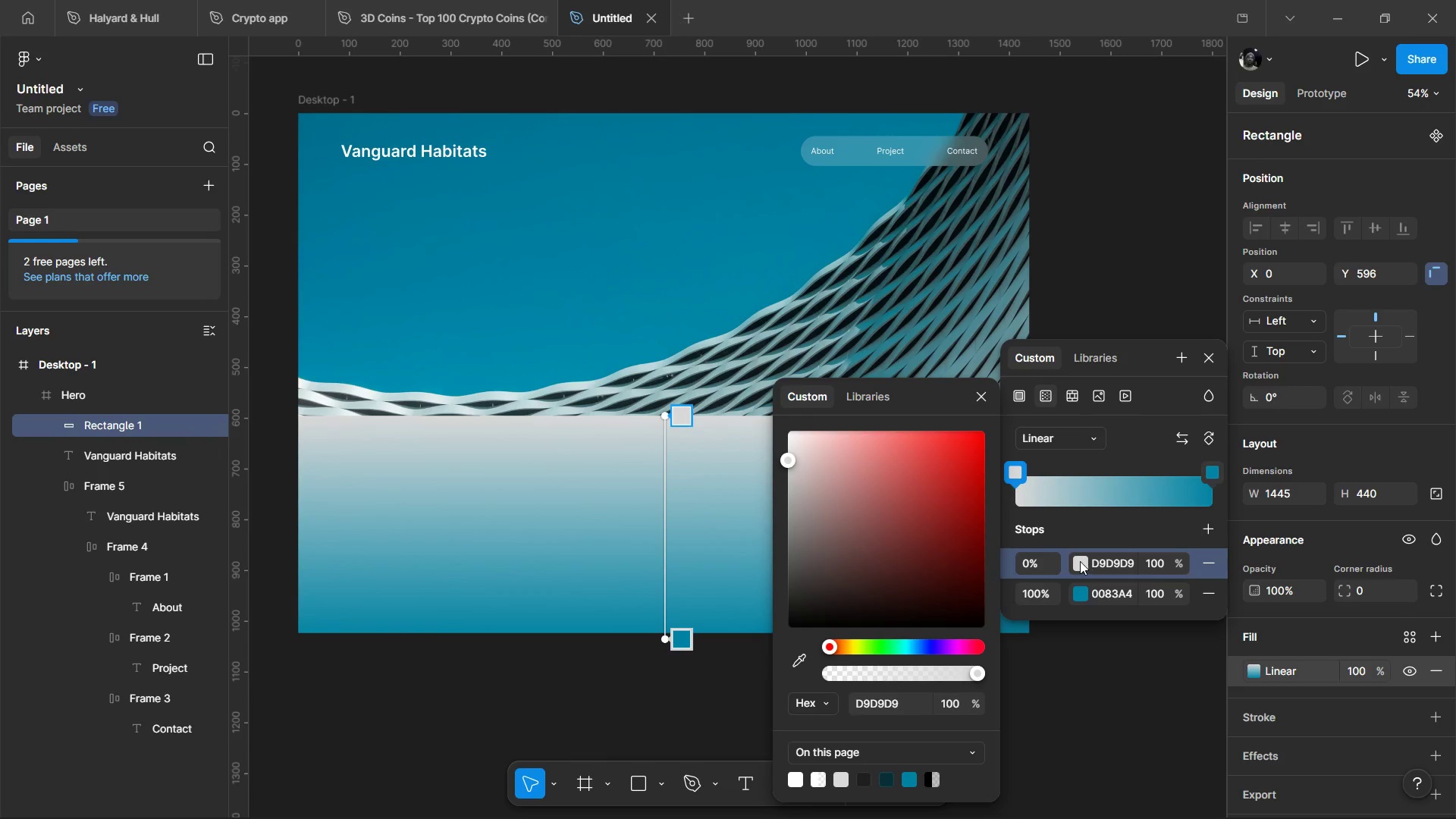 
left_click([1080, 561])
 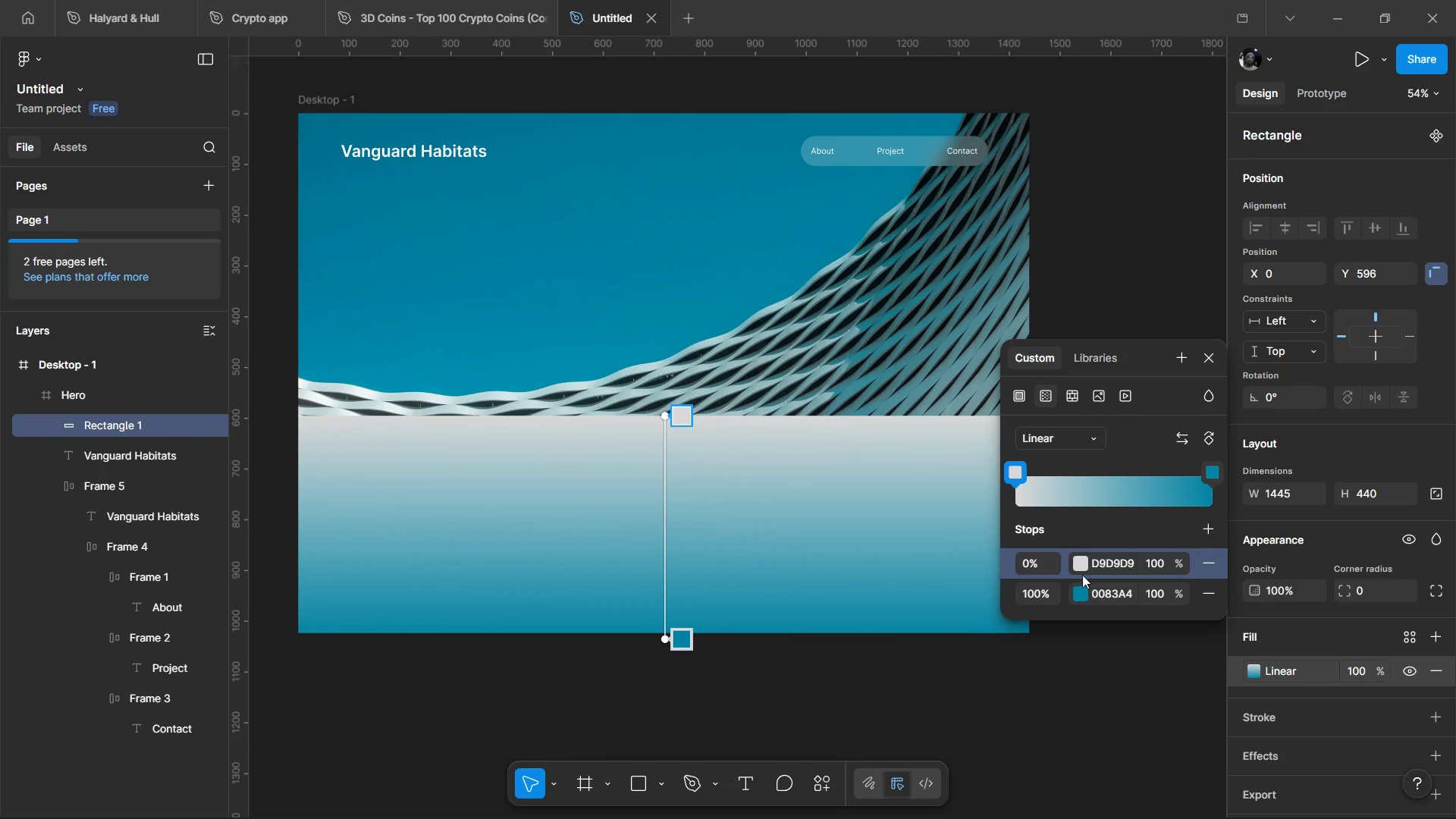 
left_click([1082, 566])
 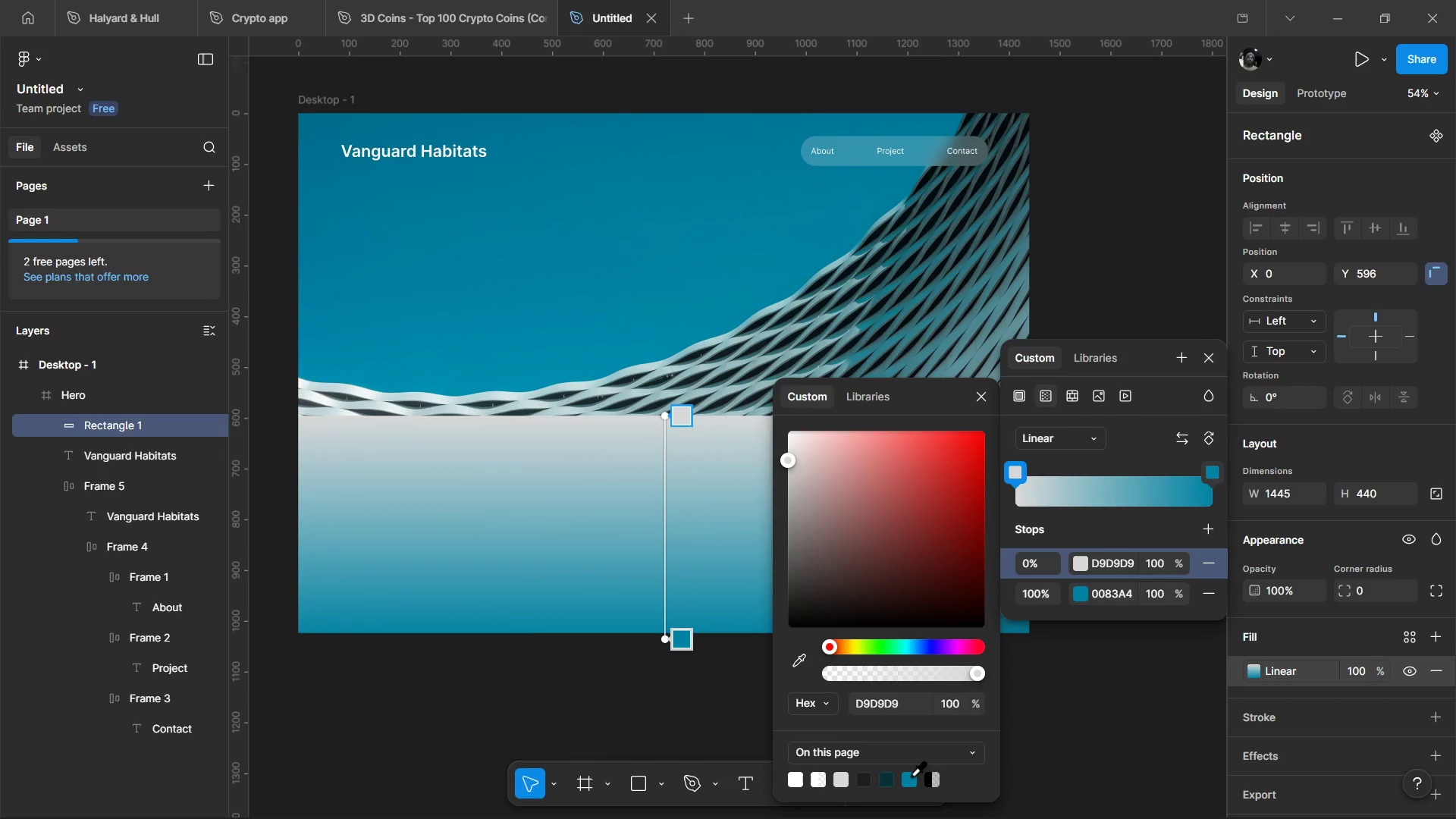 
left_click([908, 773])
 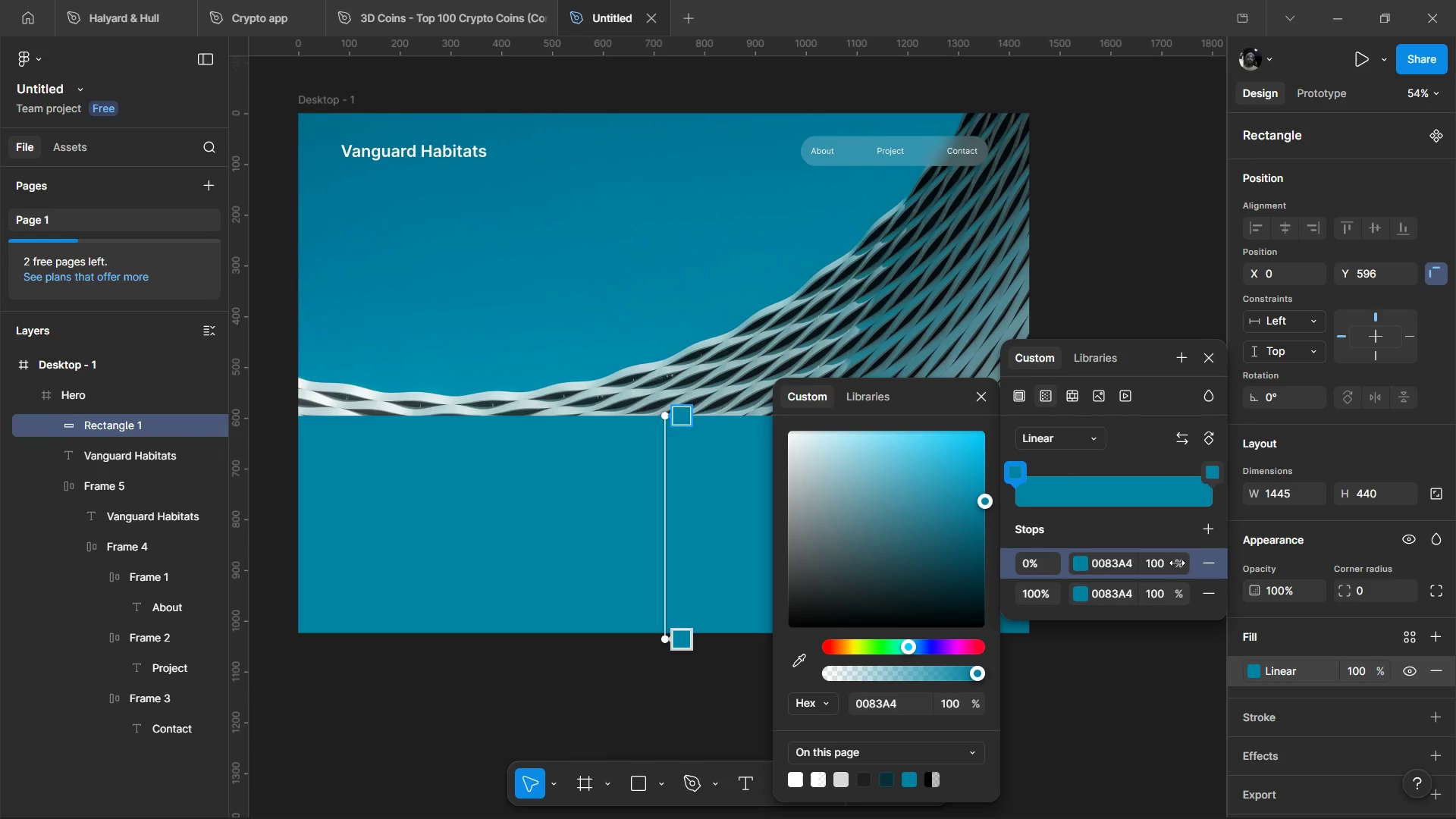 
left_click_drag(start_coordinate=[1176, 563], to_coordinate=[502, 592])
 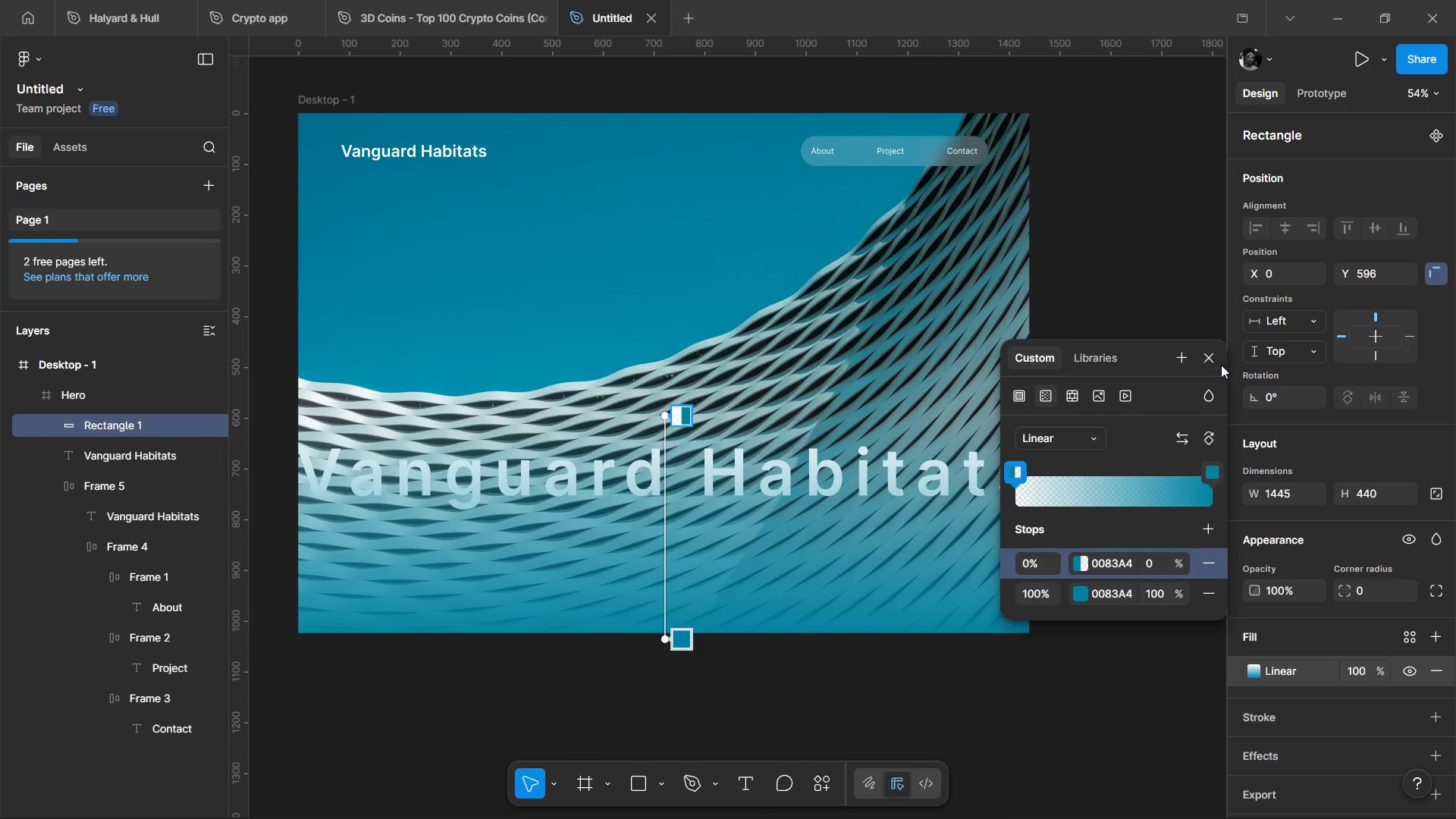 
left_click([1216, 363])
 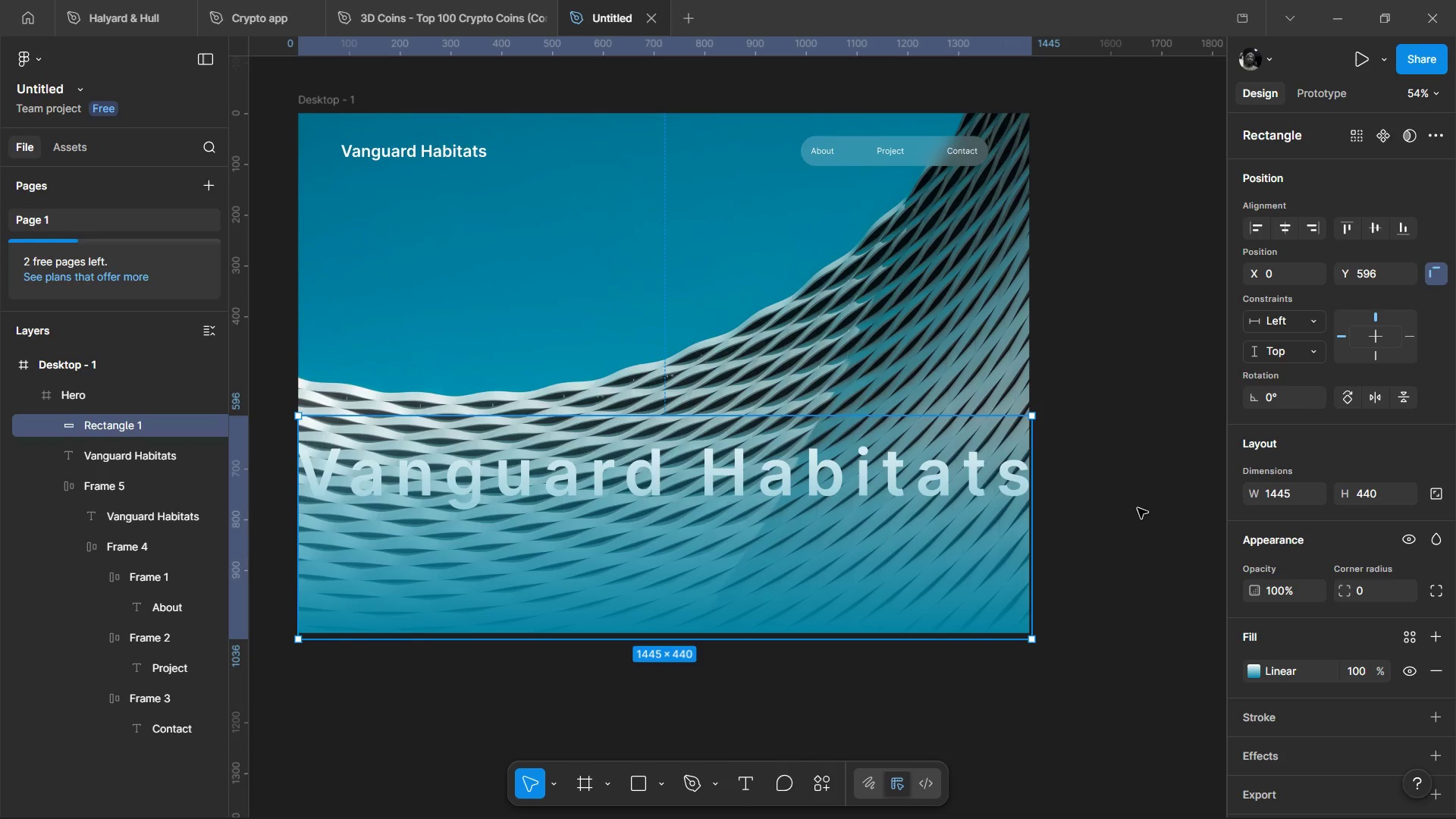 
left_click([1138, 508])
 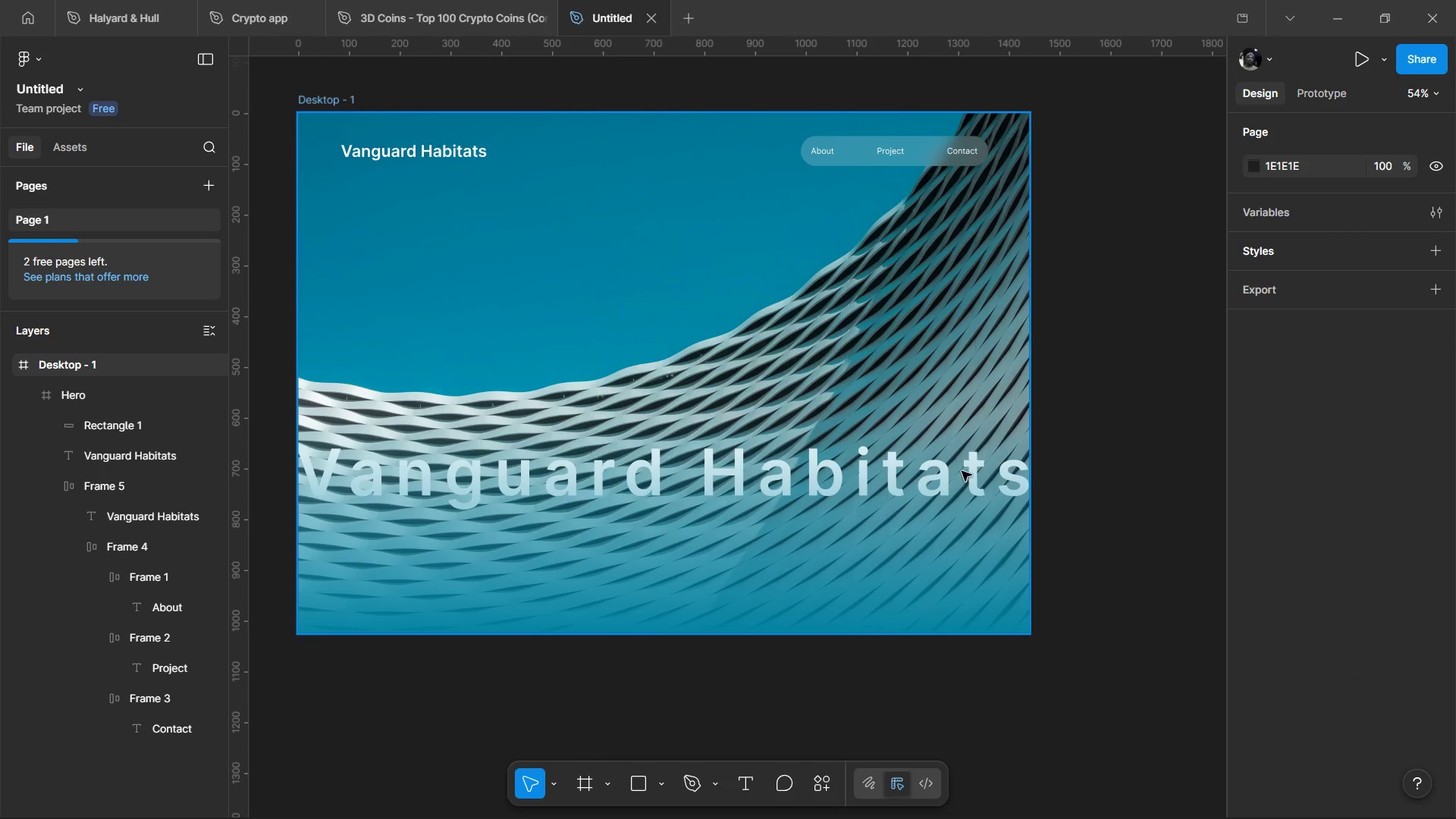 
scroll: coordinate [617, 512], scroll_direction: up, amount: 1.0
 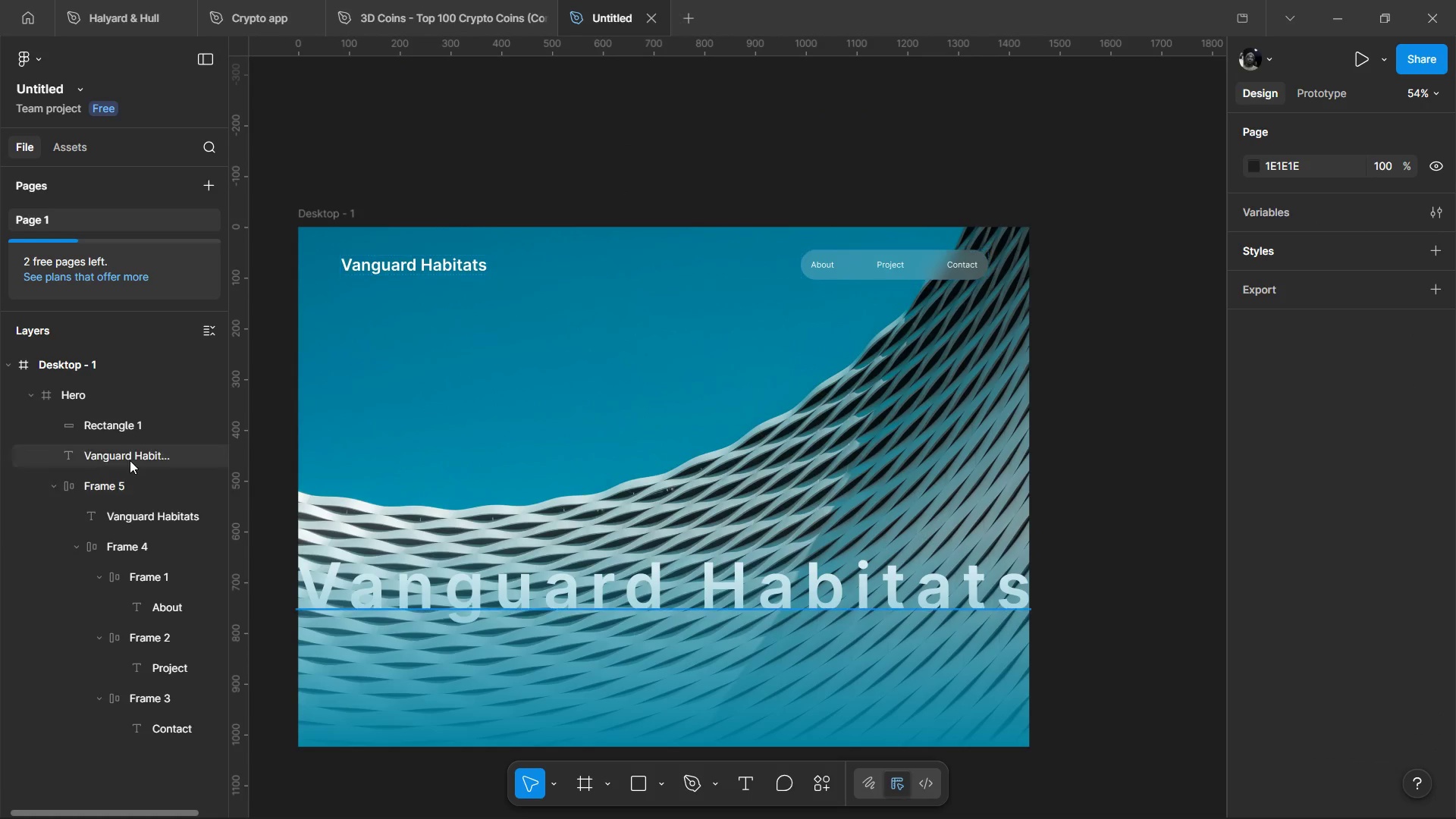 
left_click_drag(start_coordinate=[130, 457], to_coordinate=[122, 419])
 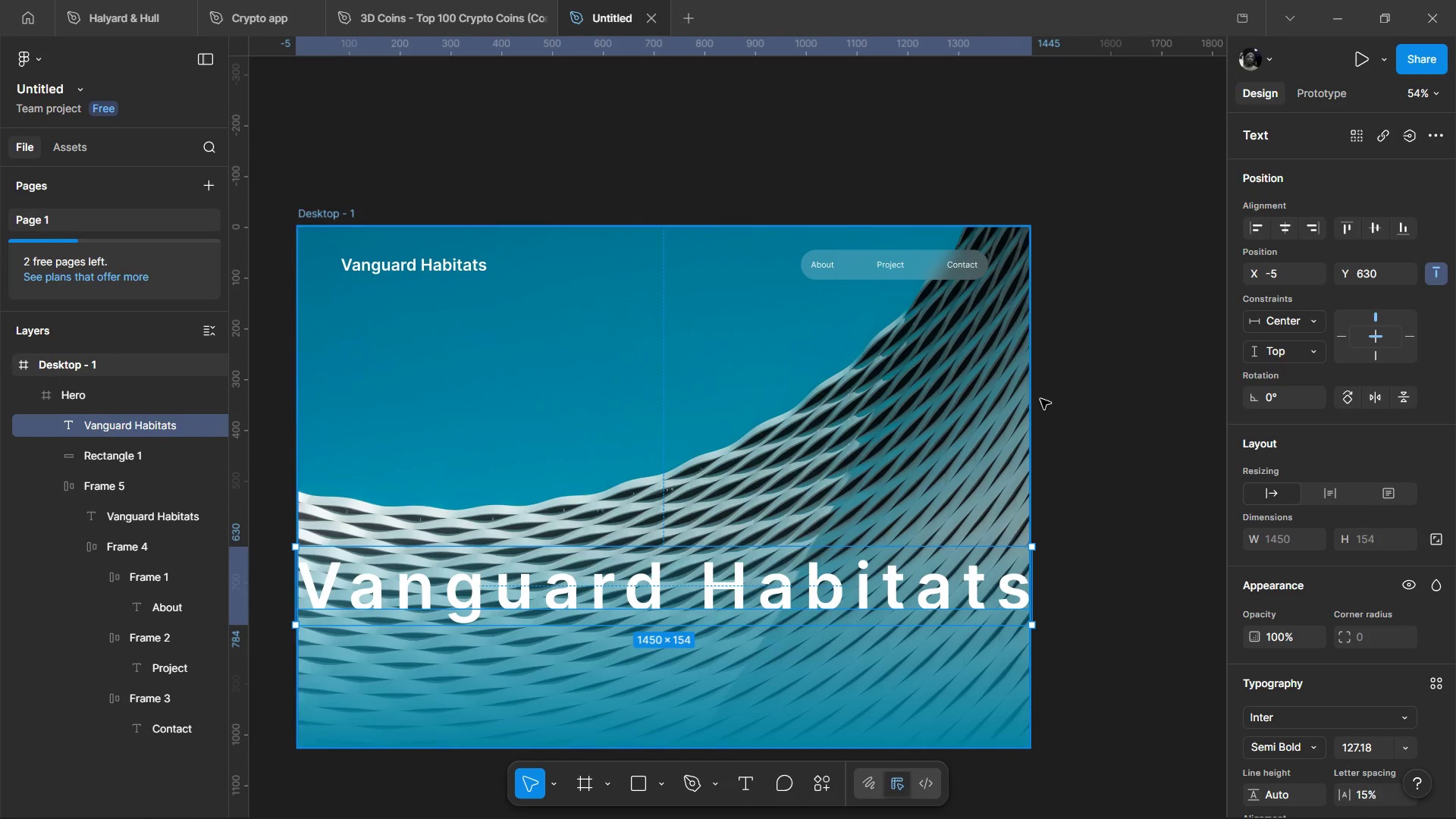 
left_click([1092, 372])
 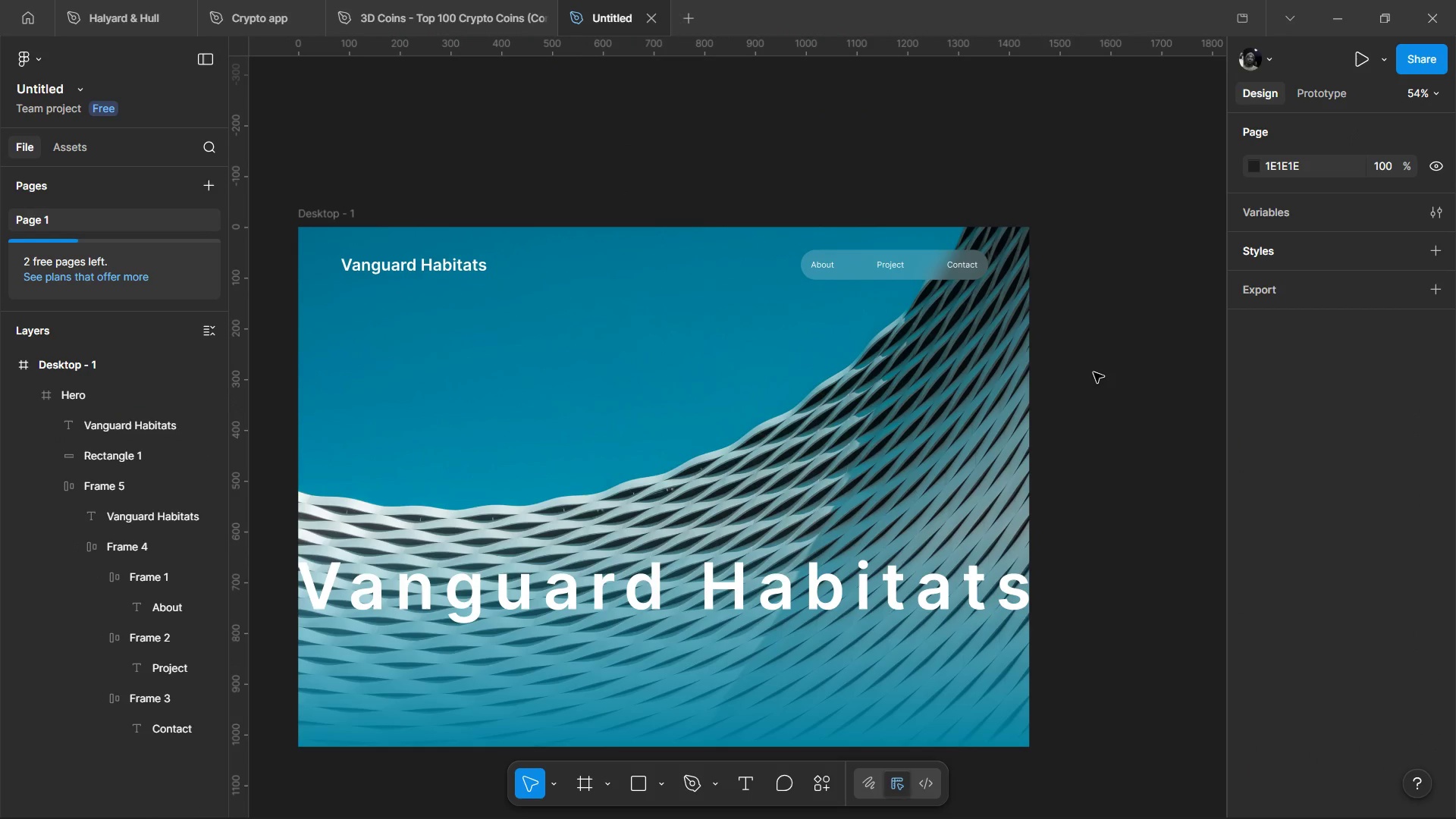 
hold_key(key=ControlLeft, duration=0.52)
 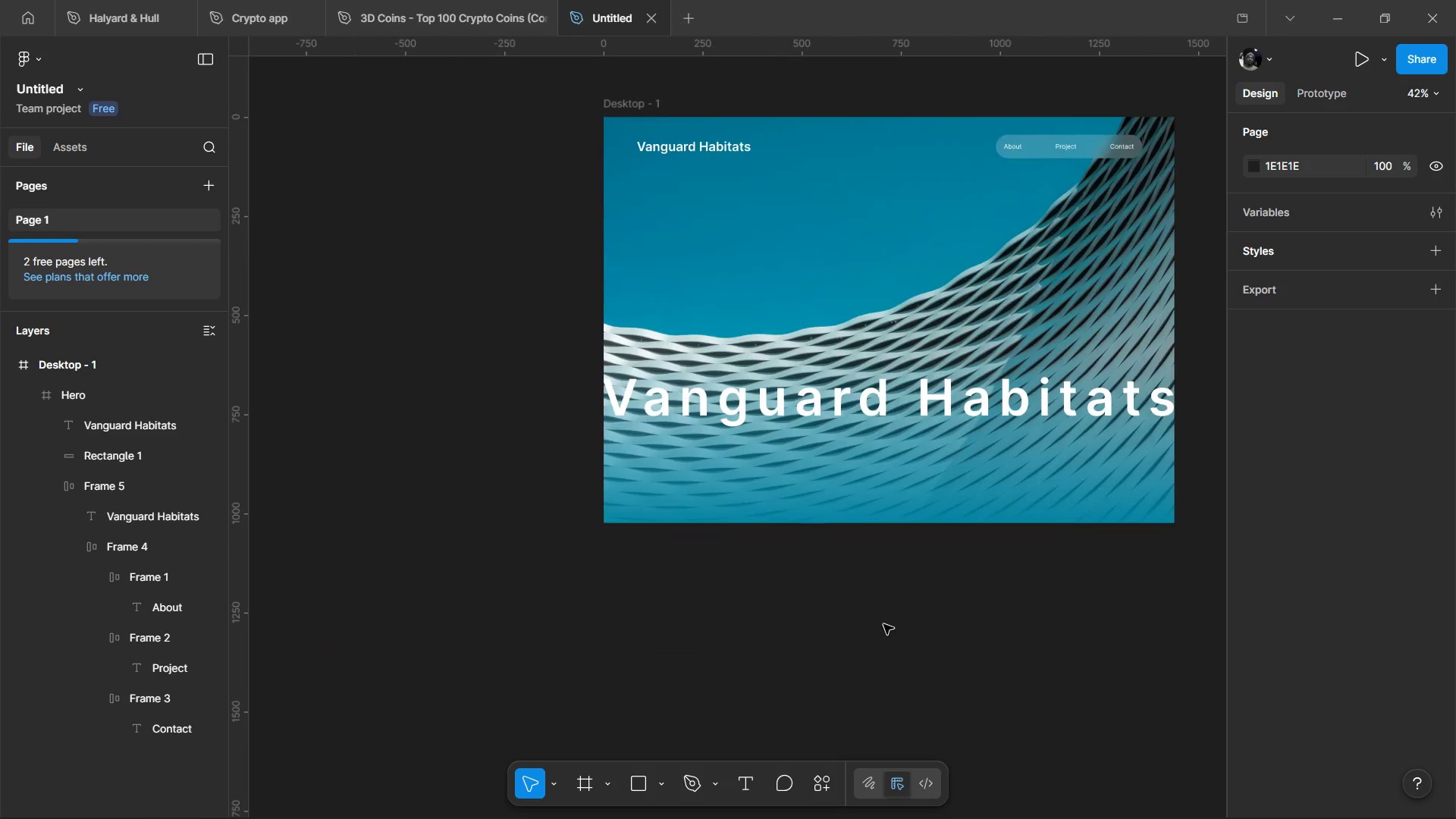 
hold_key(key=ControlLeft, duration=0.92)
 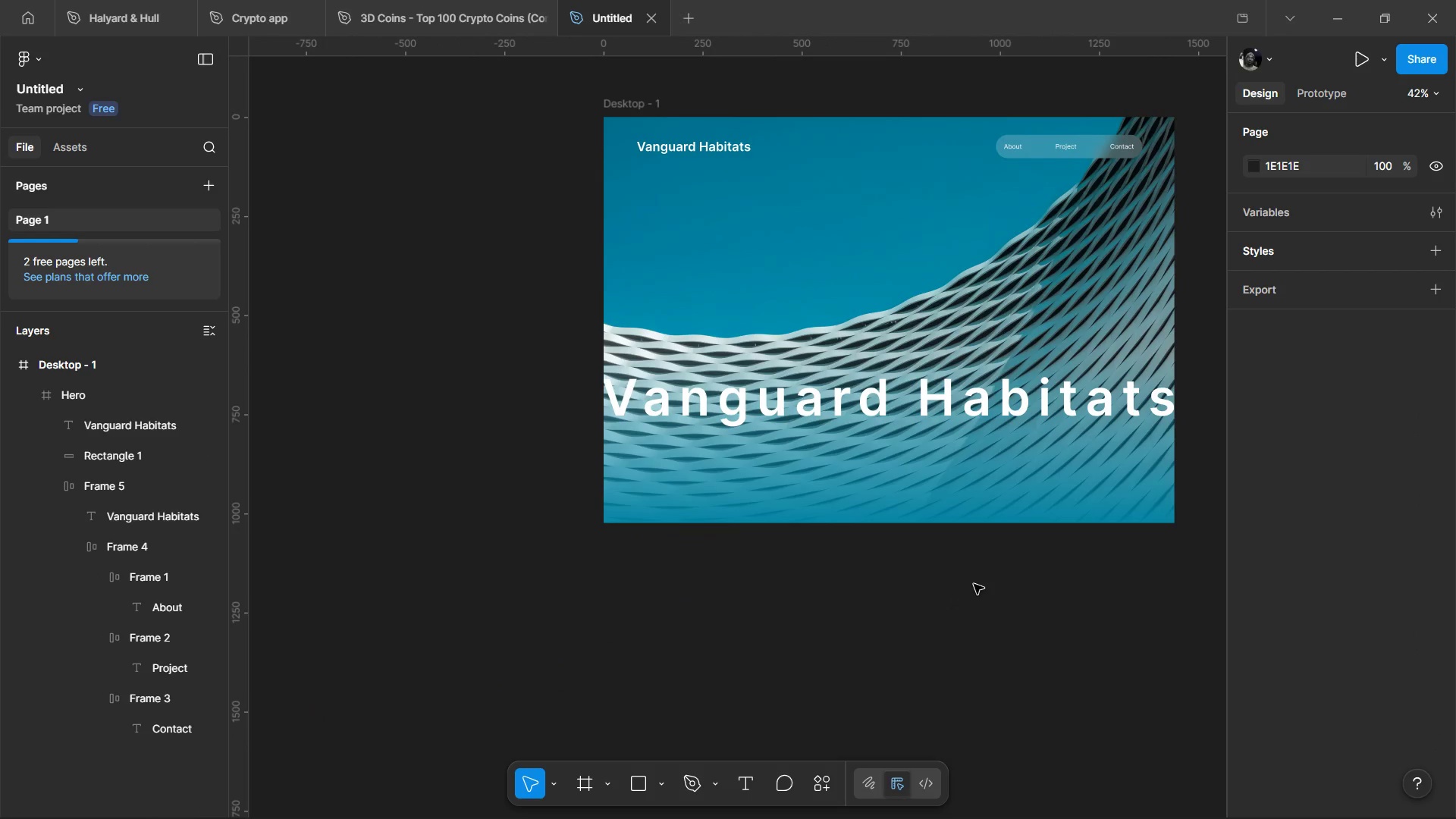 
scroll: coordinate [1094, 410], scroll_direction: down, amount: 3.0
 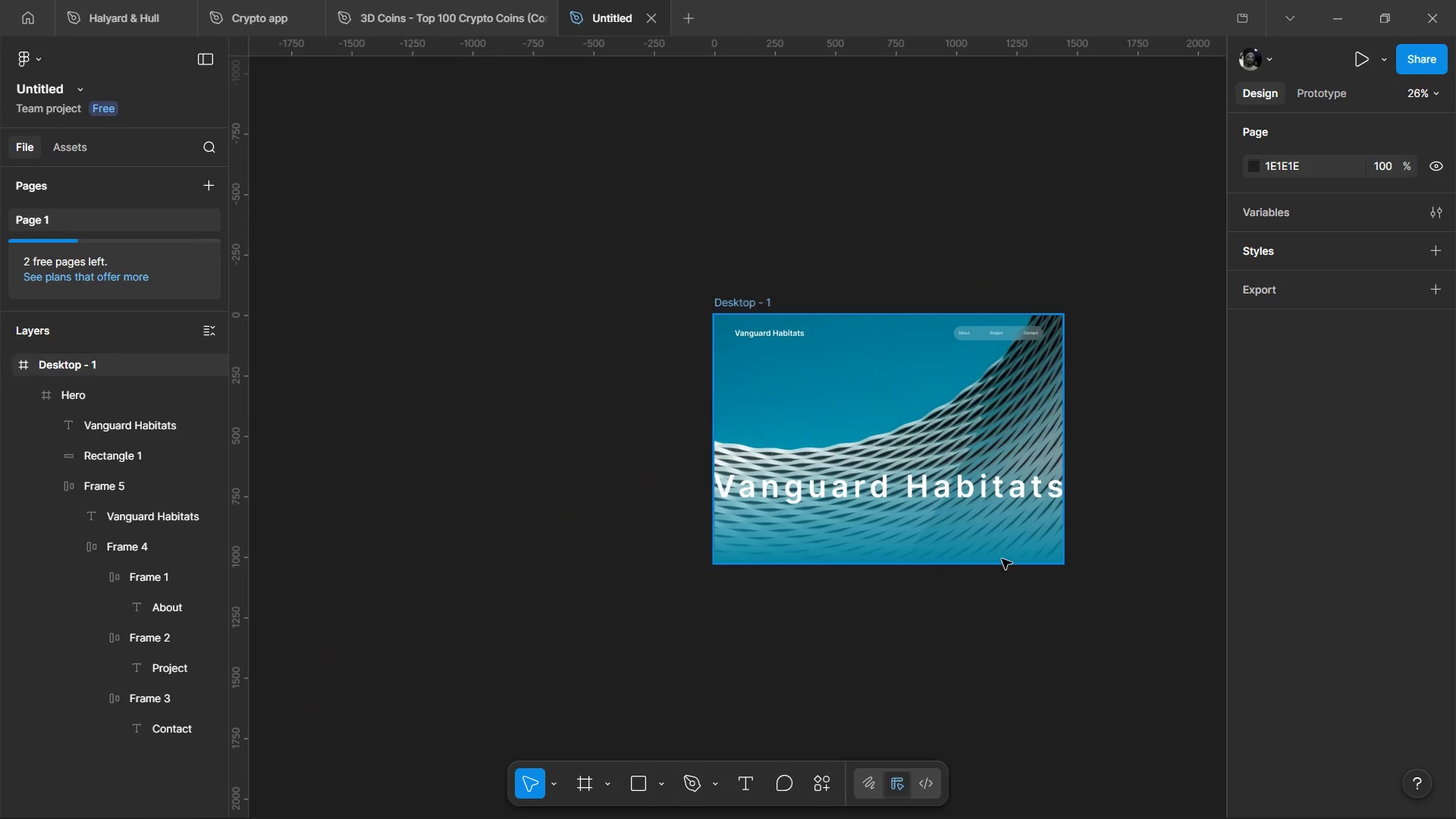 
scroll: coordinate [885, 624], scroll_direction: up, amount: 2.0
 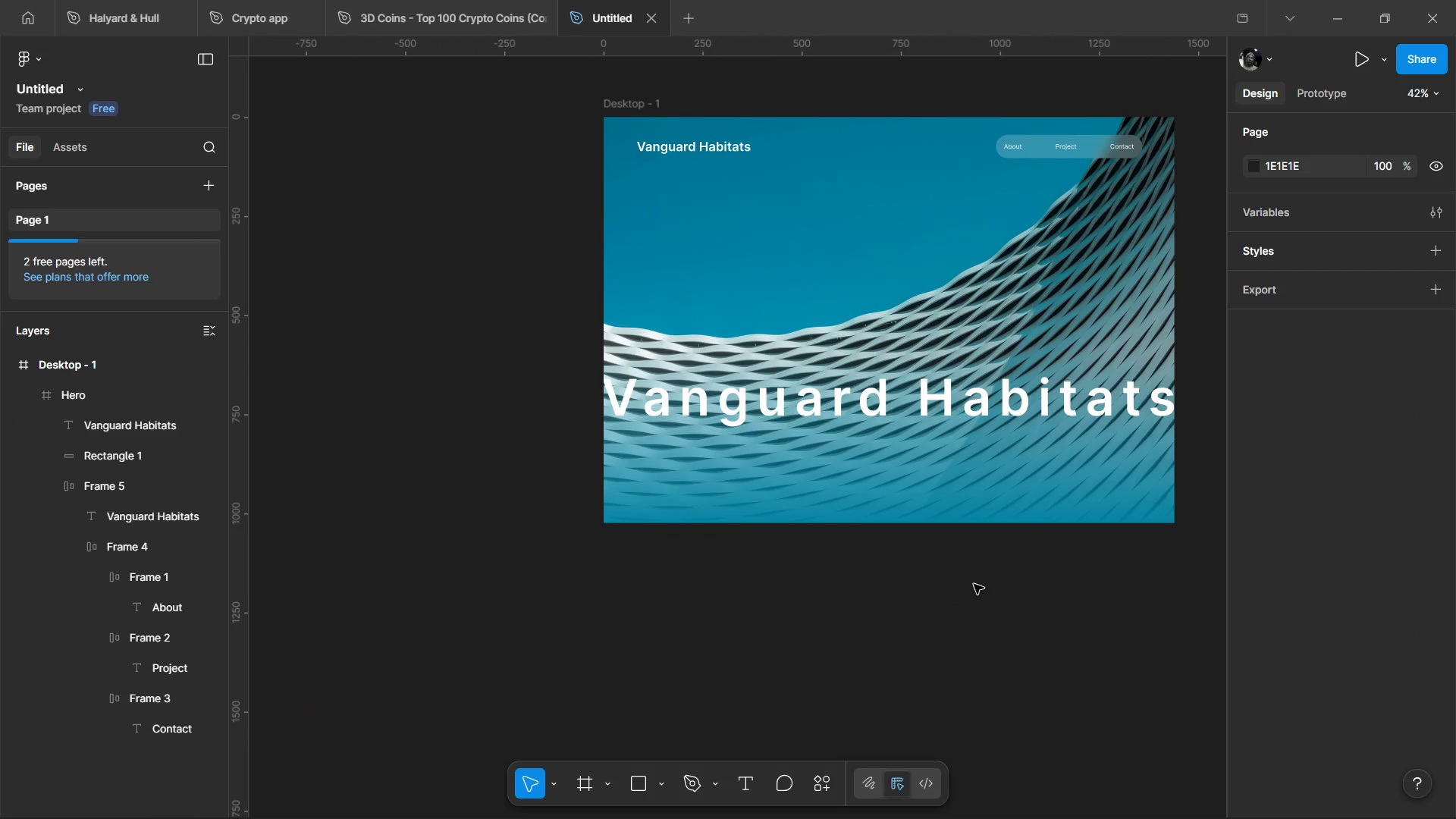 
key(Control+ControlLeft)
 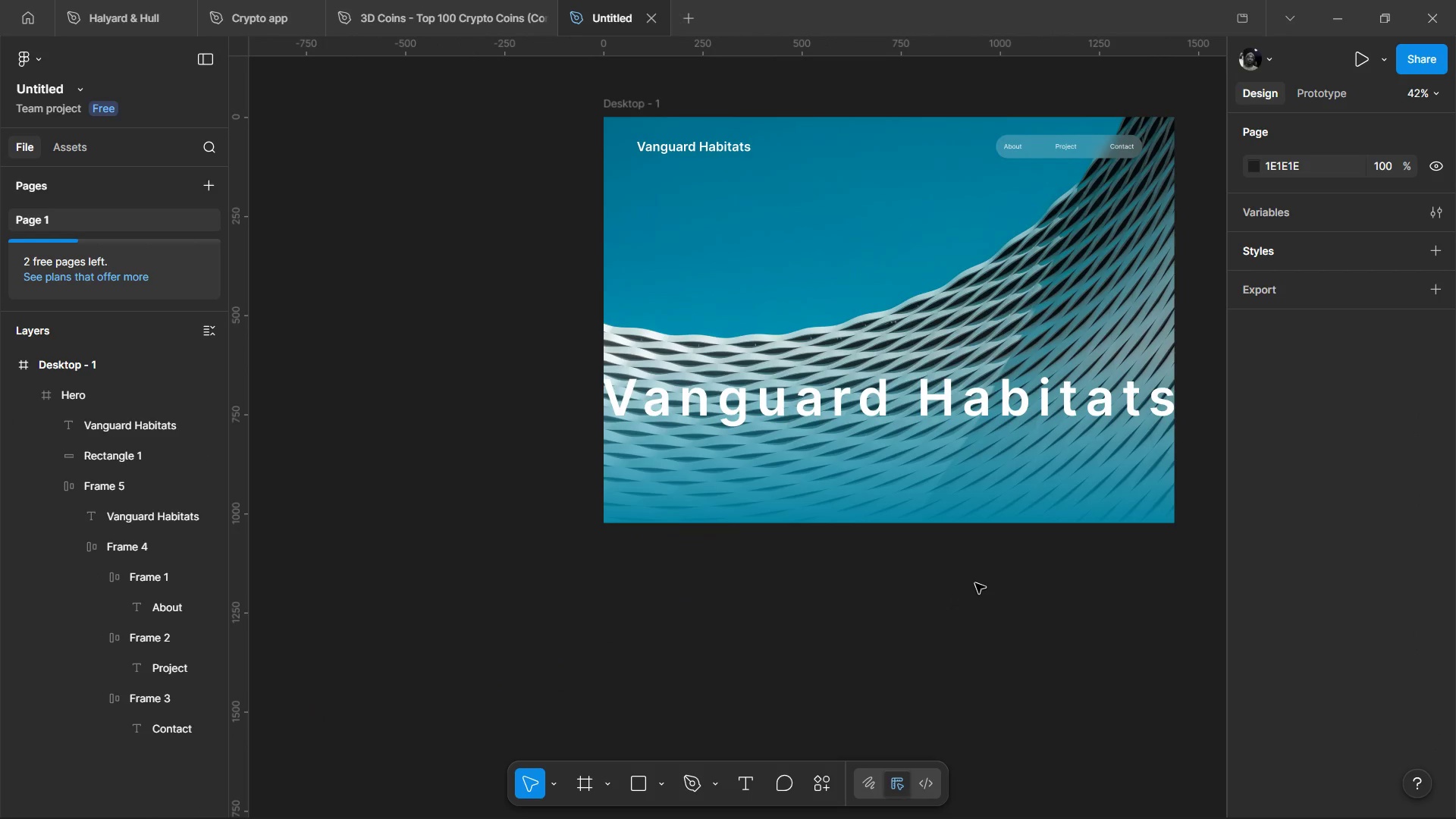 
wait(8.12)
 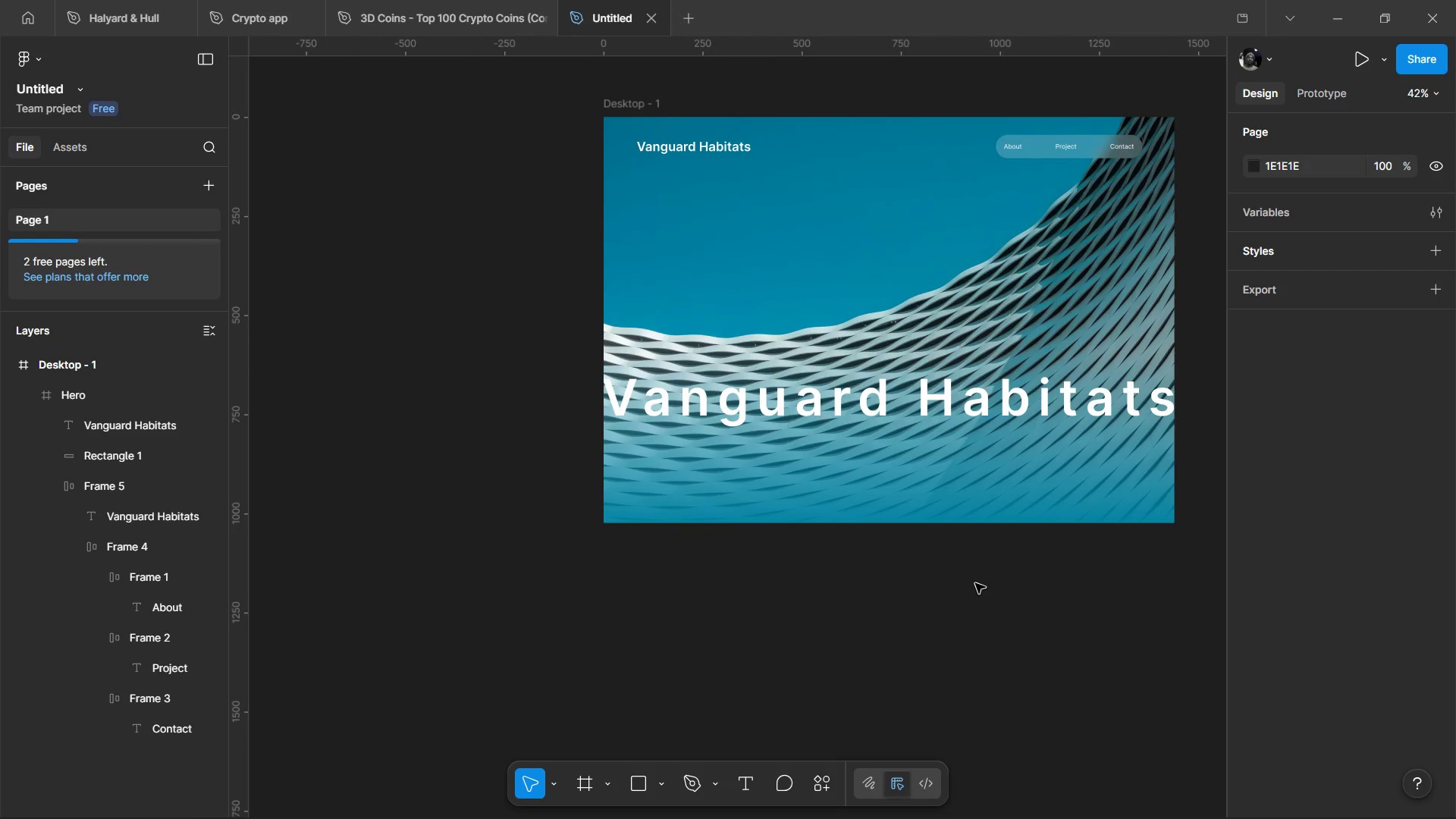 
hold_key(key=ControlLeft, duration=1.27)
scroll: coordinate [806, 441], scroll_direction: up, amount: 2.0
 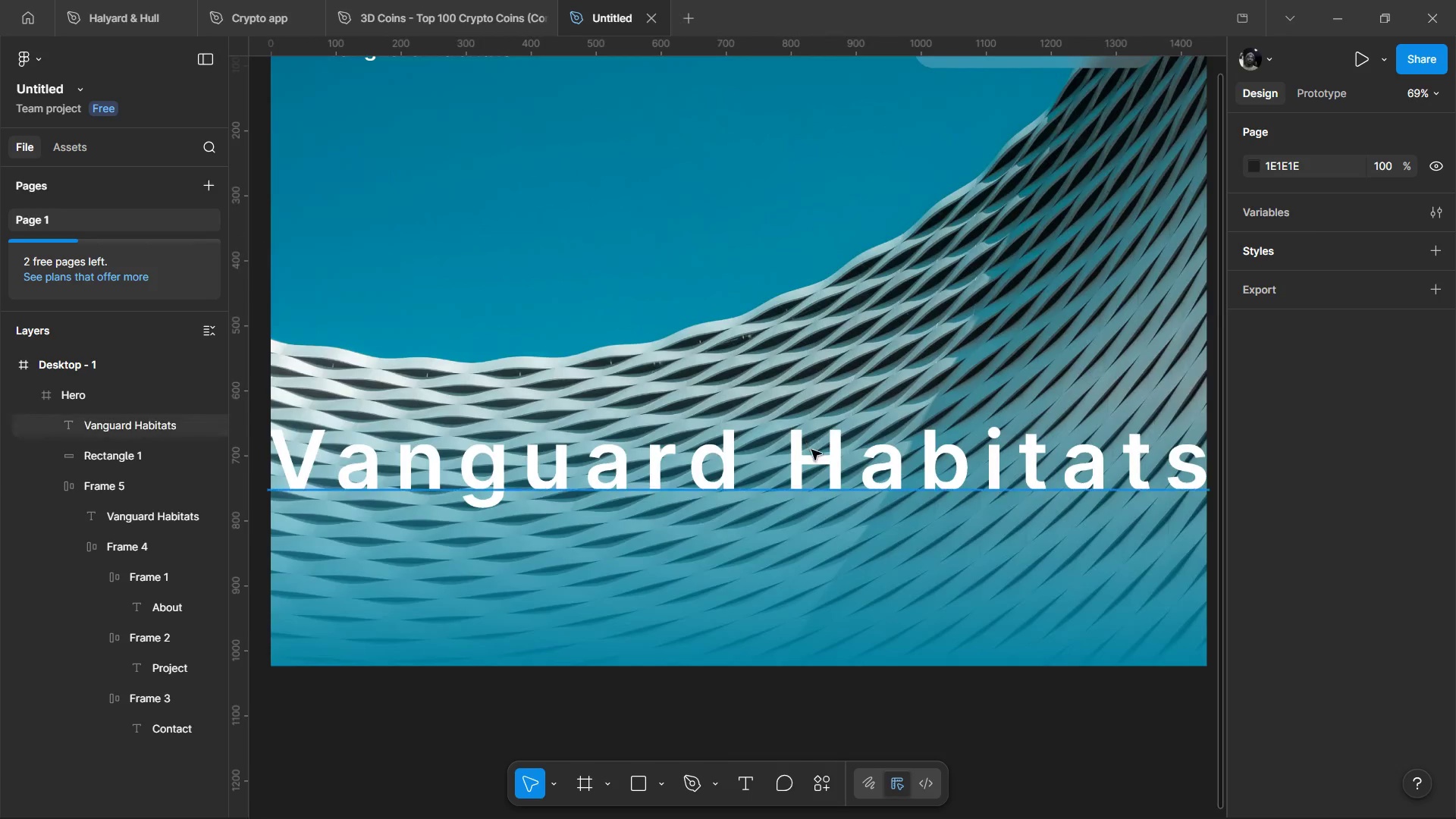 
scroll: coordinate [815, 459], scroll_direction: down, amount: 2.0
 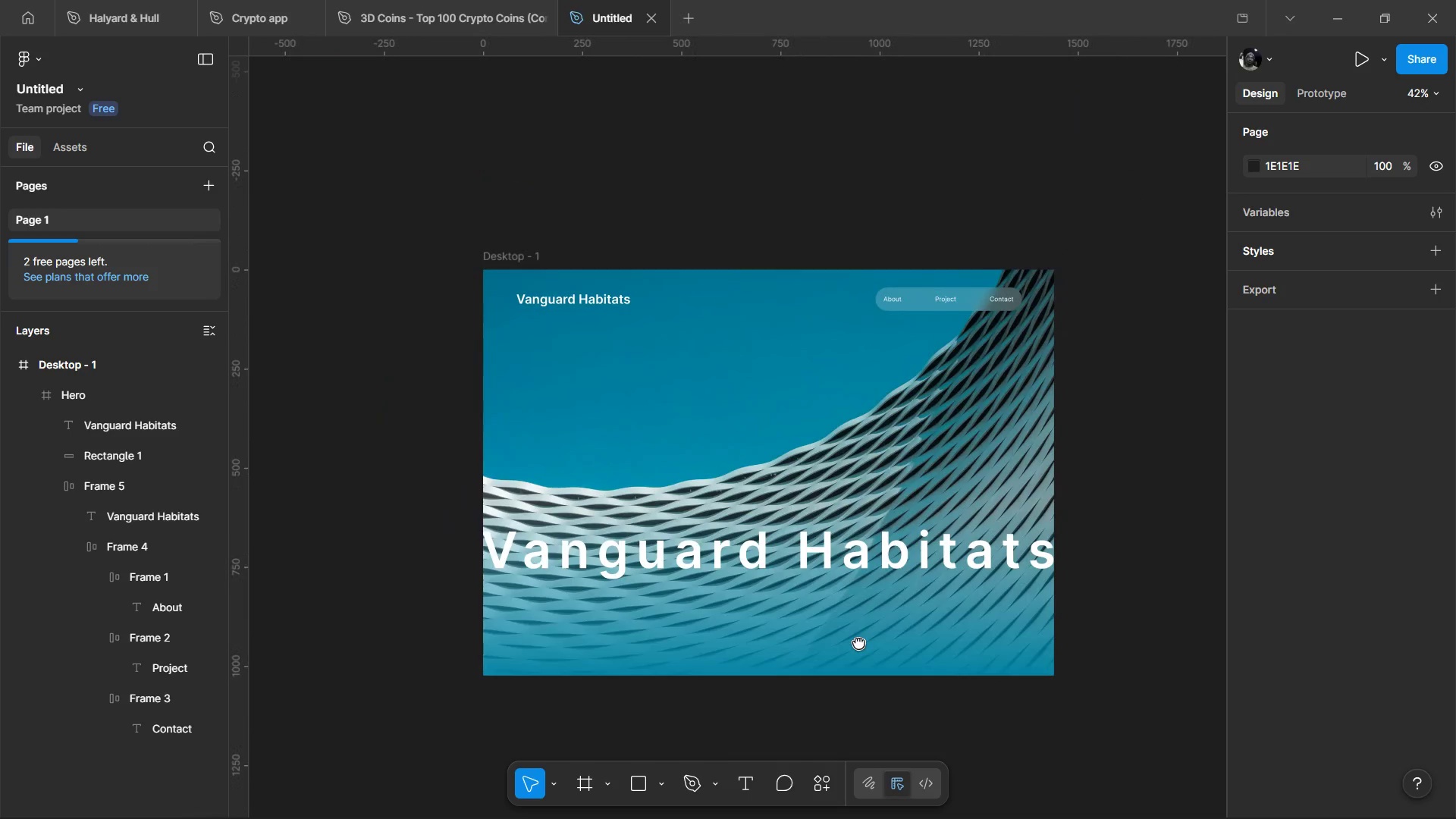 
hold_key(key=ControlLeft, duration=0.95)
scroll: coordinate [927, 521], scroll_direction: up, amount: 1.0
 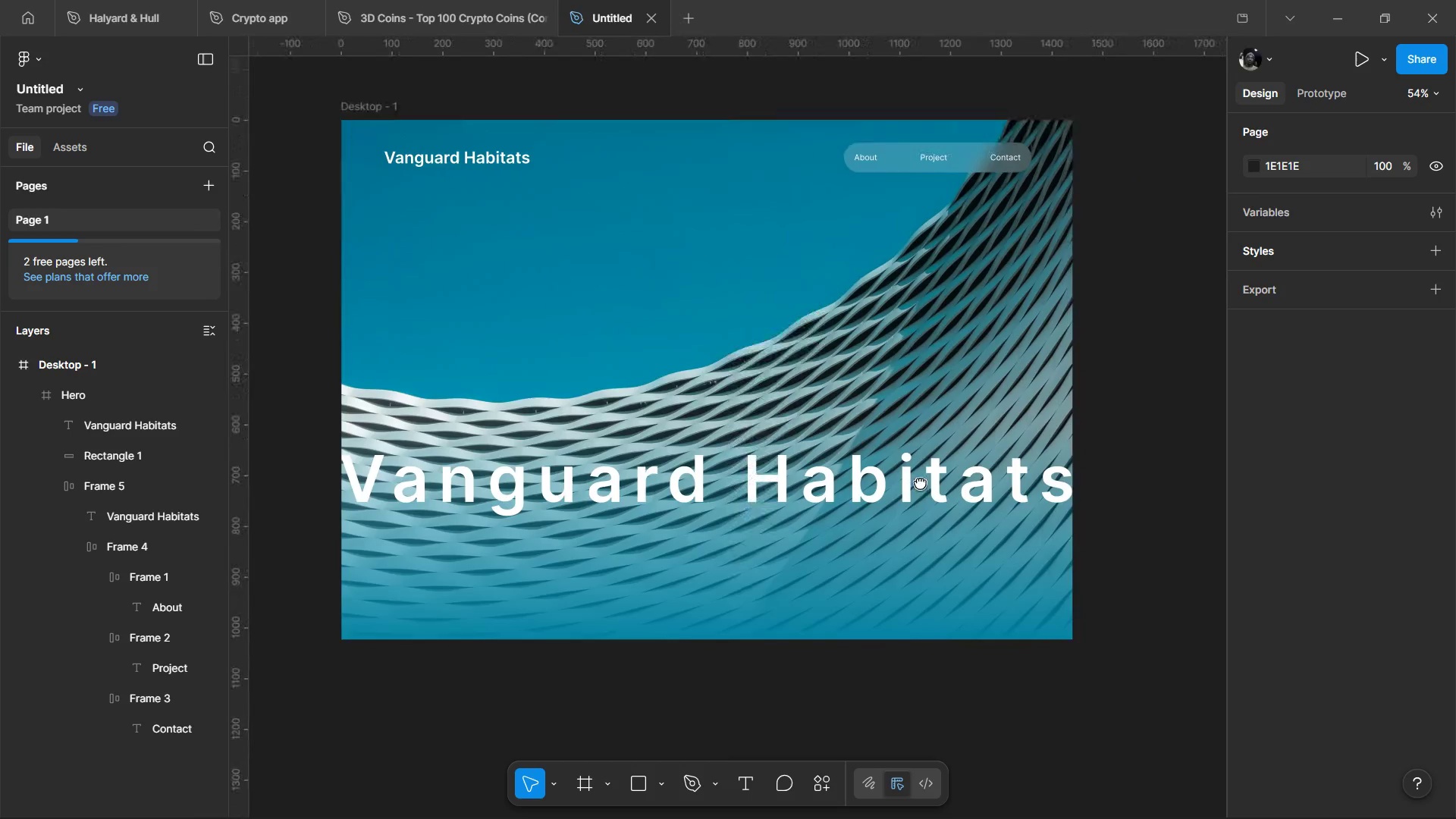 
left_click([855, 491])
 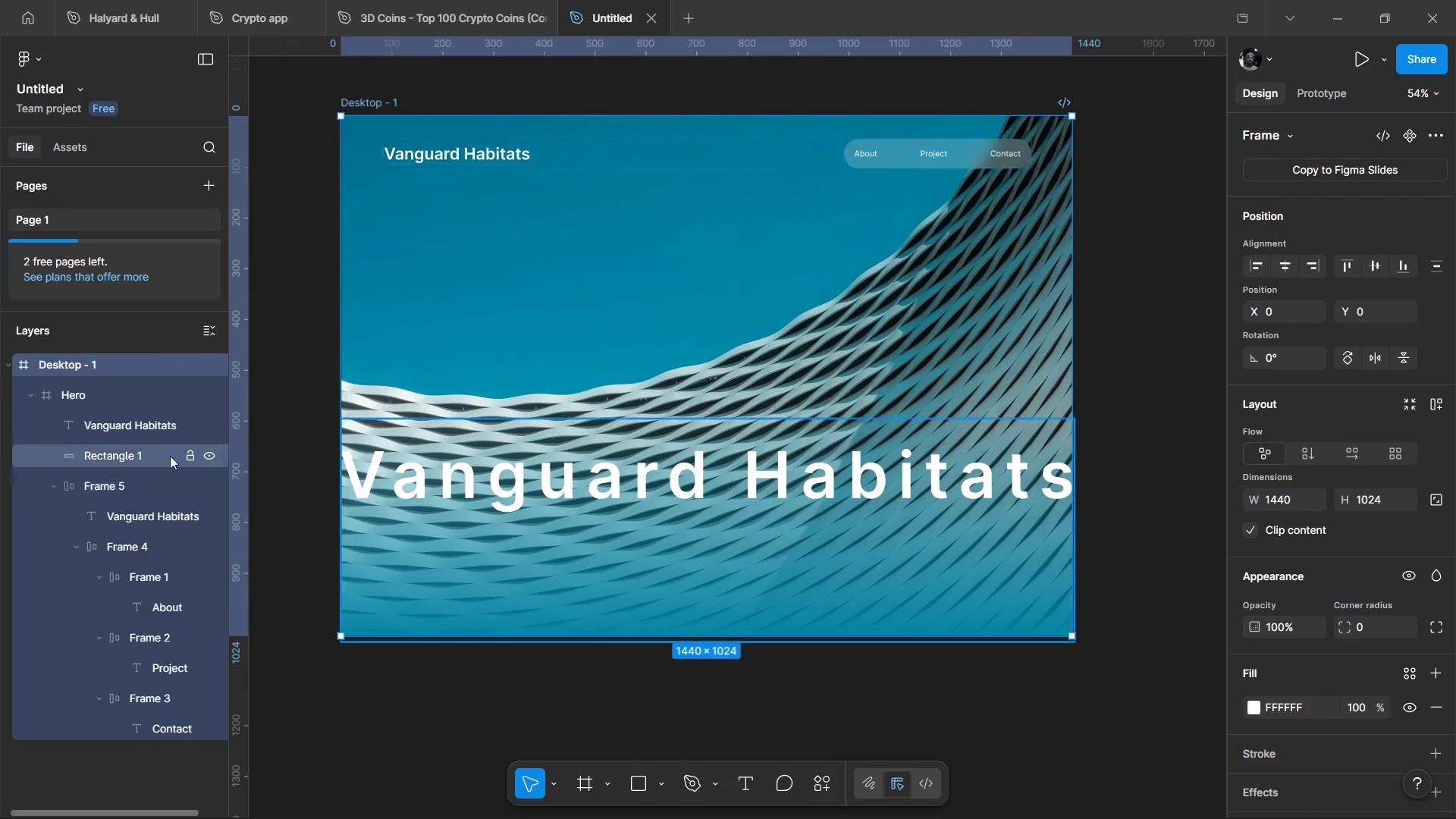 
left_click([140, 454])
 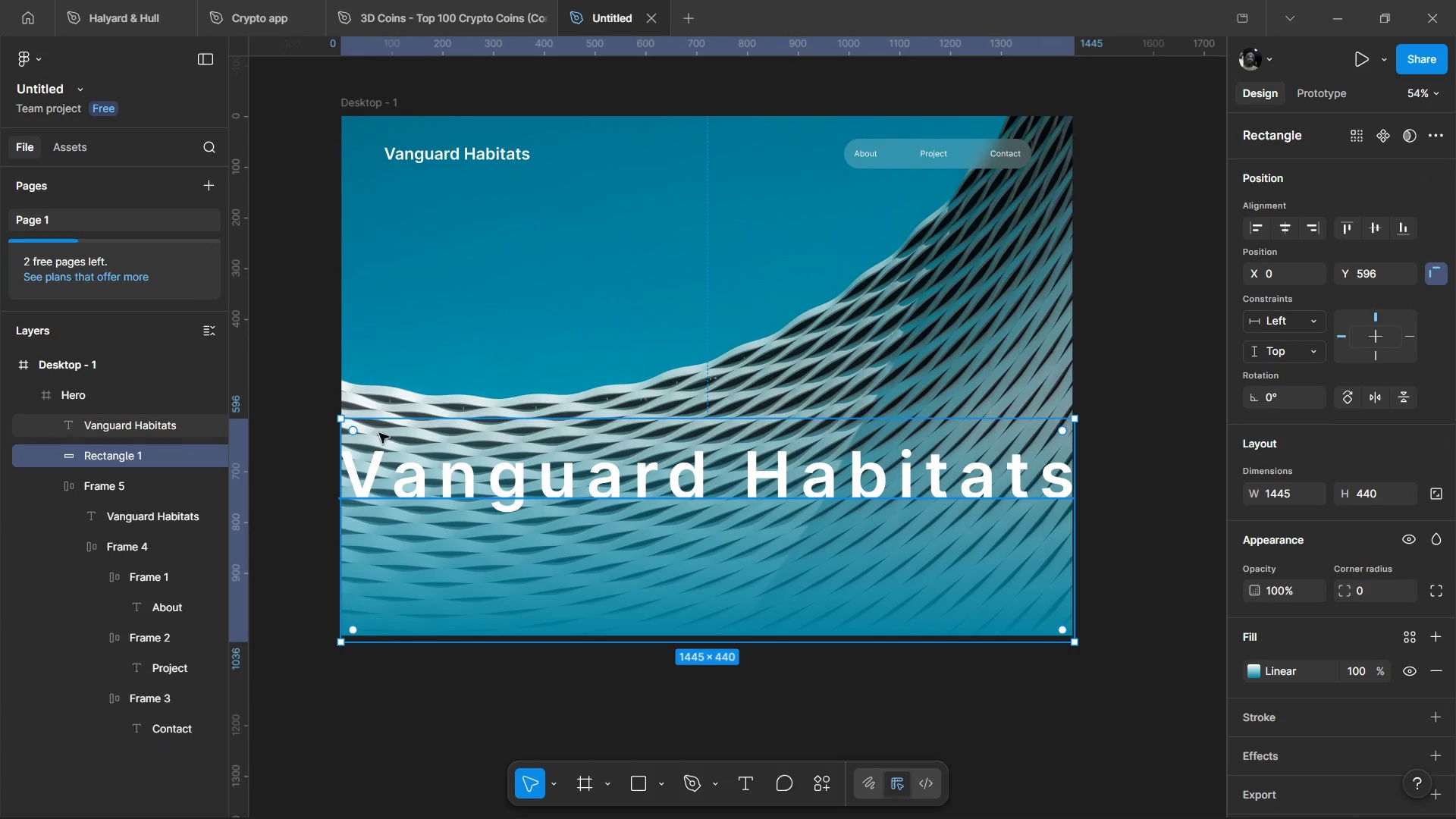 
left_click([99, 432])
 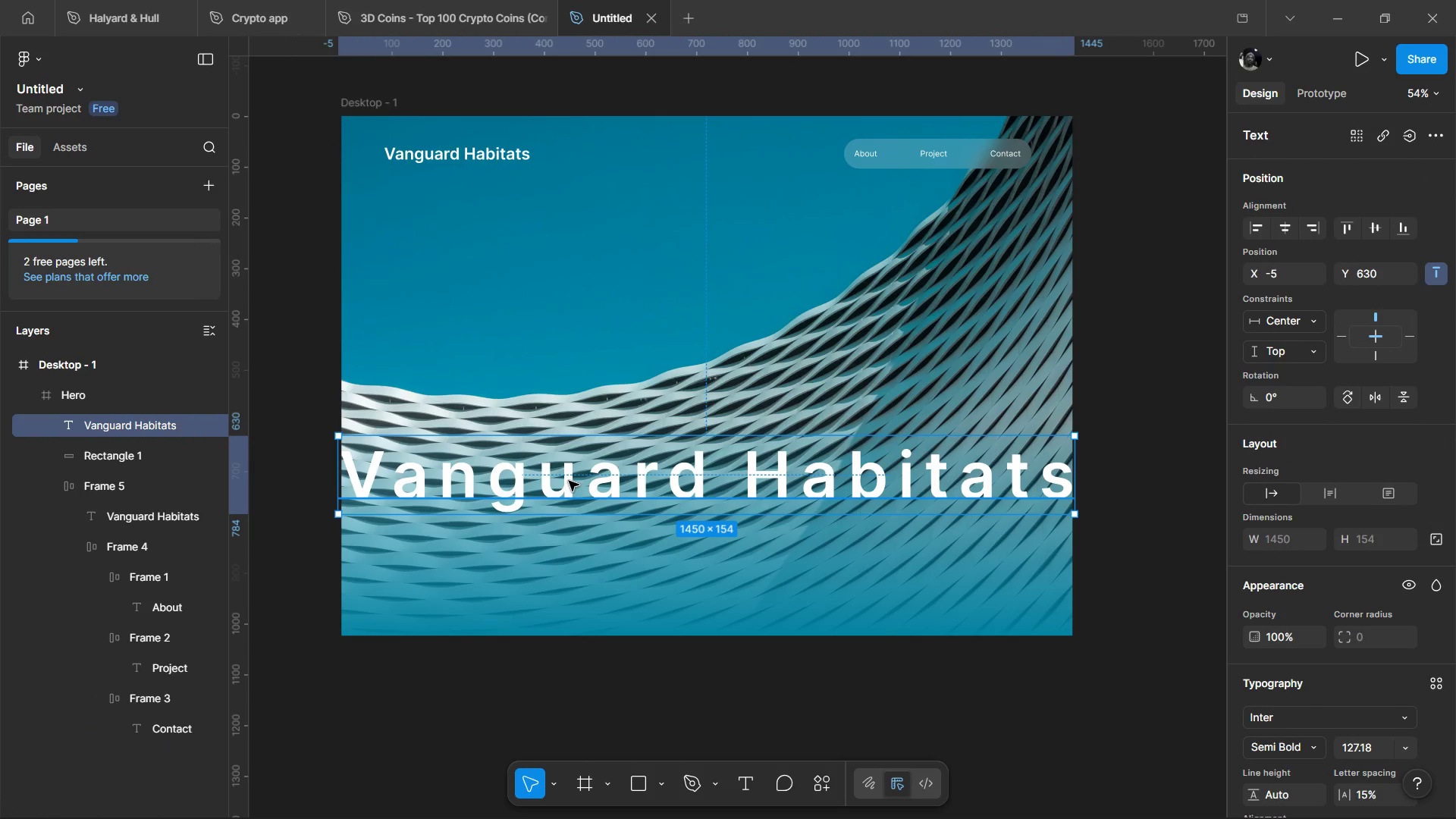 
left_click_drag(start_coordinate=[568, 482], to_coordinate=[568, 451])
 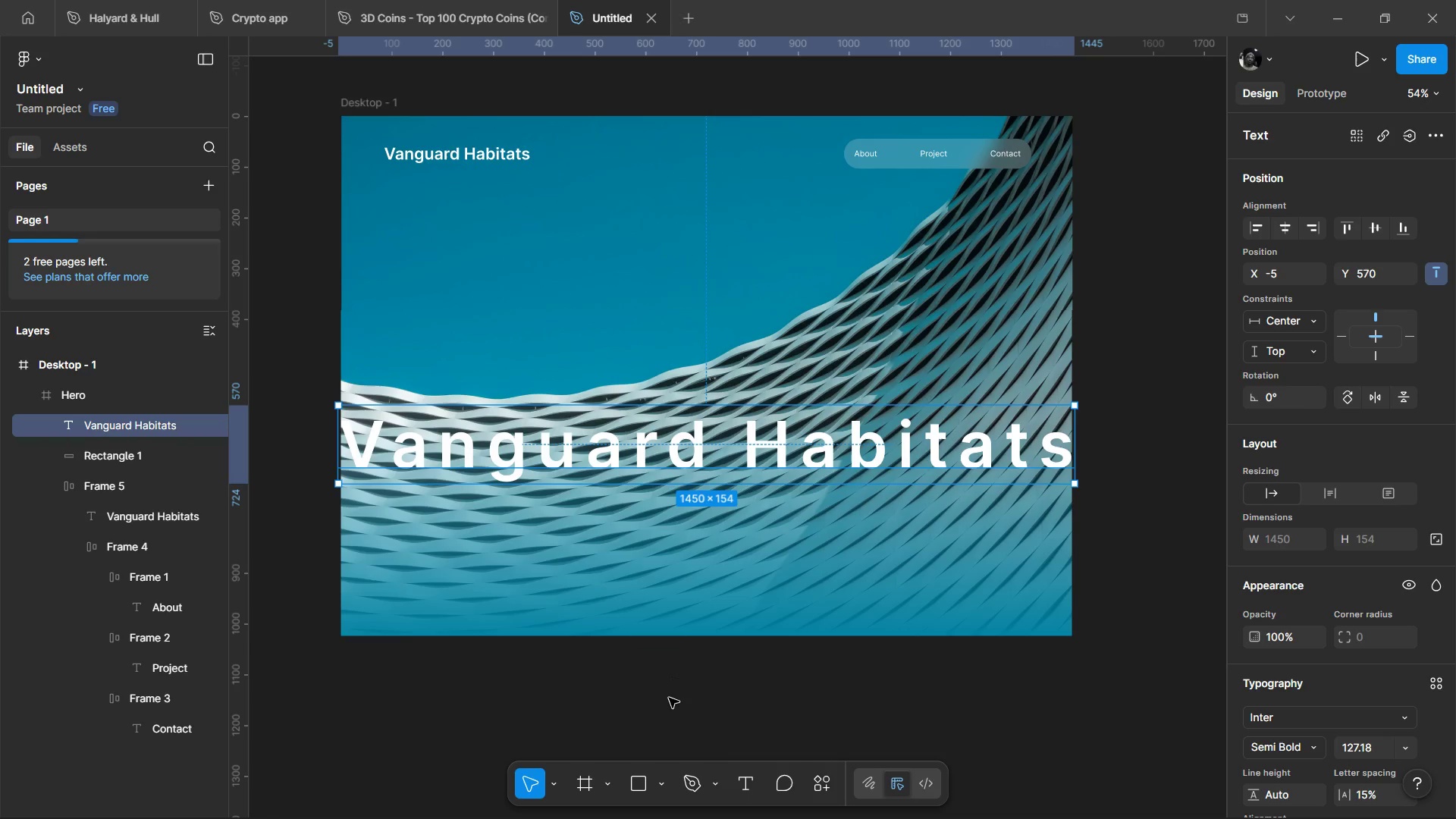 
hold_key(key=ShiftLeft, duration=1.51)
 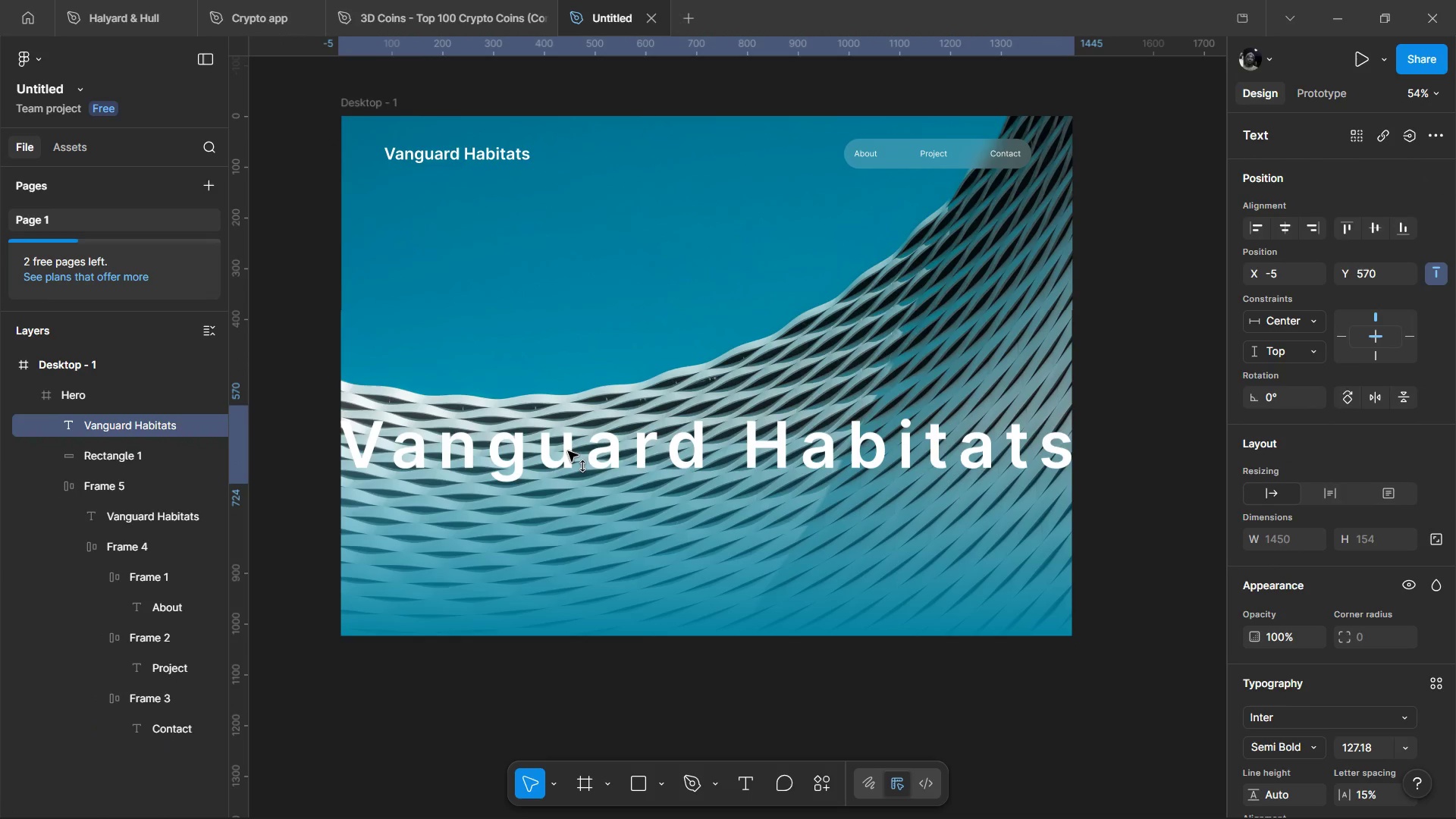 
hold_key(key=ShiftLeft, duration=1.05)
 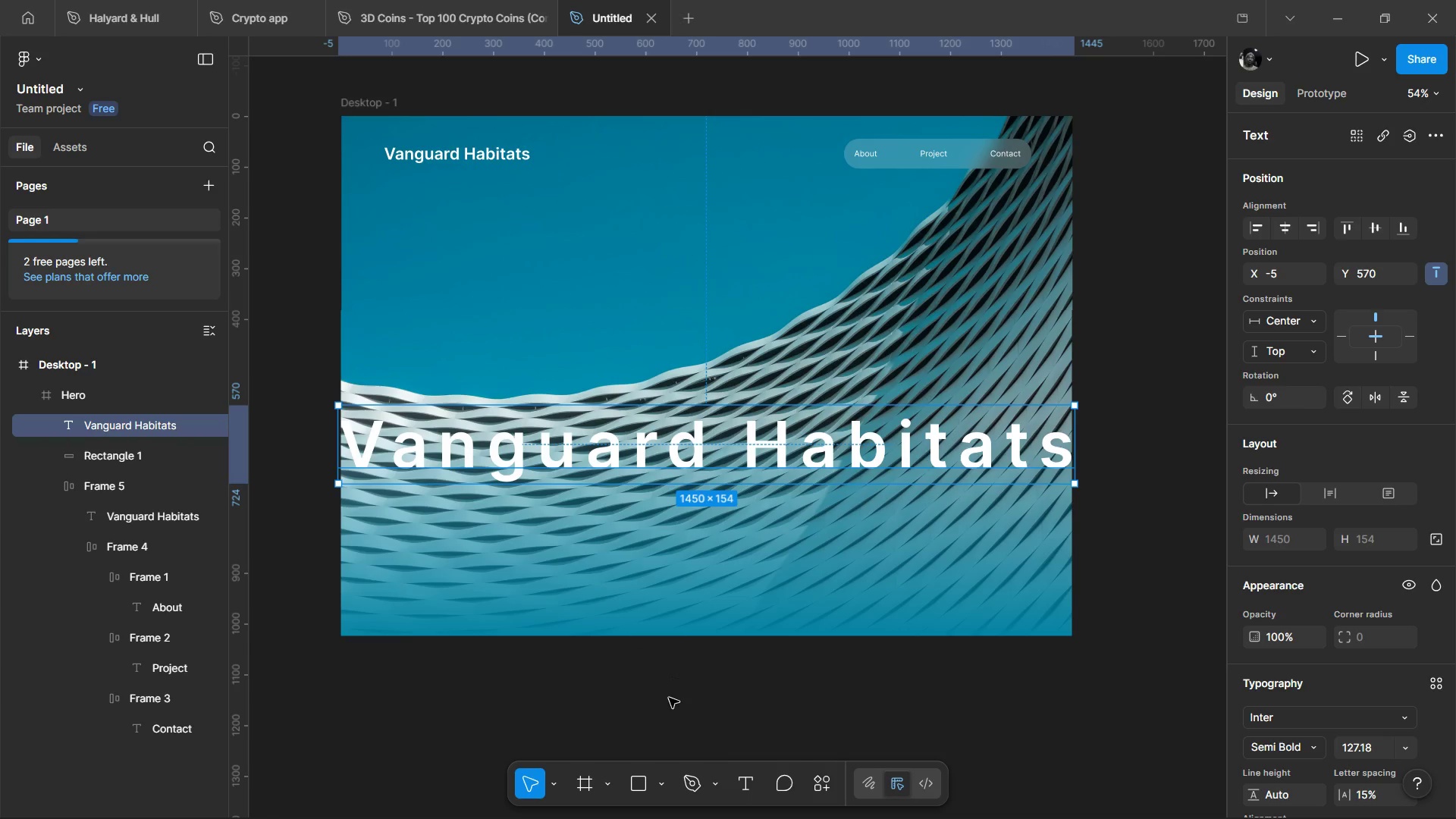 
left_click([669, 698])
 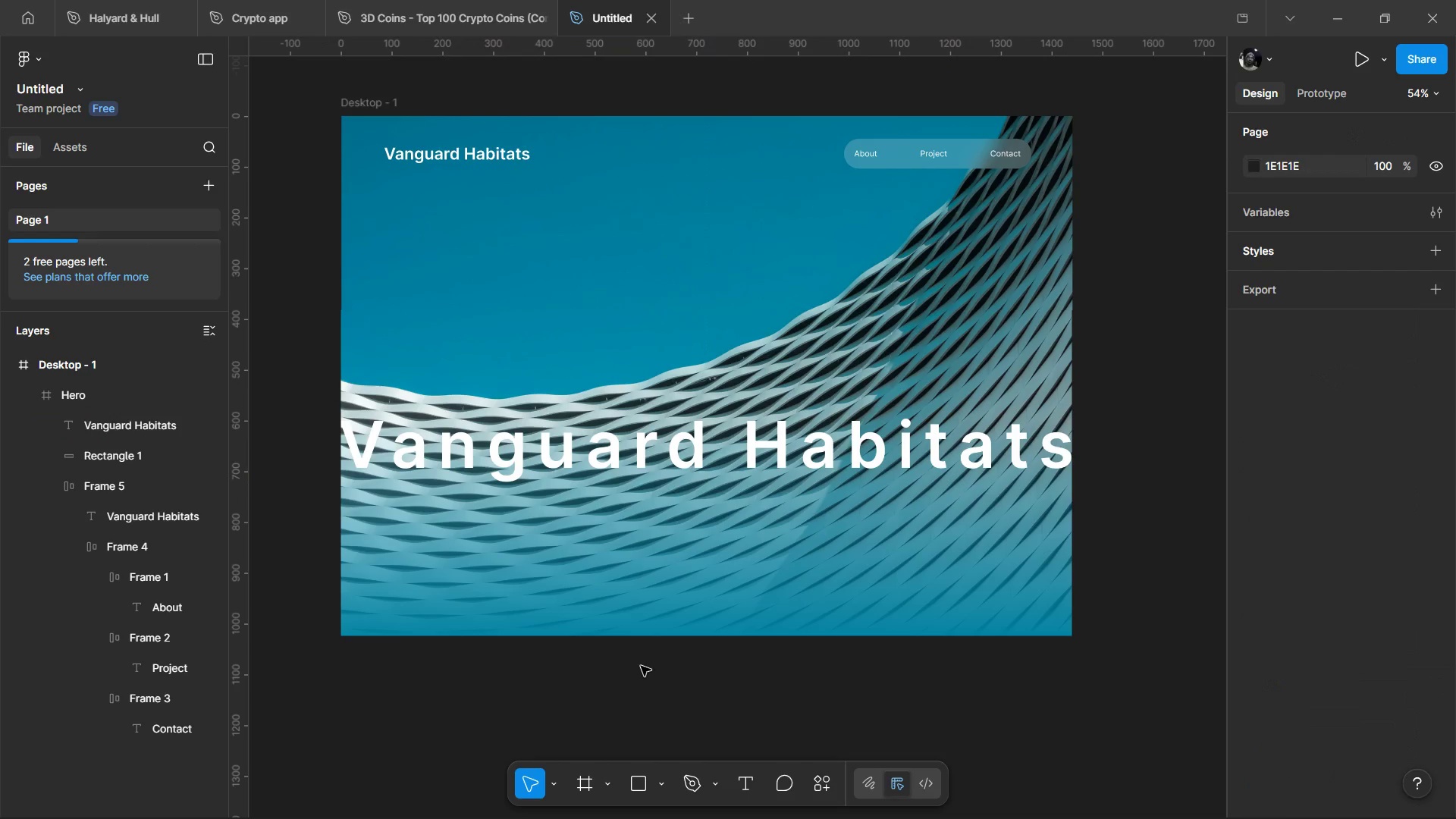 
hold_key(key=ControlLeft, duration=1.44)
scroll: coordinate [622, 647], scroll_direction: up, amount: 1.0
 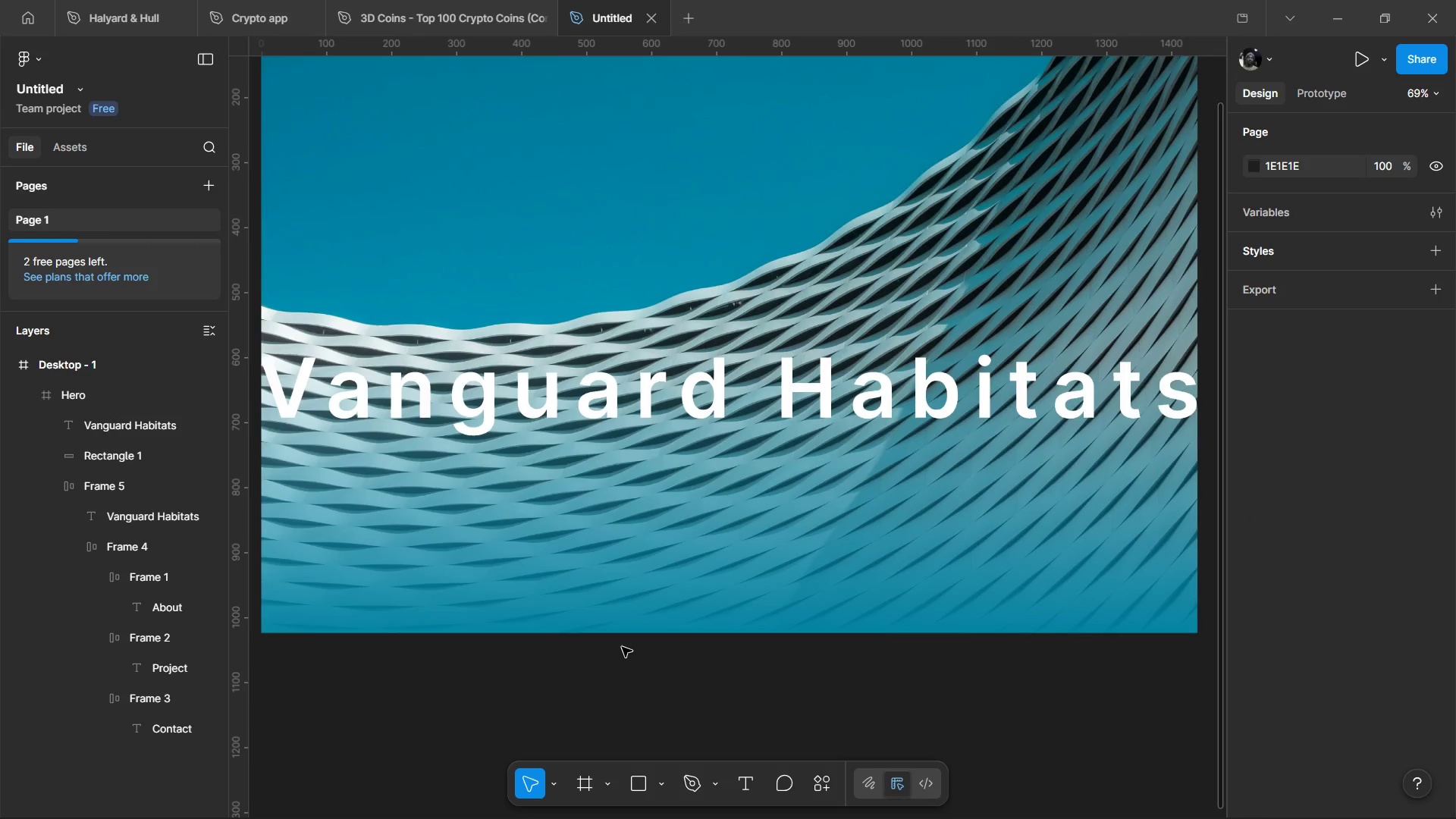 
hold_key(key=ControlLeft, duration=11.25)
 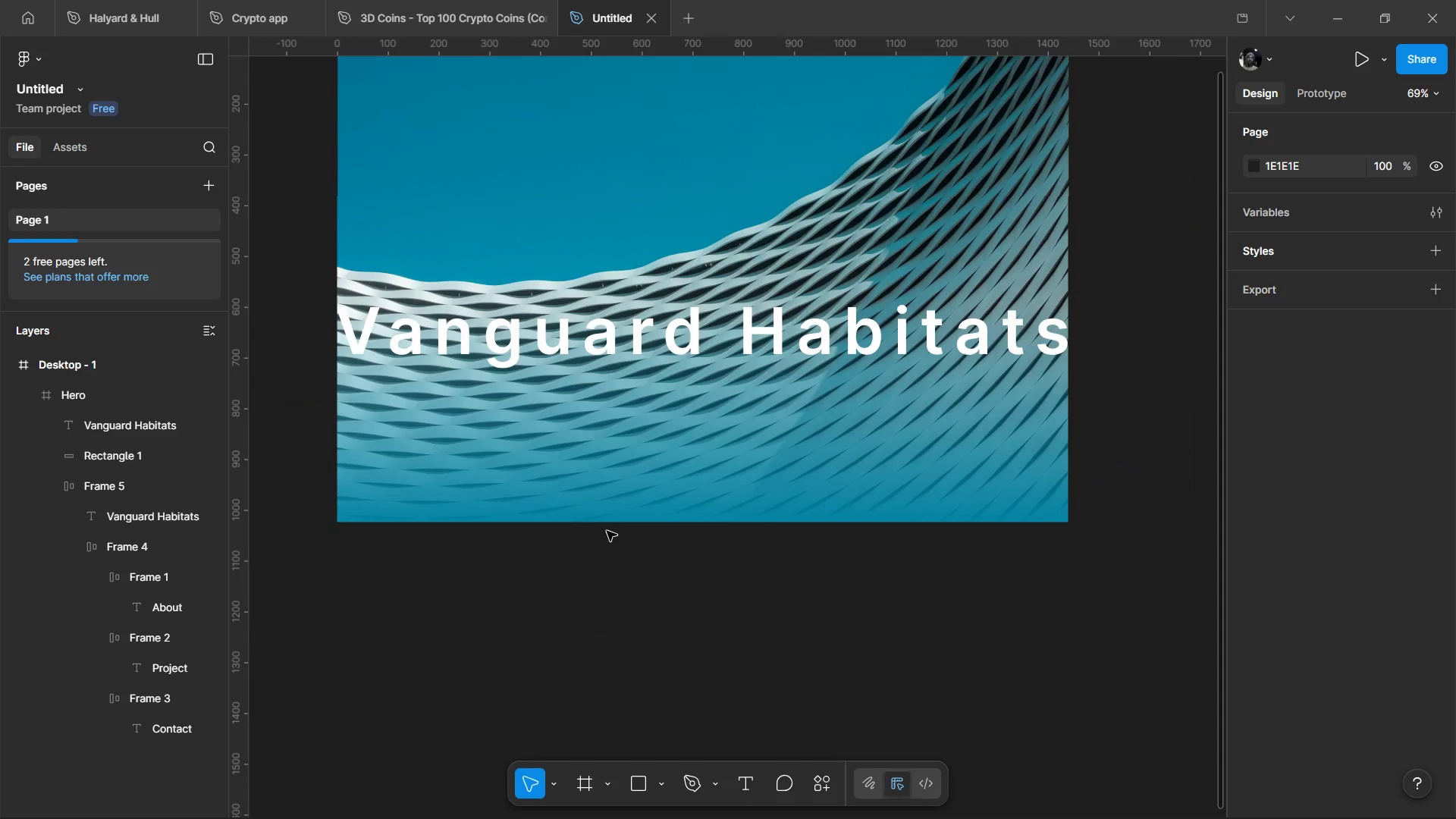 
hold_key(key=ControlLeft, duration=1.42)
scroll: coordinate [607, 531], scroll_direction: down, amount: 4.0
 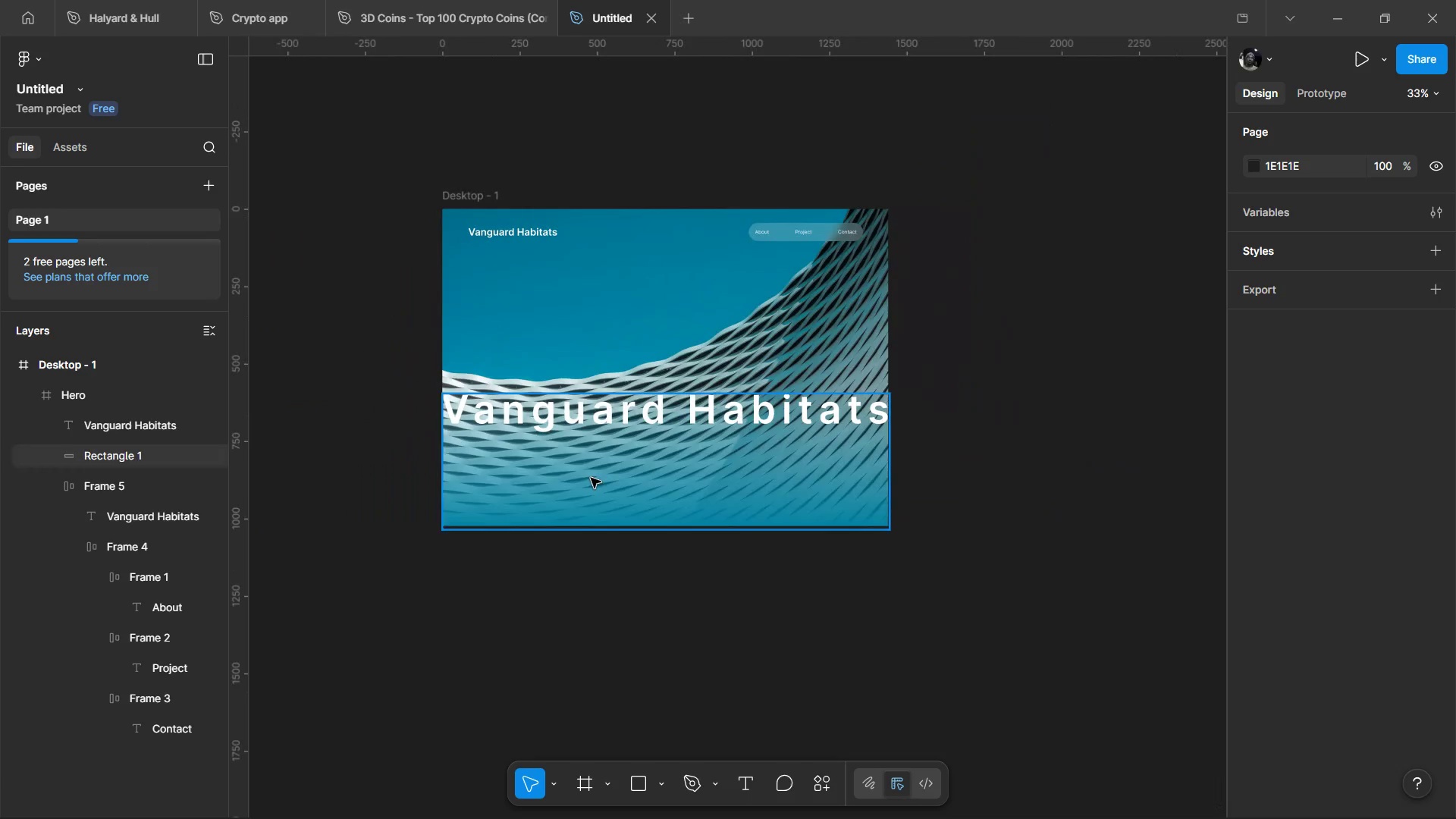 
hold_key(key=ControlLeft, duration=1.52)
scroll: coordinate [583, 405], scroll_direction: up, amount: 4.0
 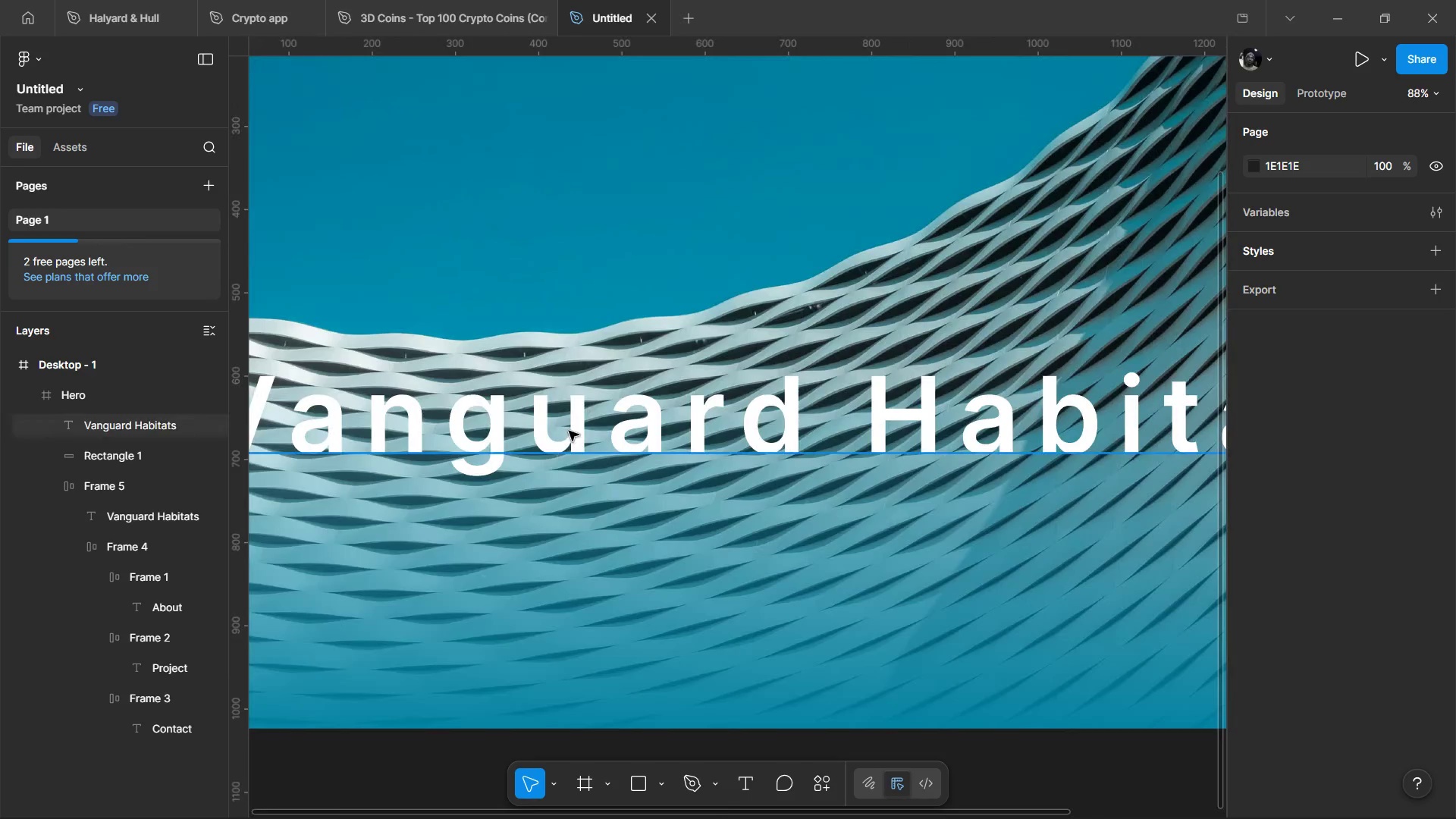 
left_click([569, 431])
 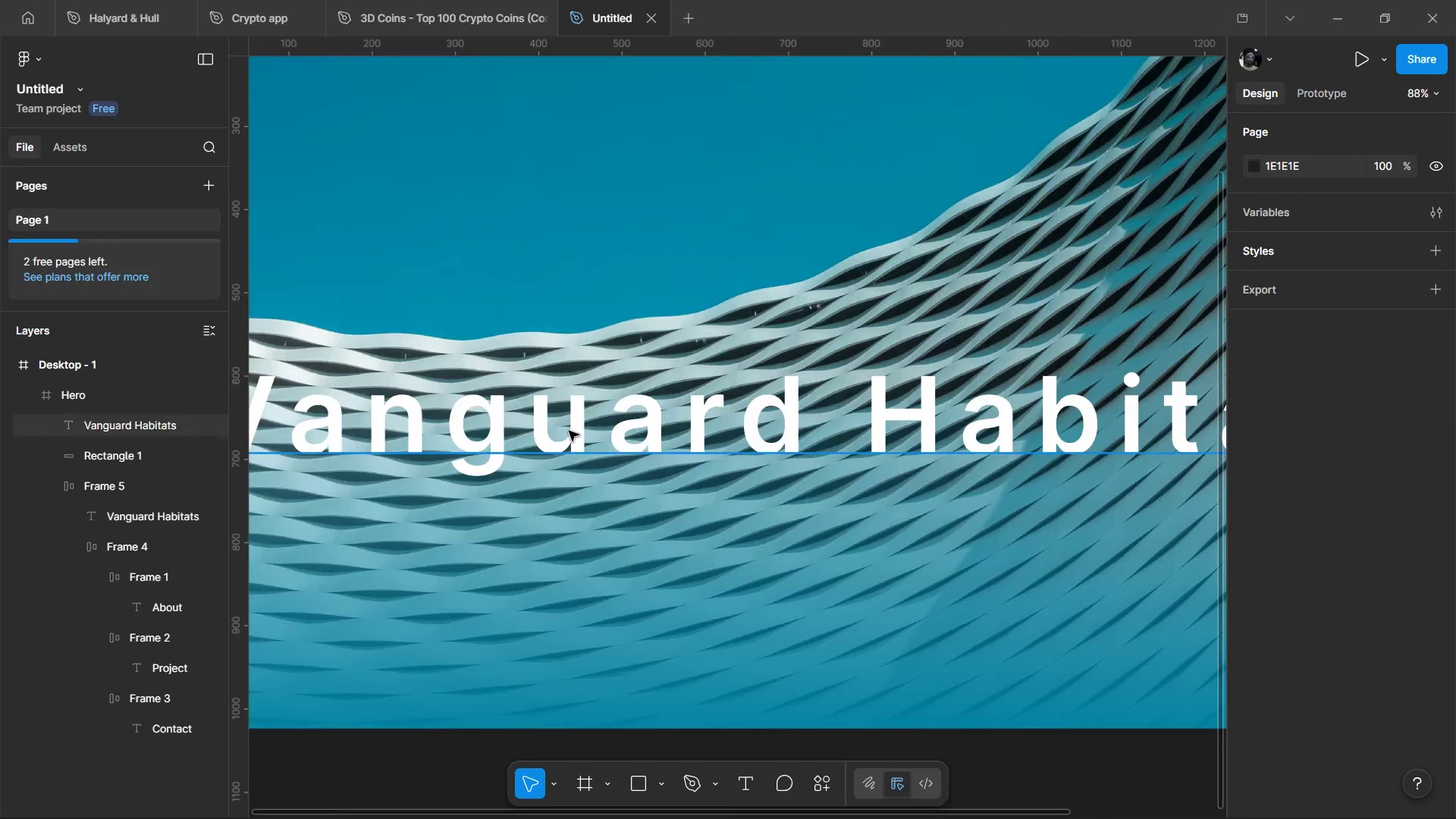 
key(Control+ControlLeft)
 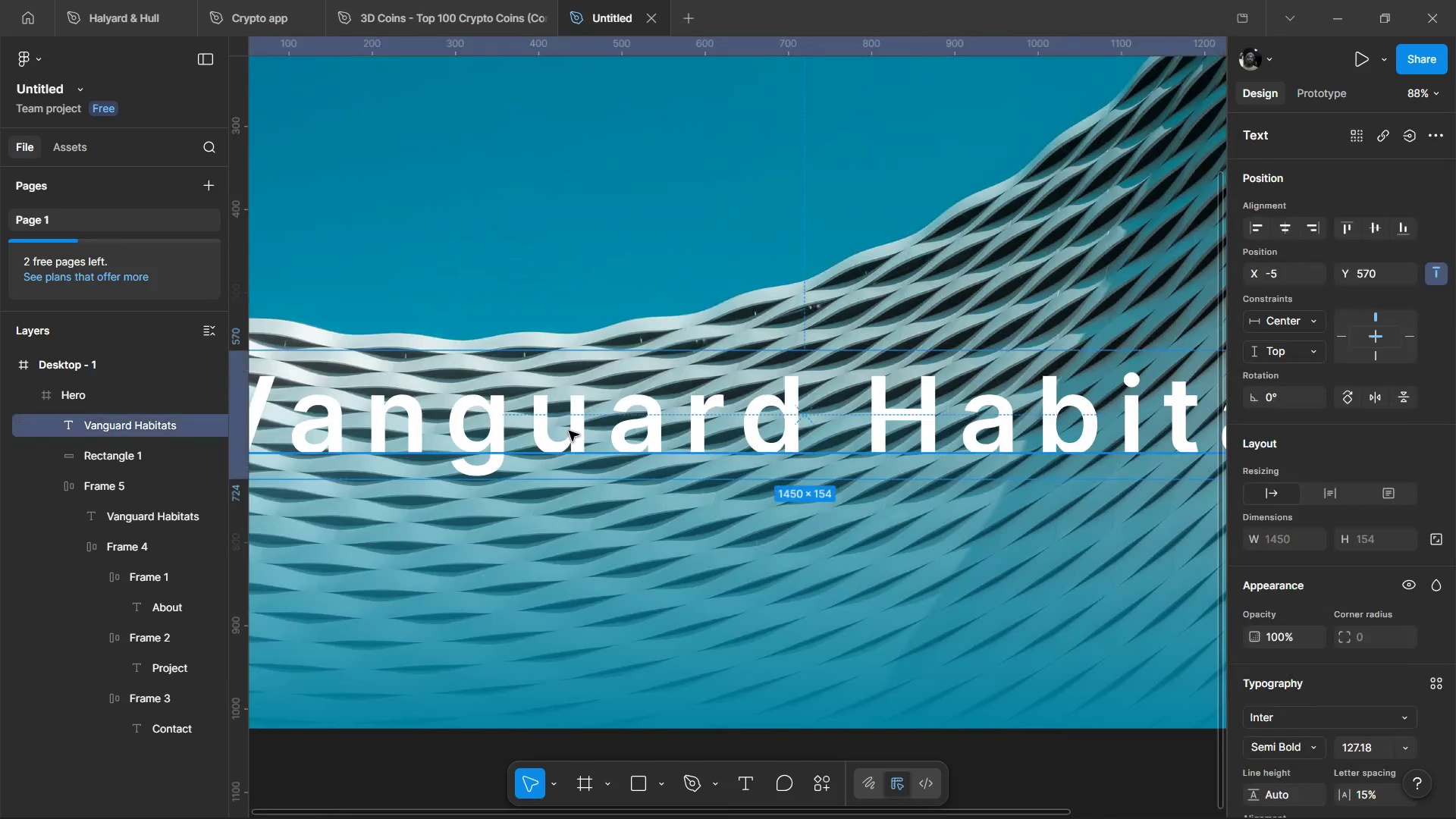 
key(Control+ControlLeft)
 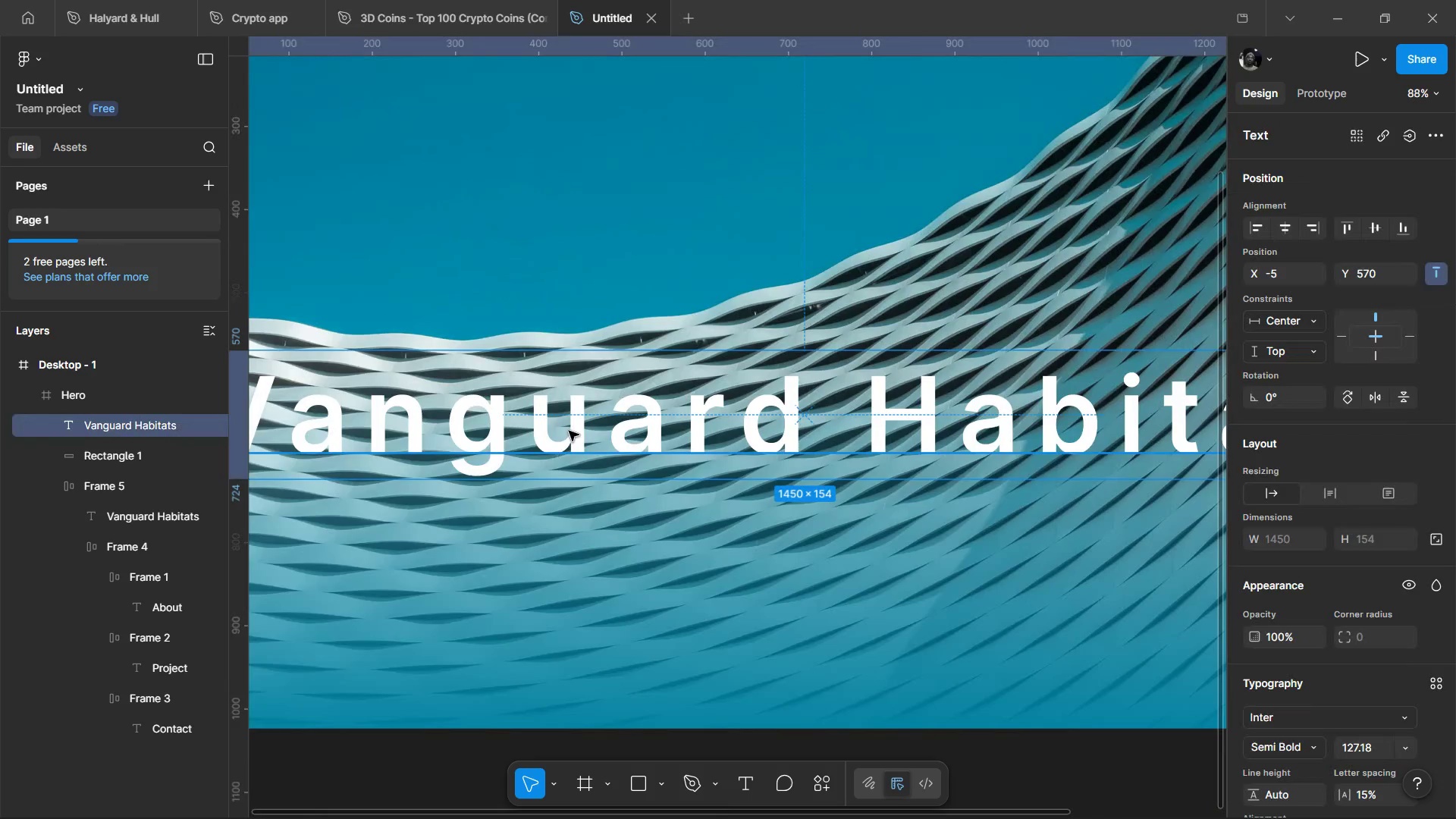 
key(Control+ControlLeft)
 